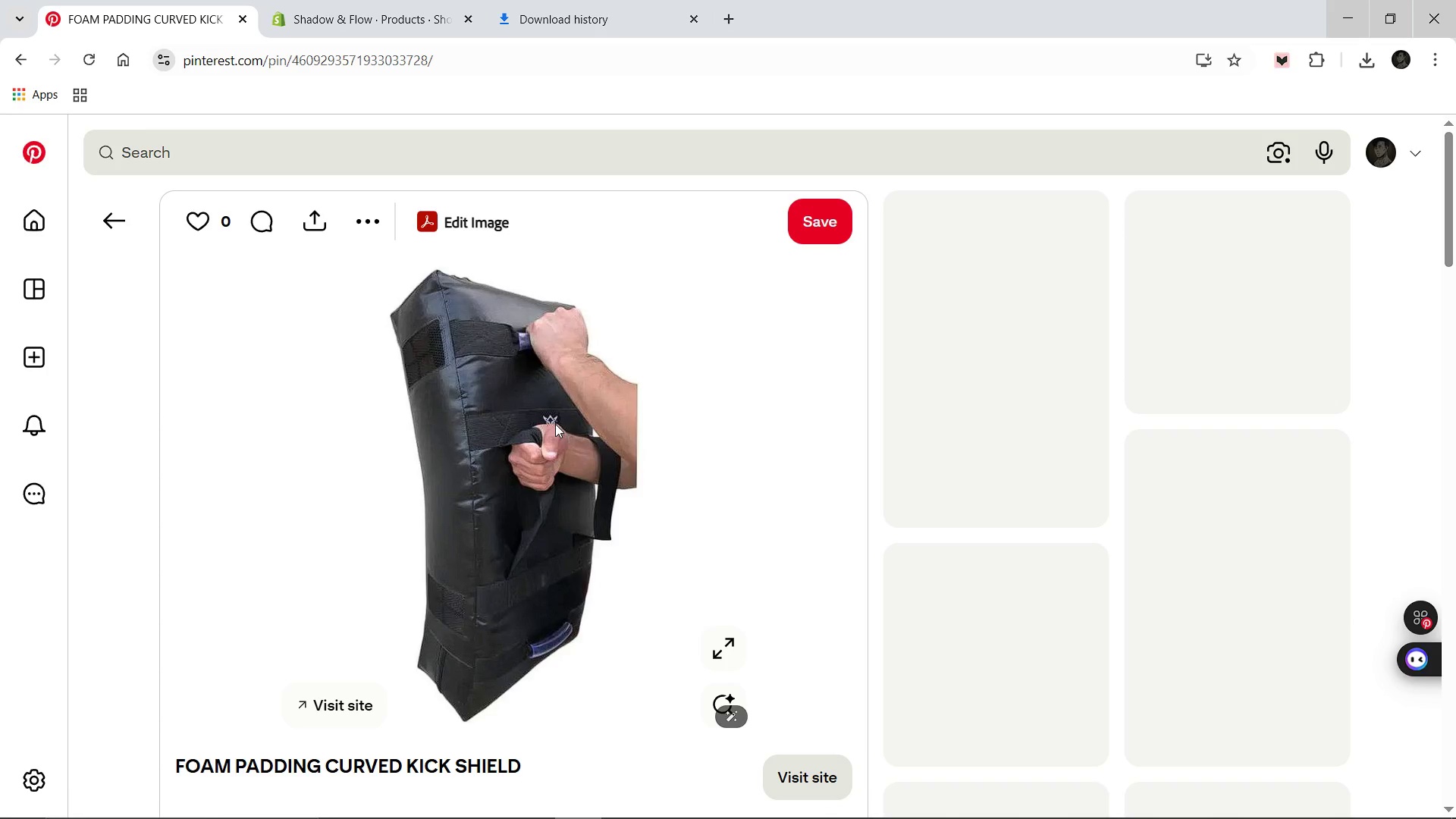 
right_click([574, 475])
 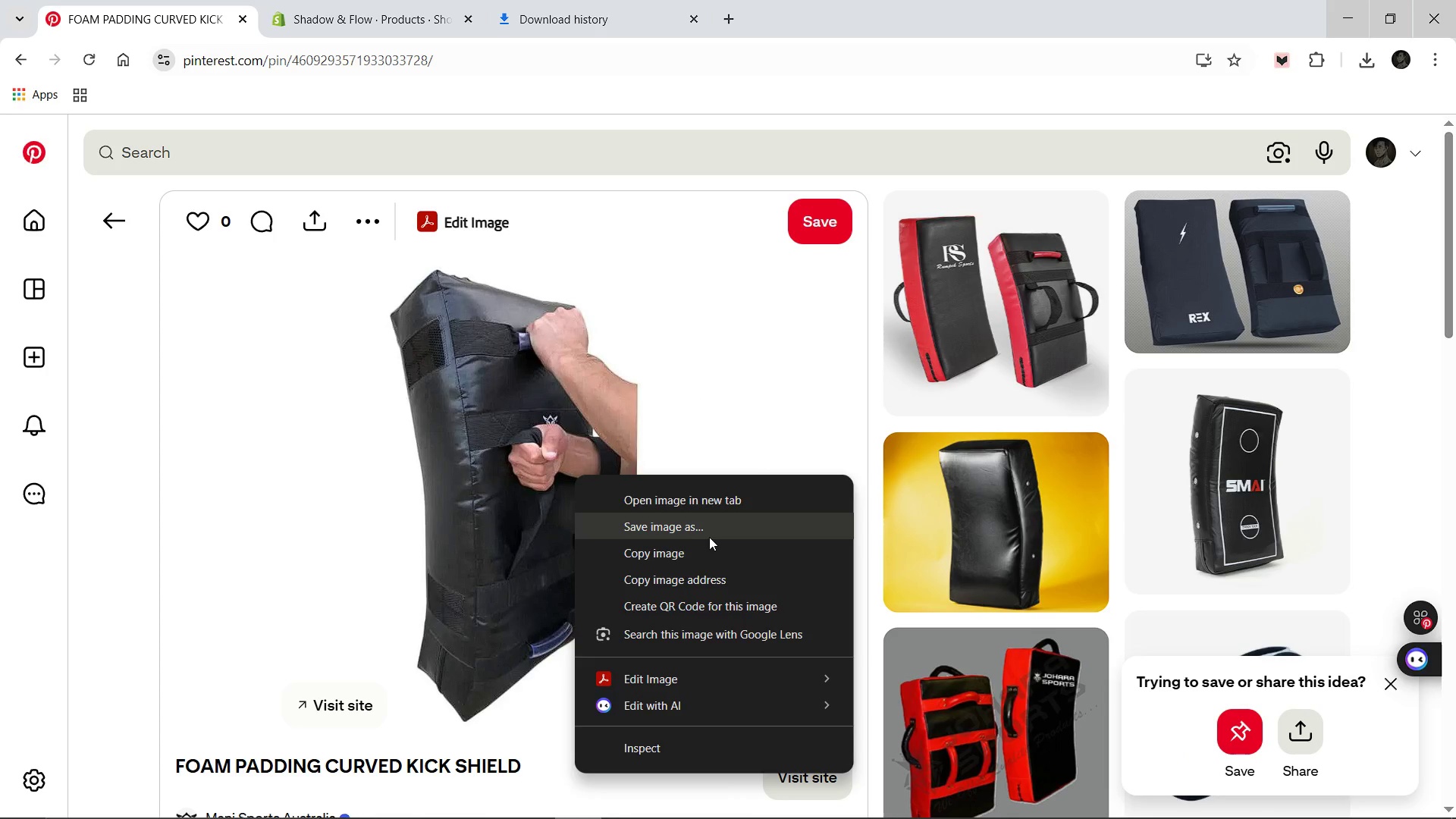 
left_click([714, 526])
 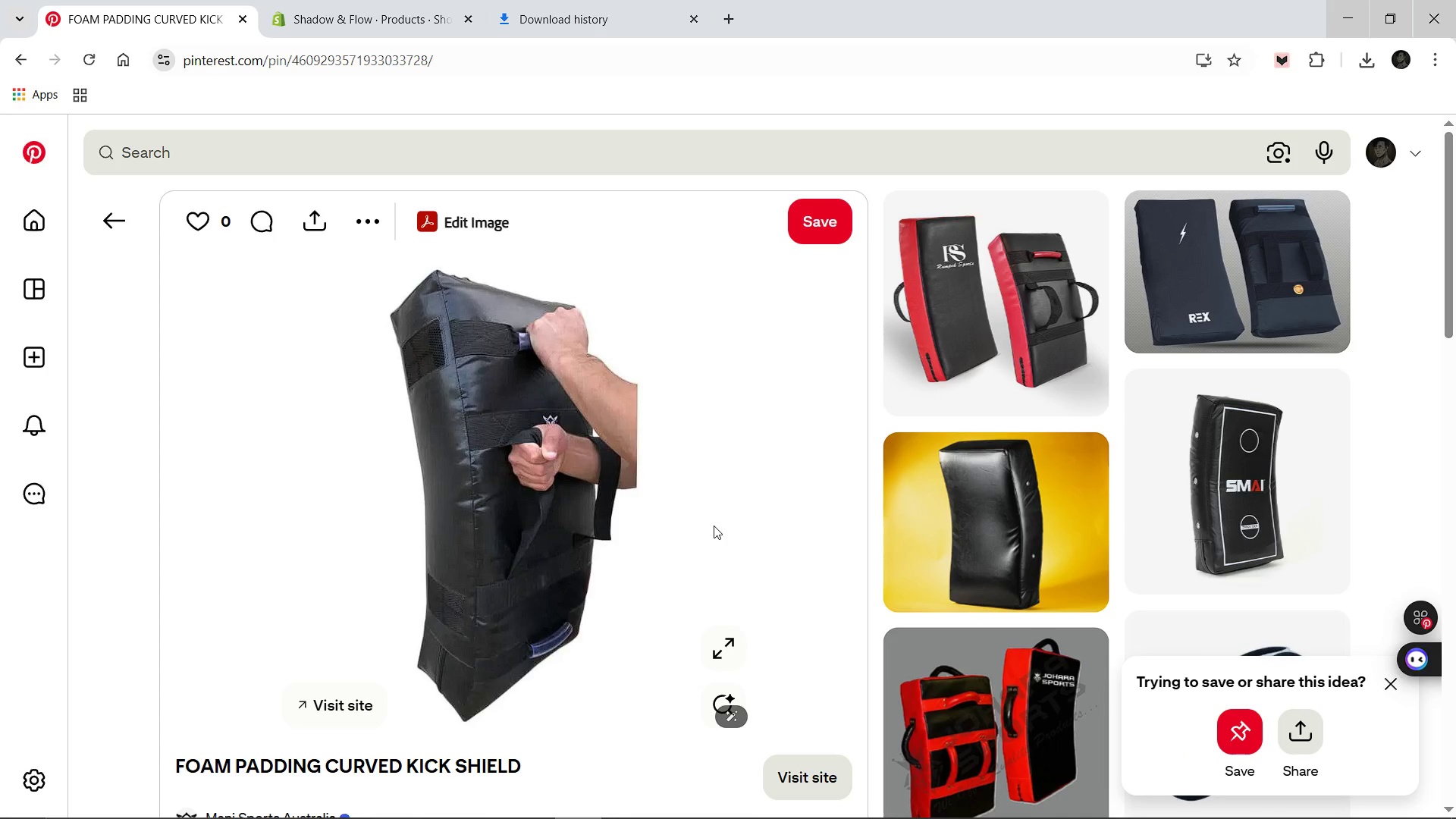 
hold_key(key=ShiftLeft, duration=1.06)
 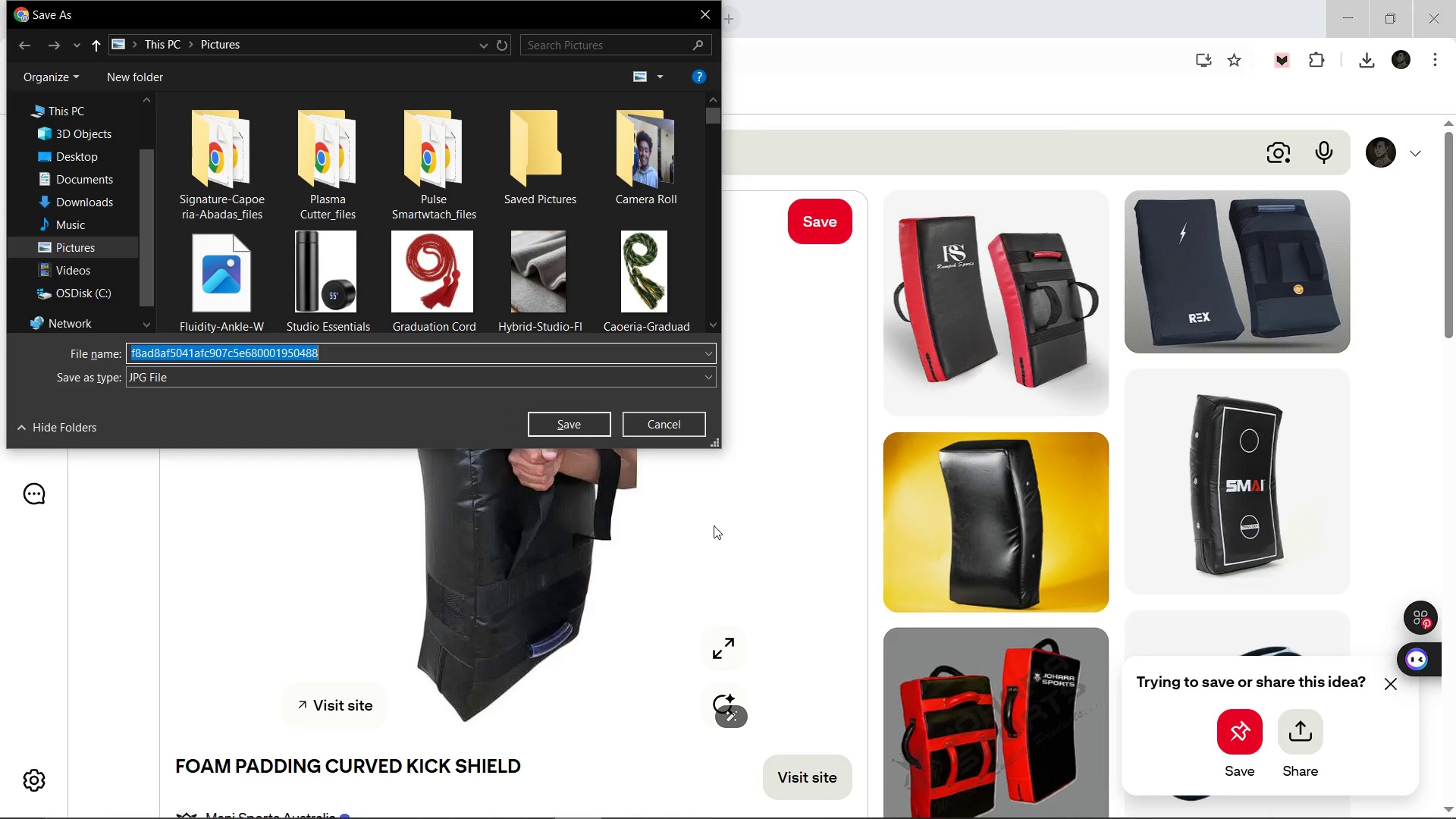 
type(Capoeira Kick Shil)
key(Backspace)
type(eld)
 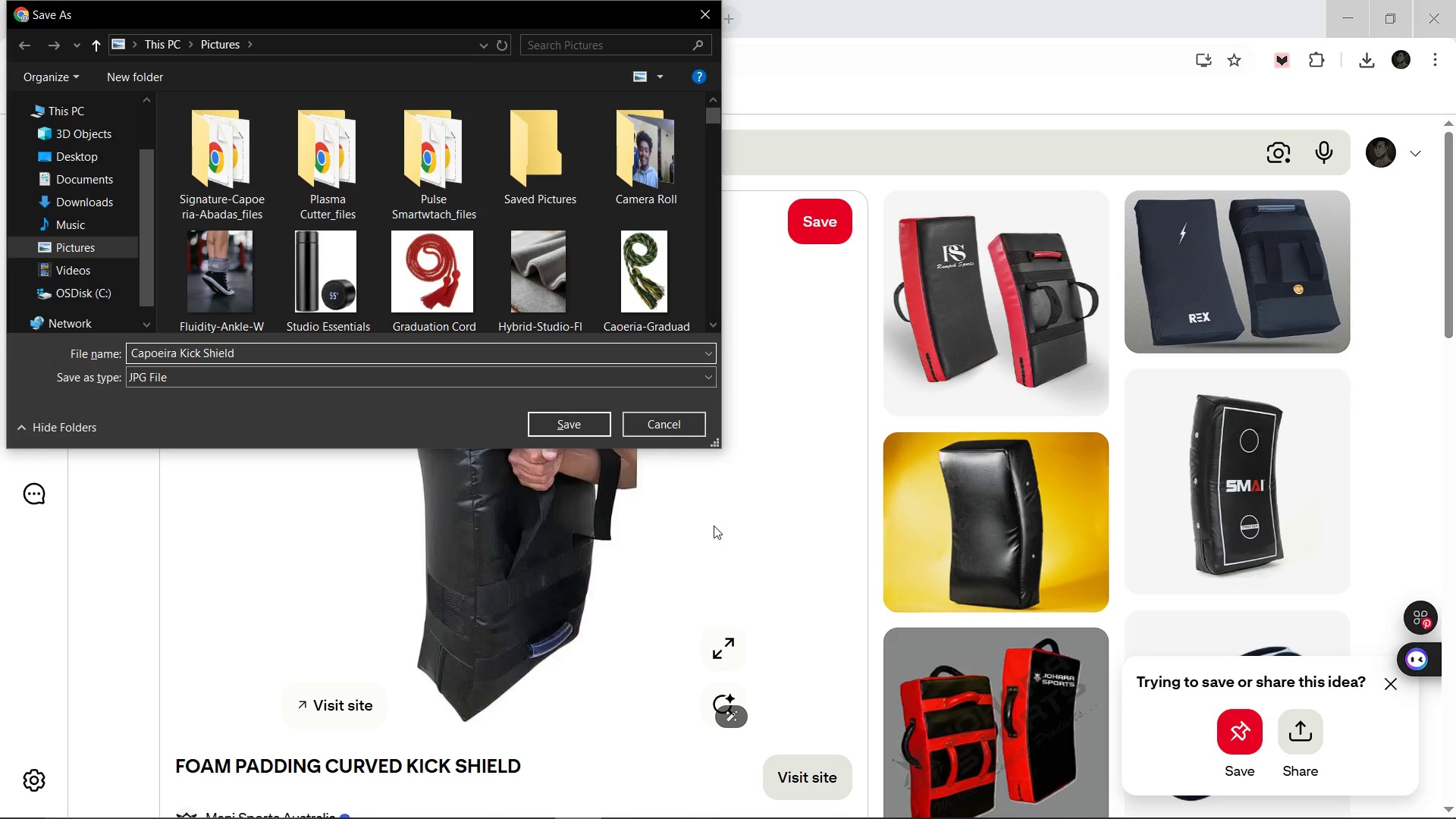 
left_click([589, 426])
 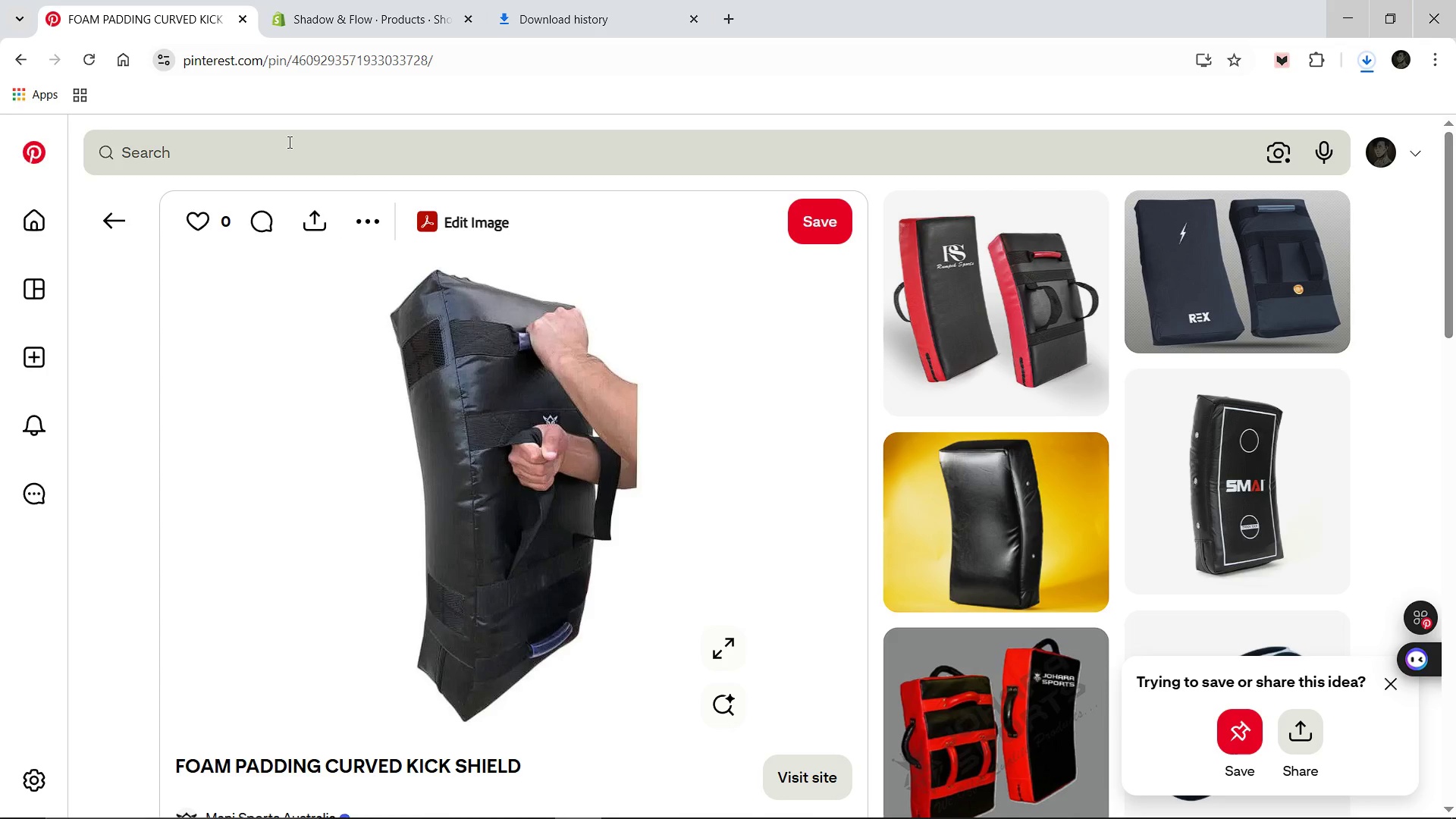 
left_click([288, 142])
 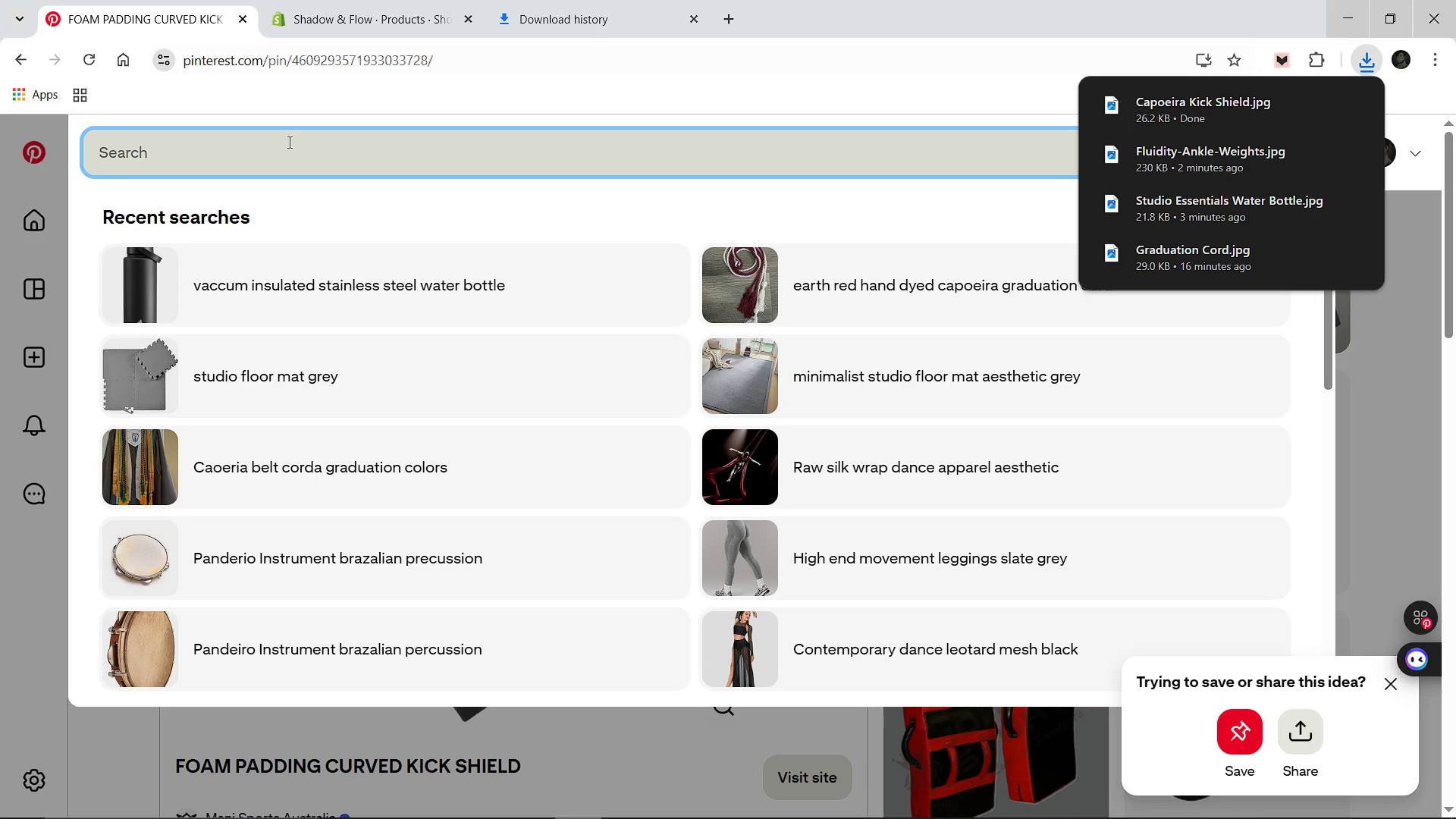 
wait(5.11)
 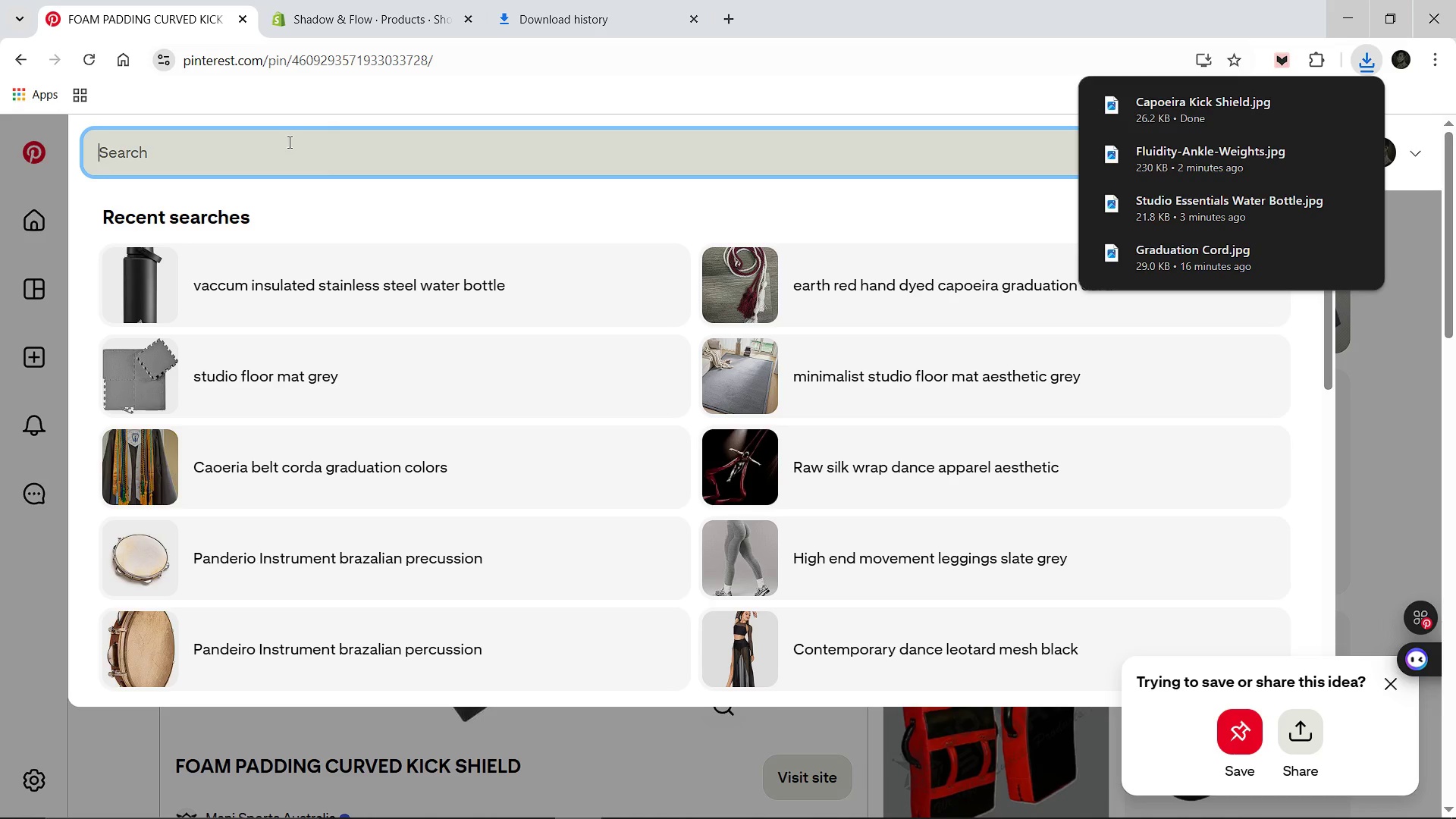 
type(professional cotton hand wraps for martial art)
 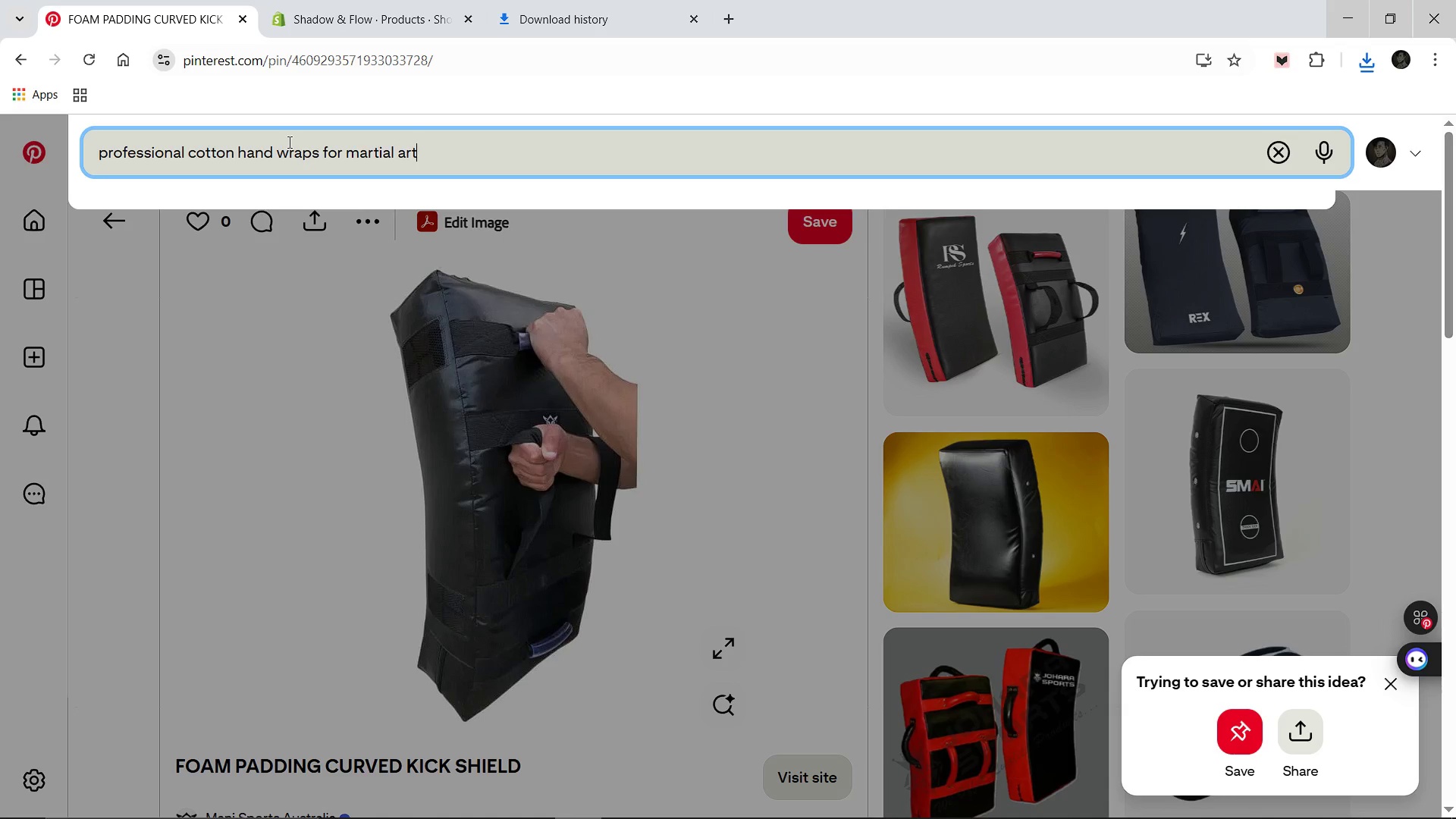 
key(Enter)
 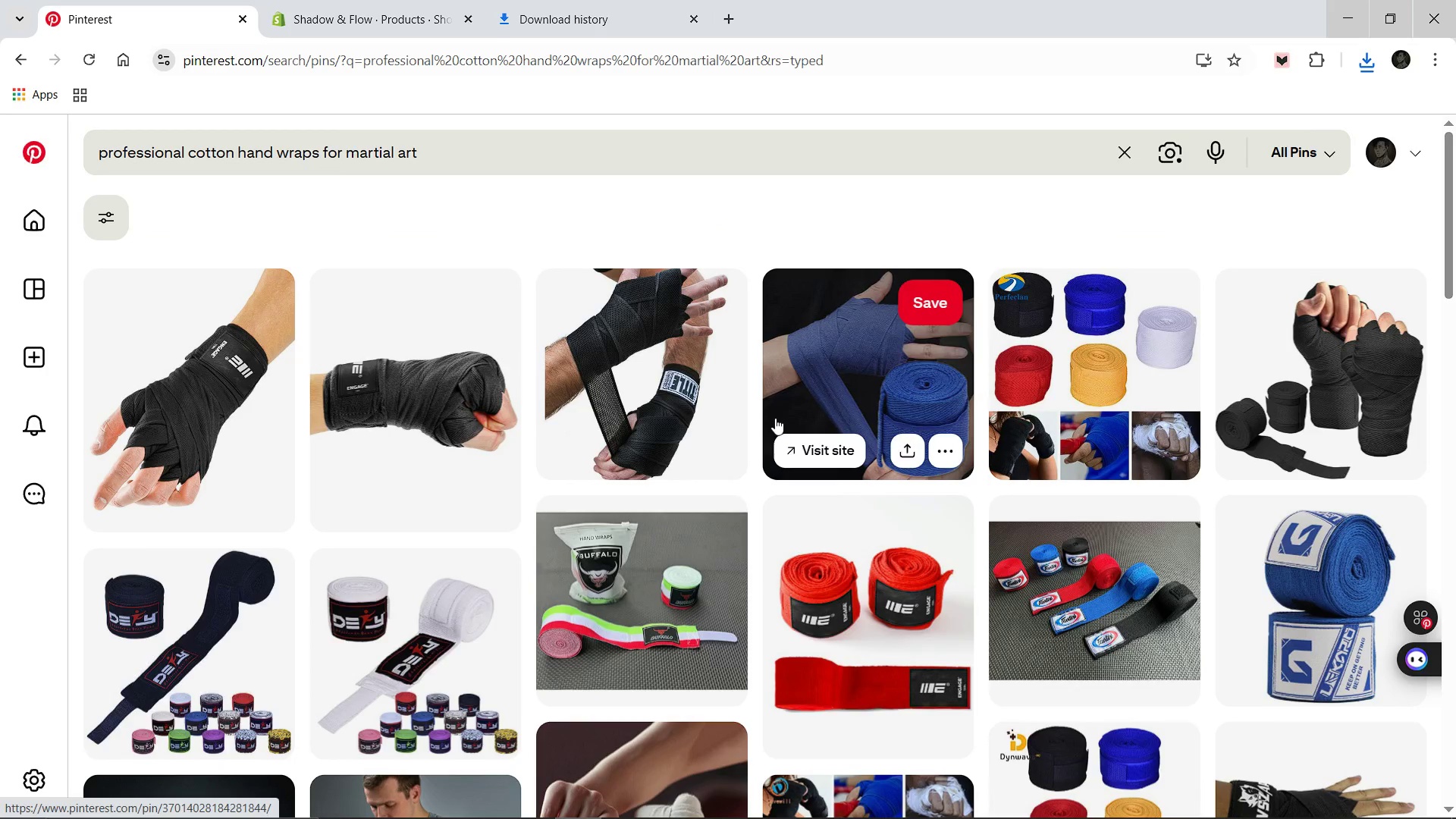 
wait(13.86)
 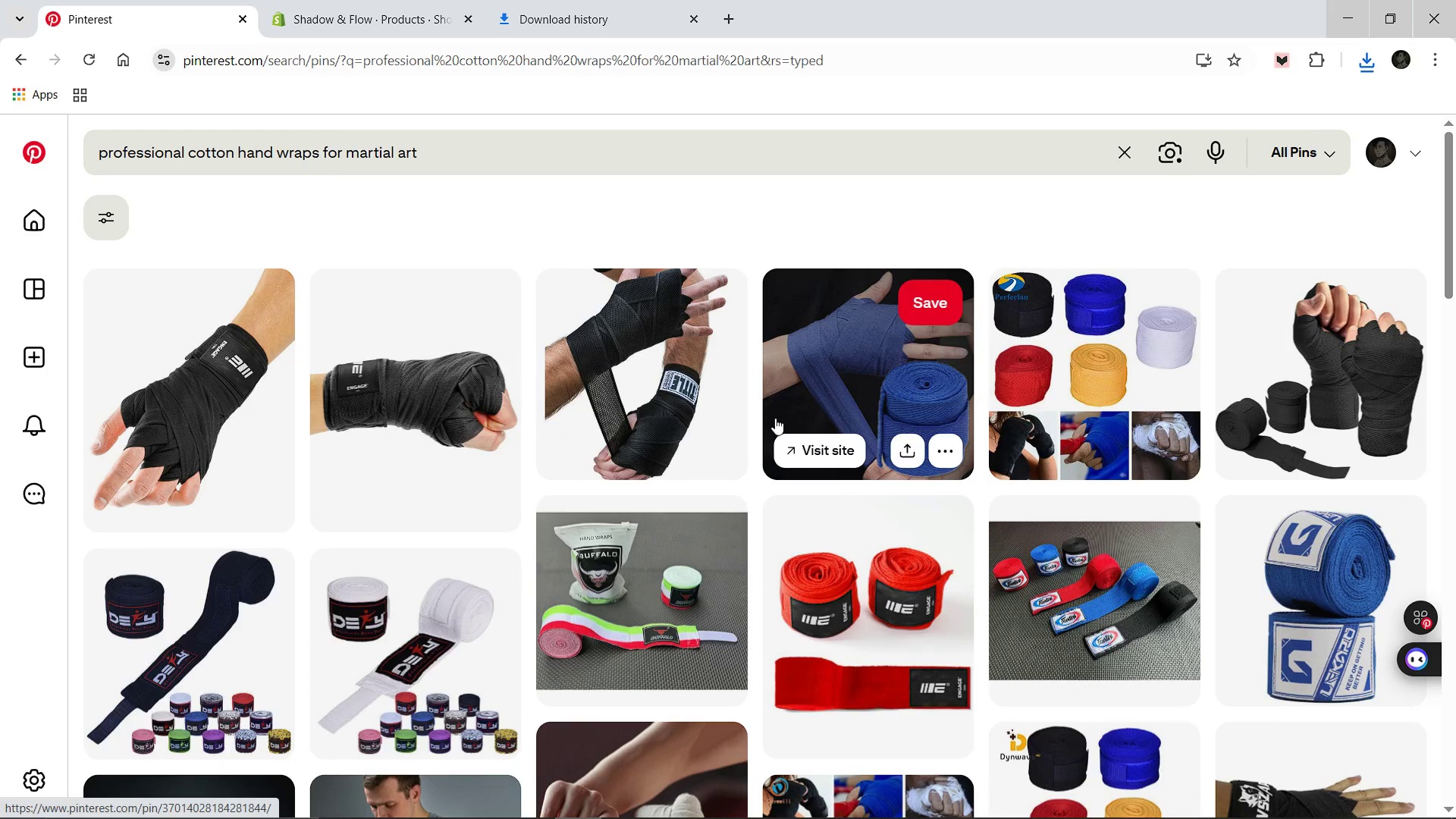 
left_click([237, 432])
 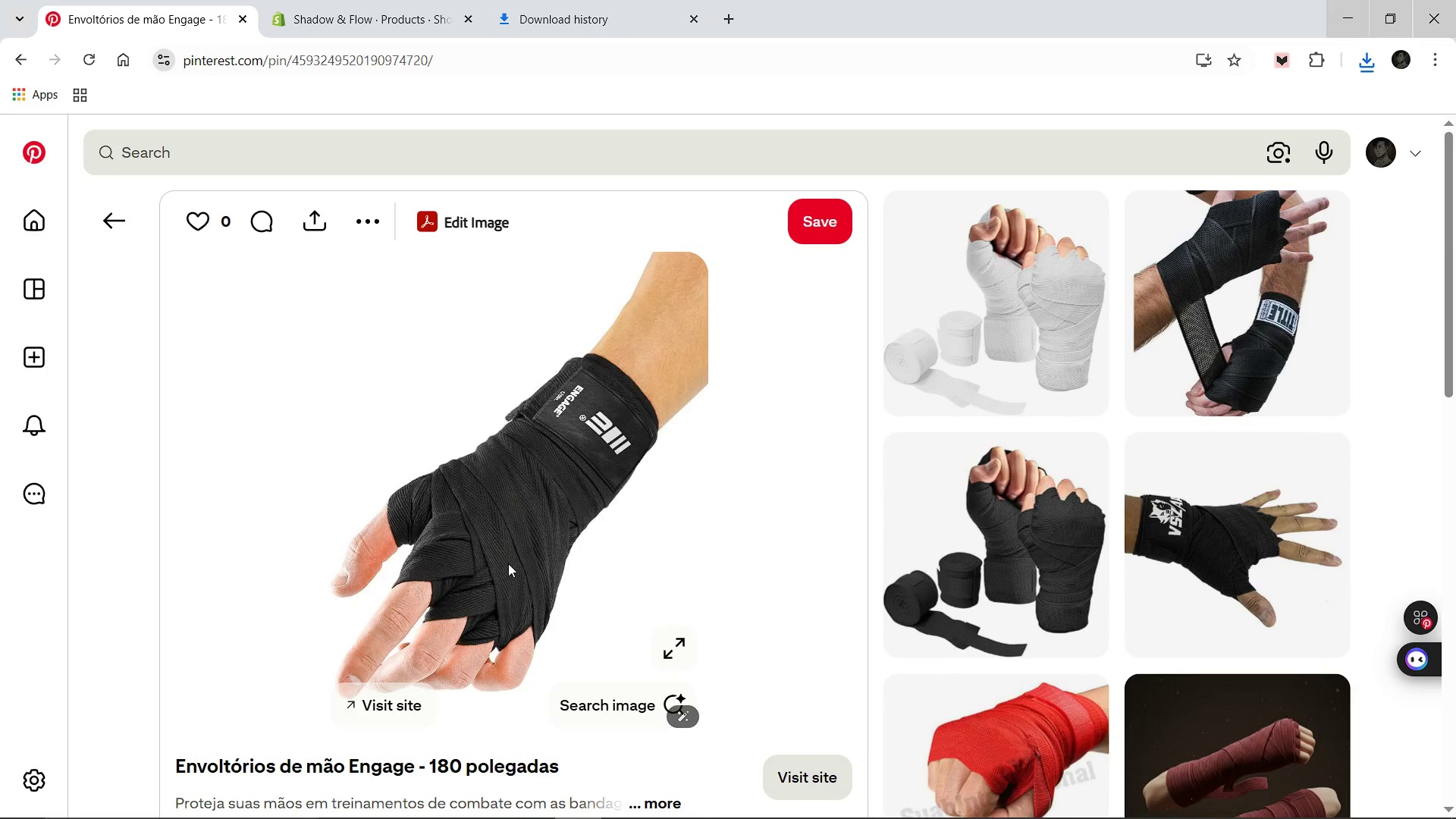 
wait(5.09)
 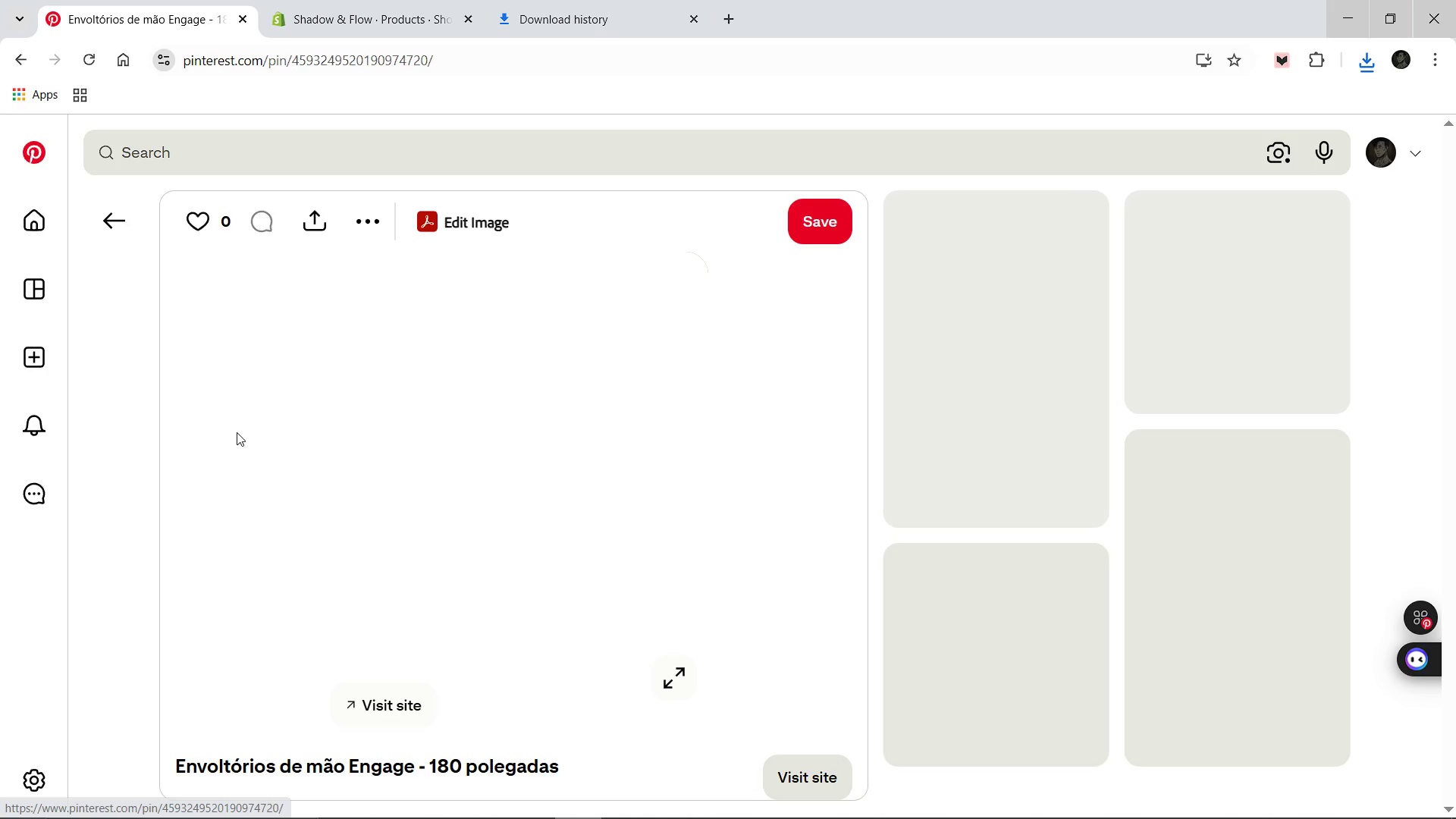 
left_click([999, 557])
 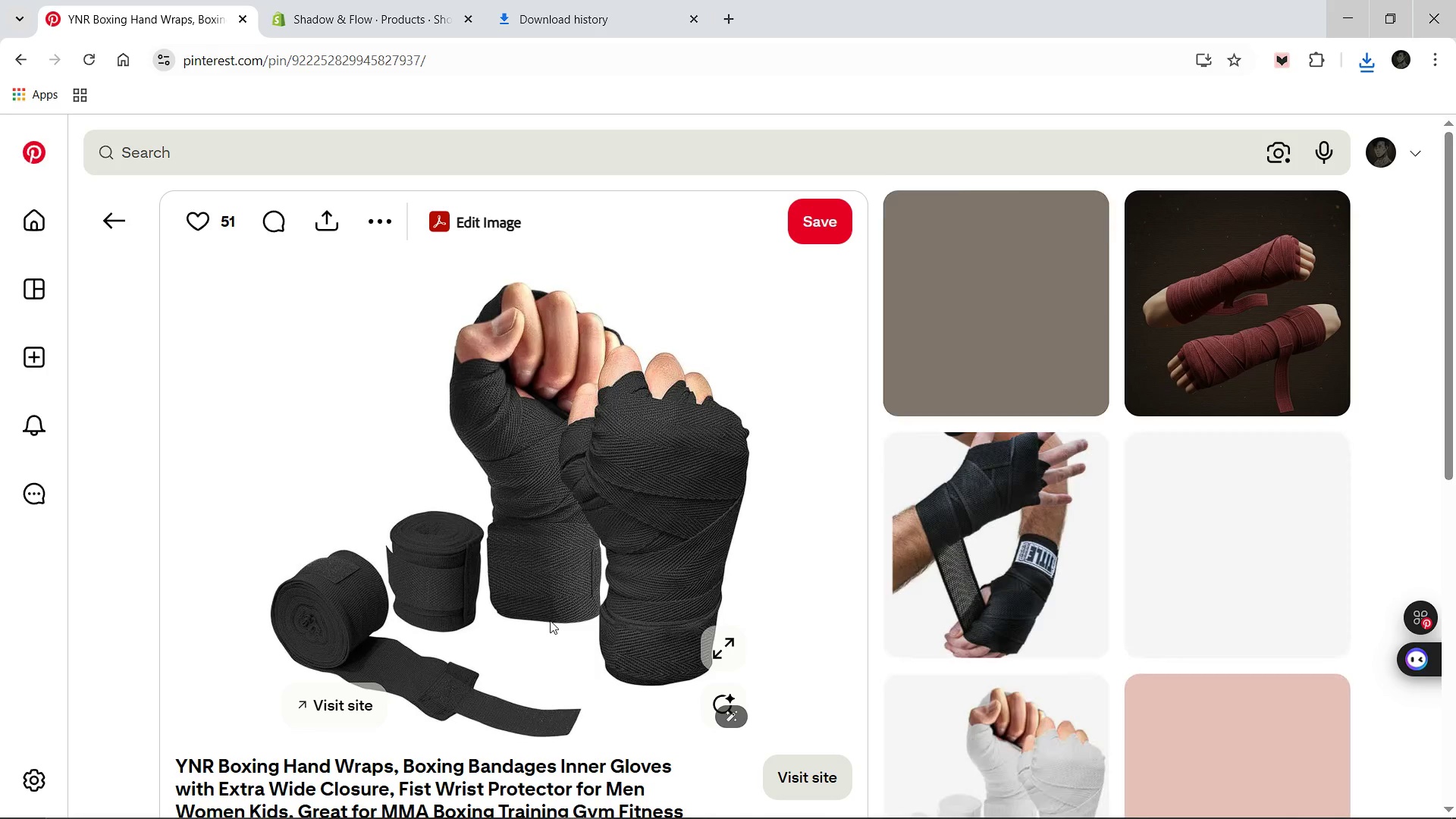 
right_click([550, 620])
 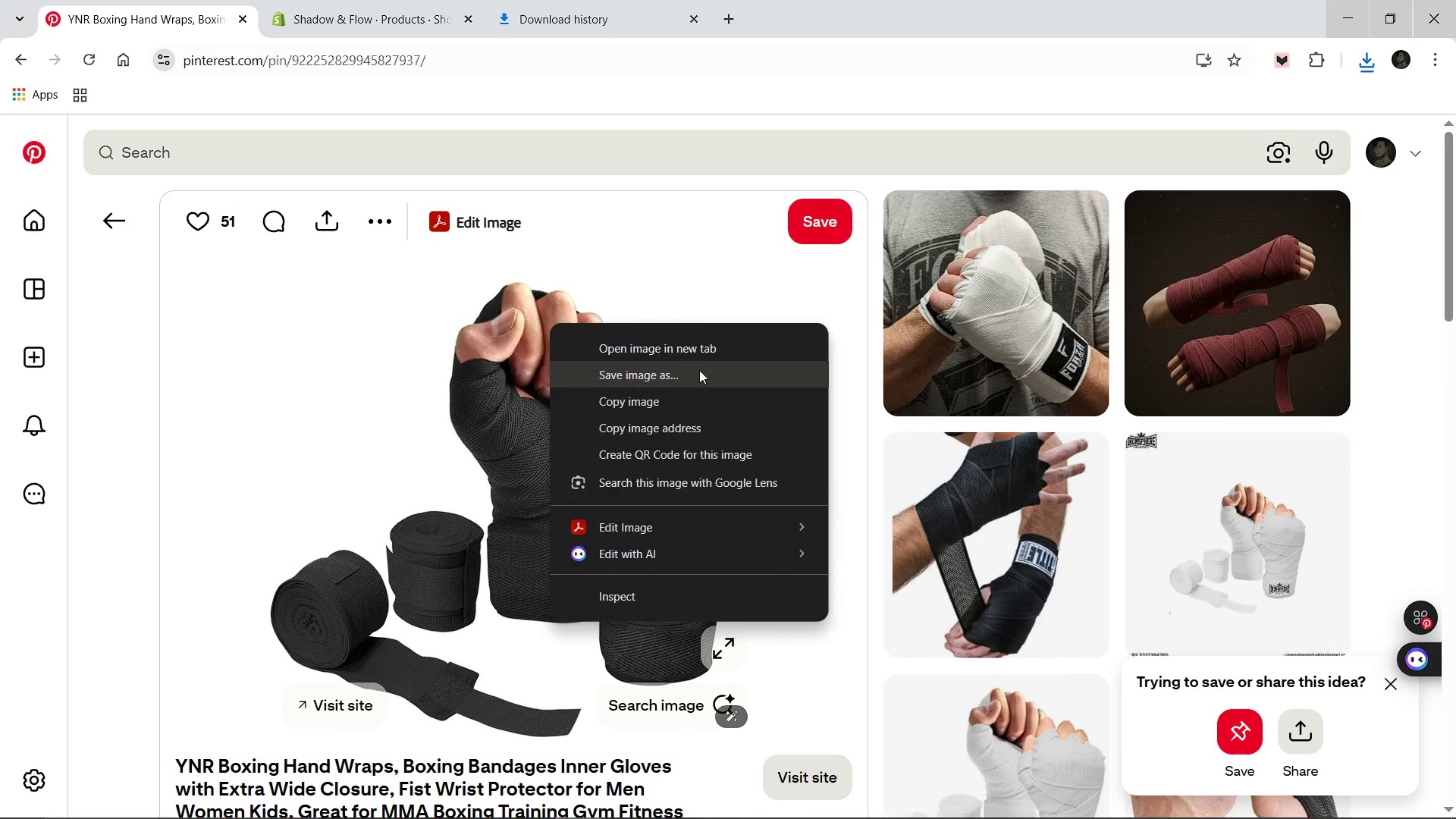 
left_click([699, 370])
 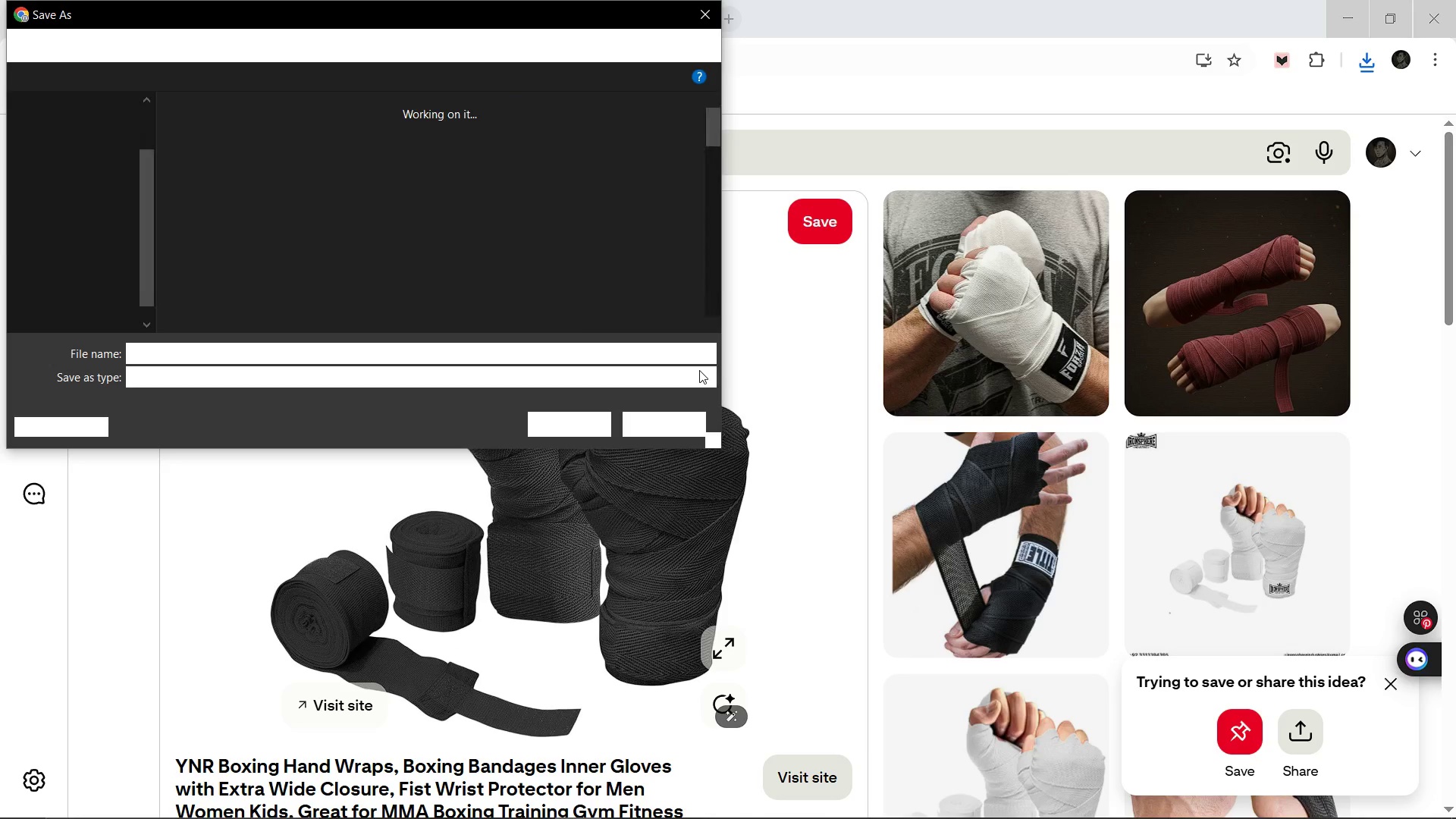 
type(Cotton Hand Wraps)
 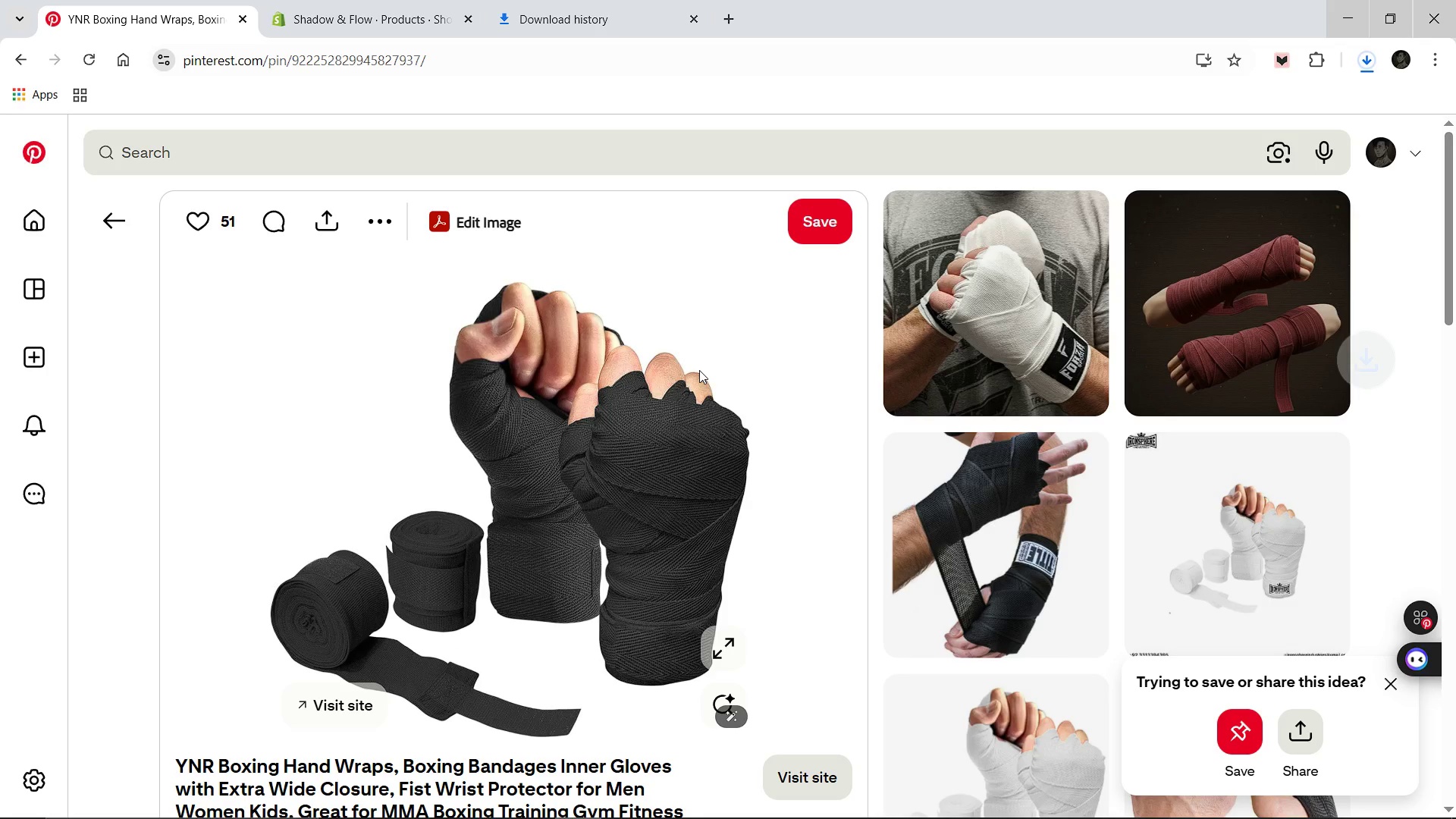 
 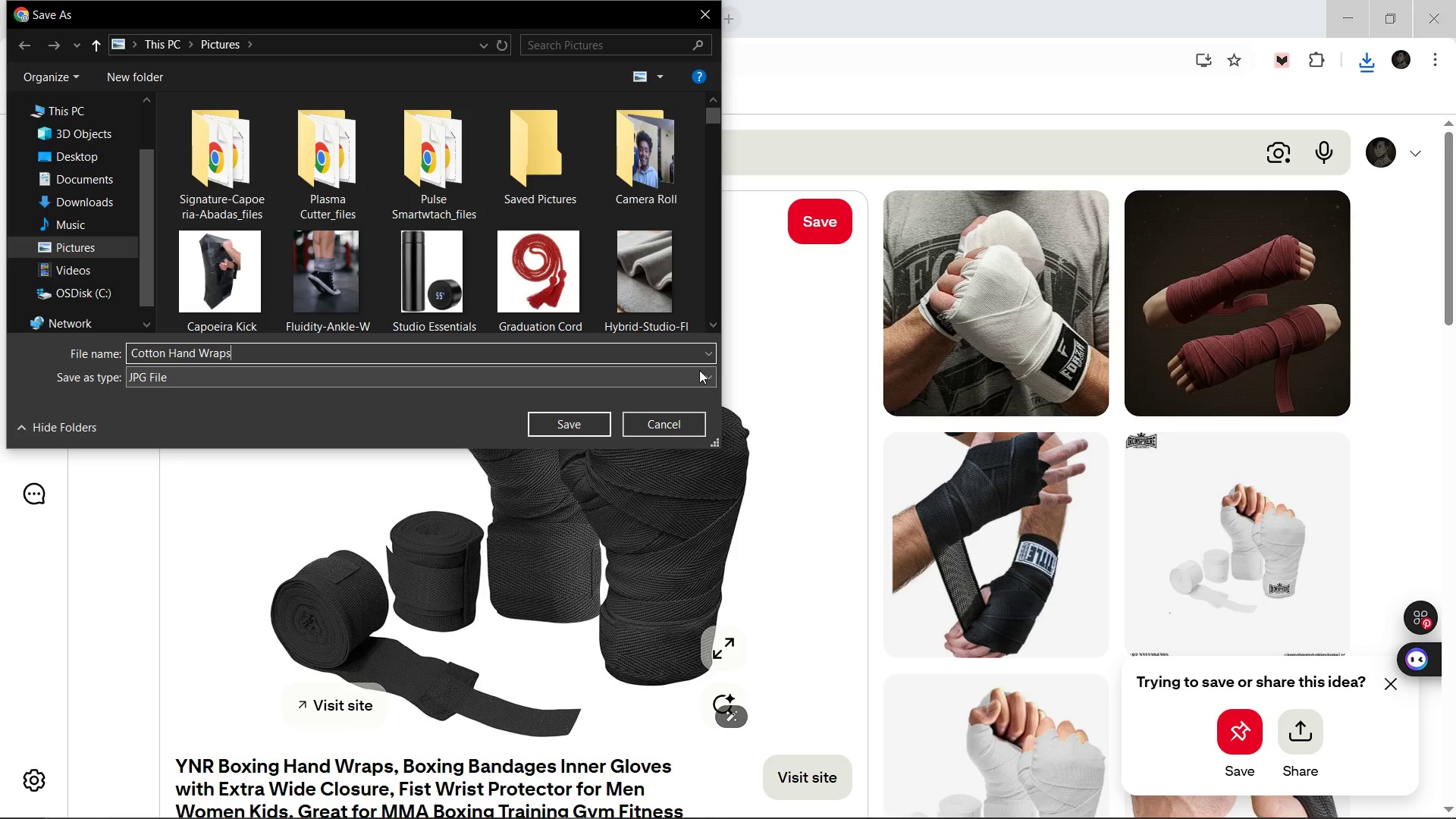 
key(Enter)
 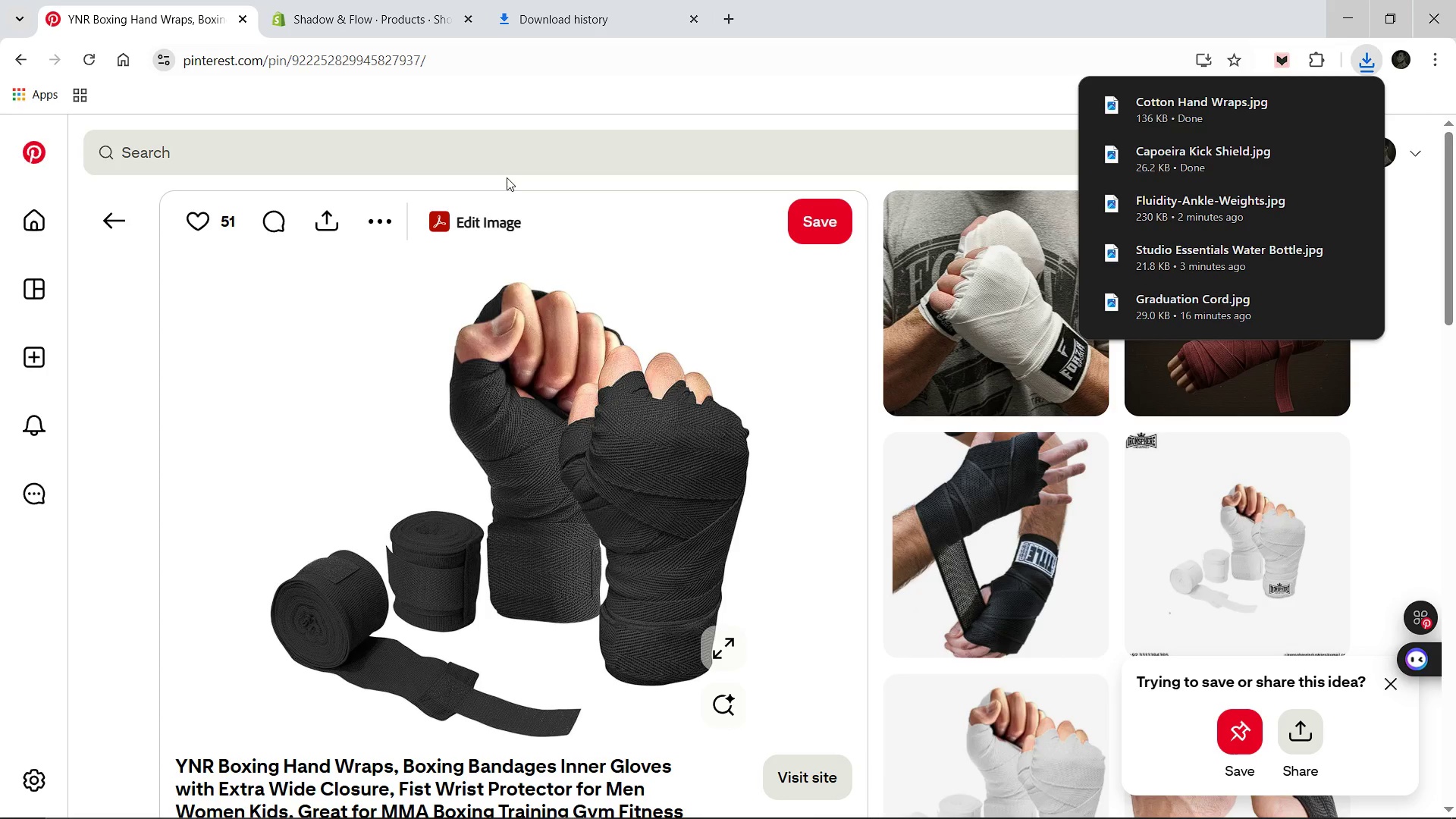 
left_click([500, 169])
 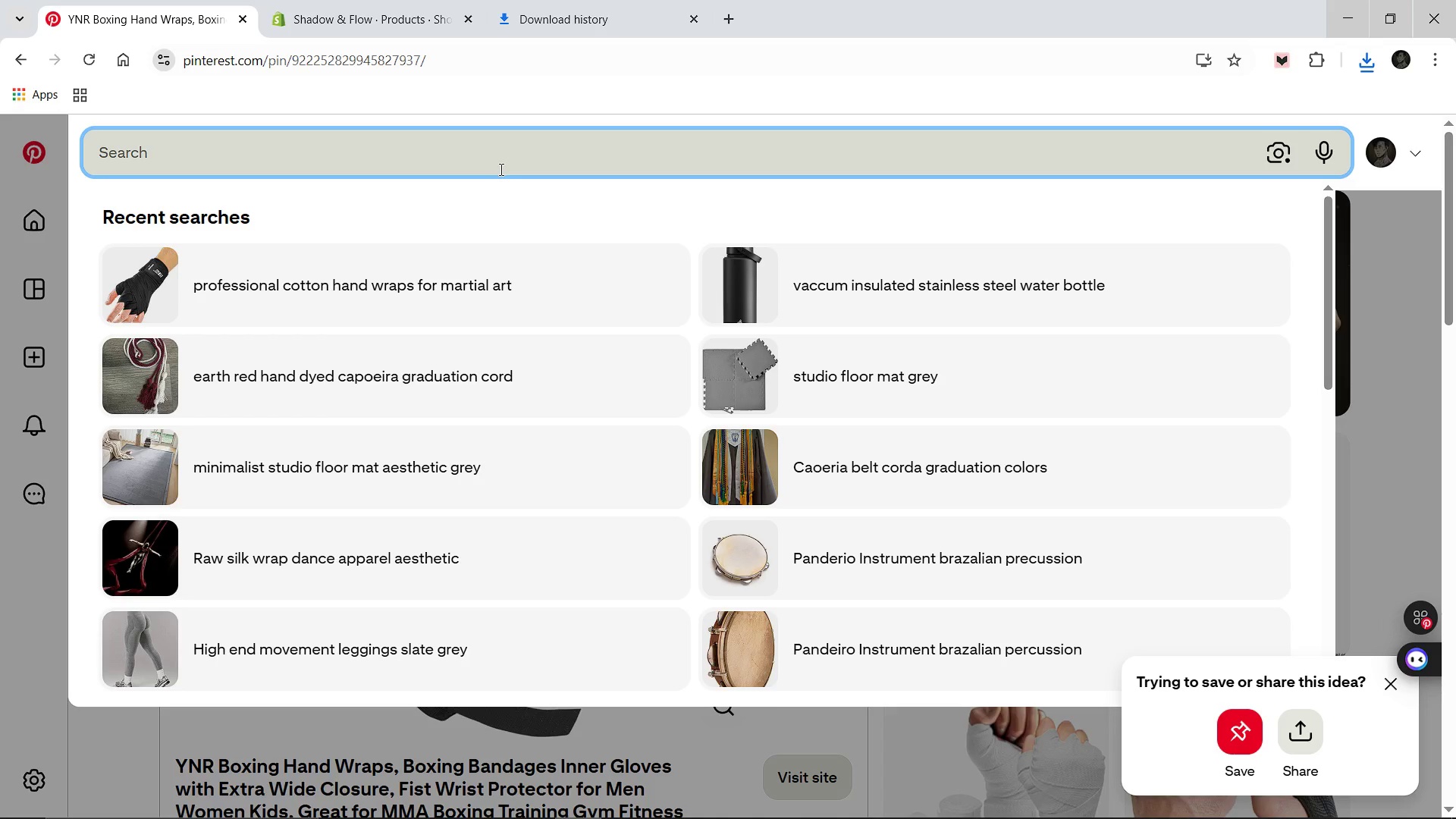 
wait(10.08)
 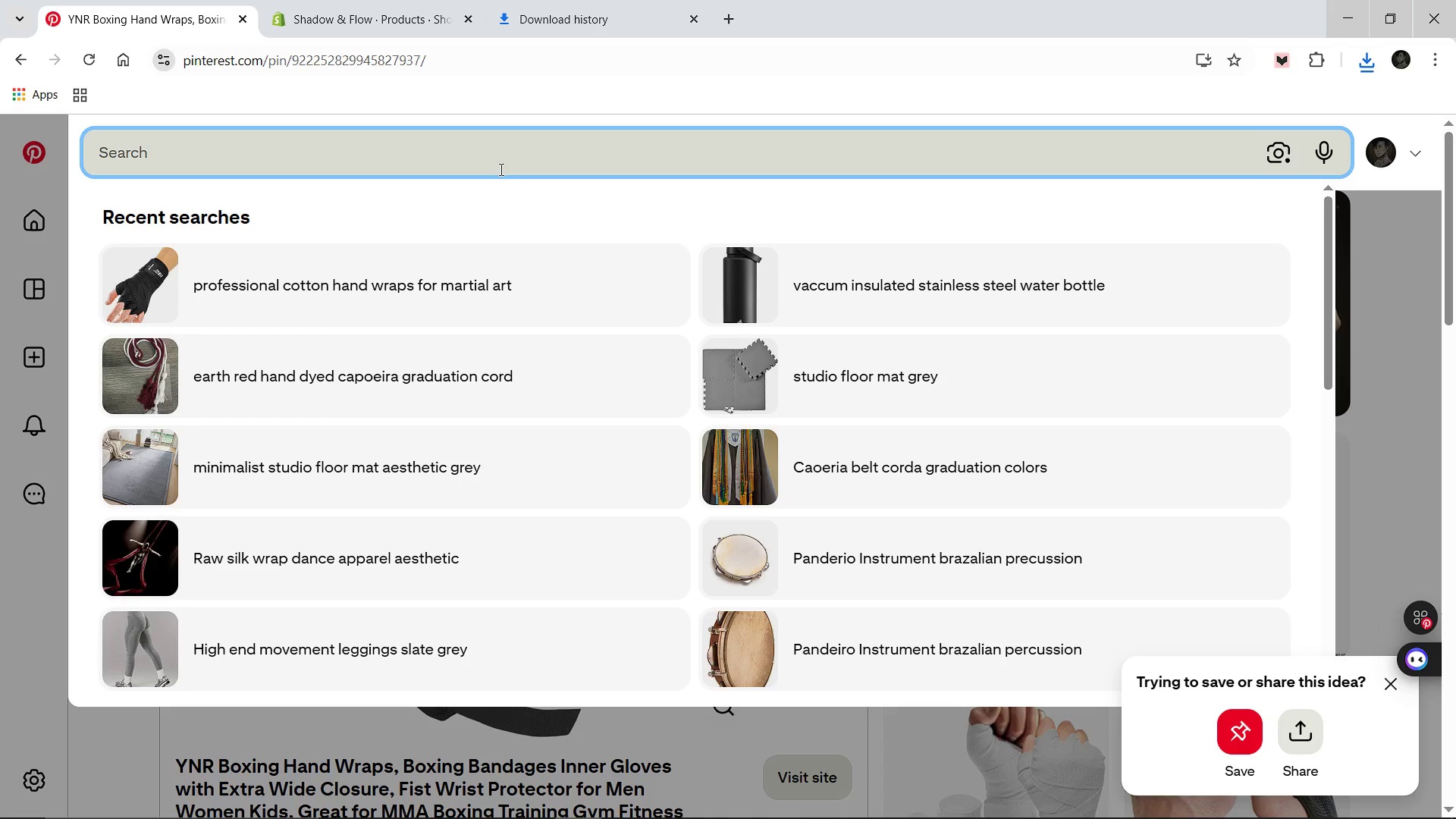 
type(recye)
key(Backspace)
type(cled polyster movemn t)
key(Backspace)
type(e)
key(Backspace)
key(Backspace)
type(ent unitard)
 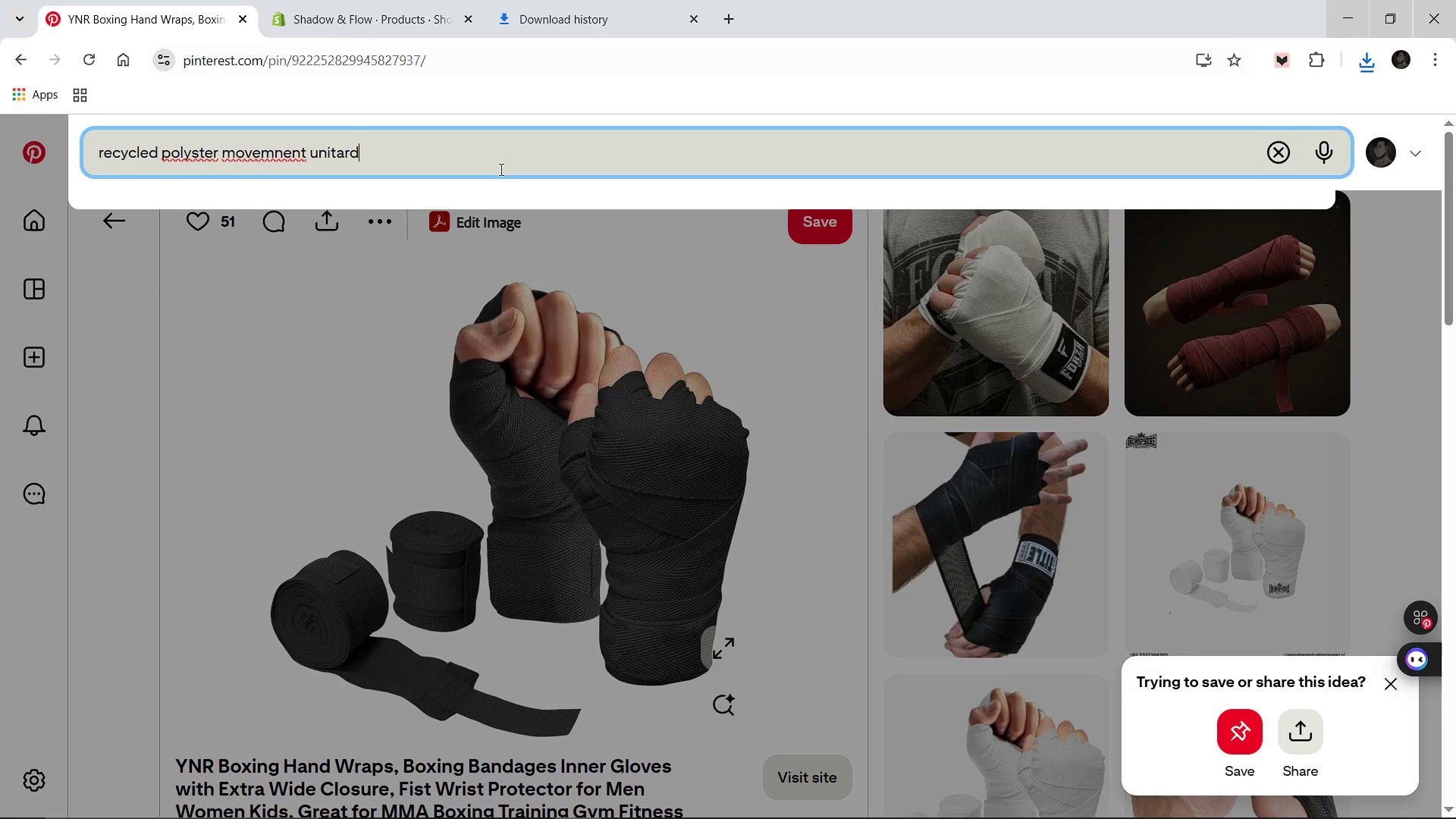 
key(Enter)
 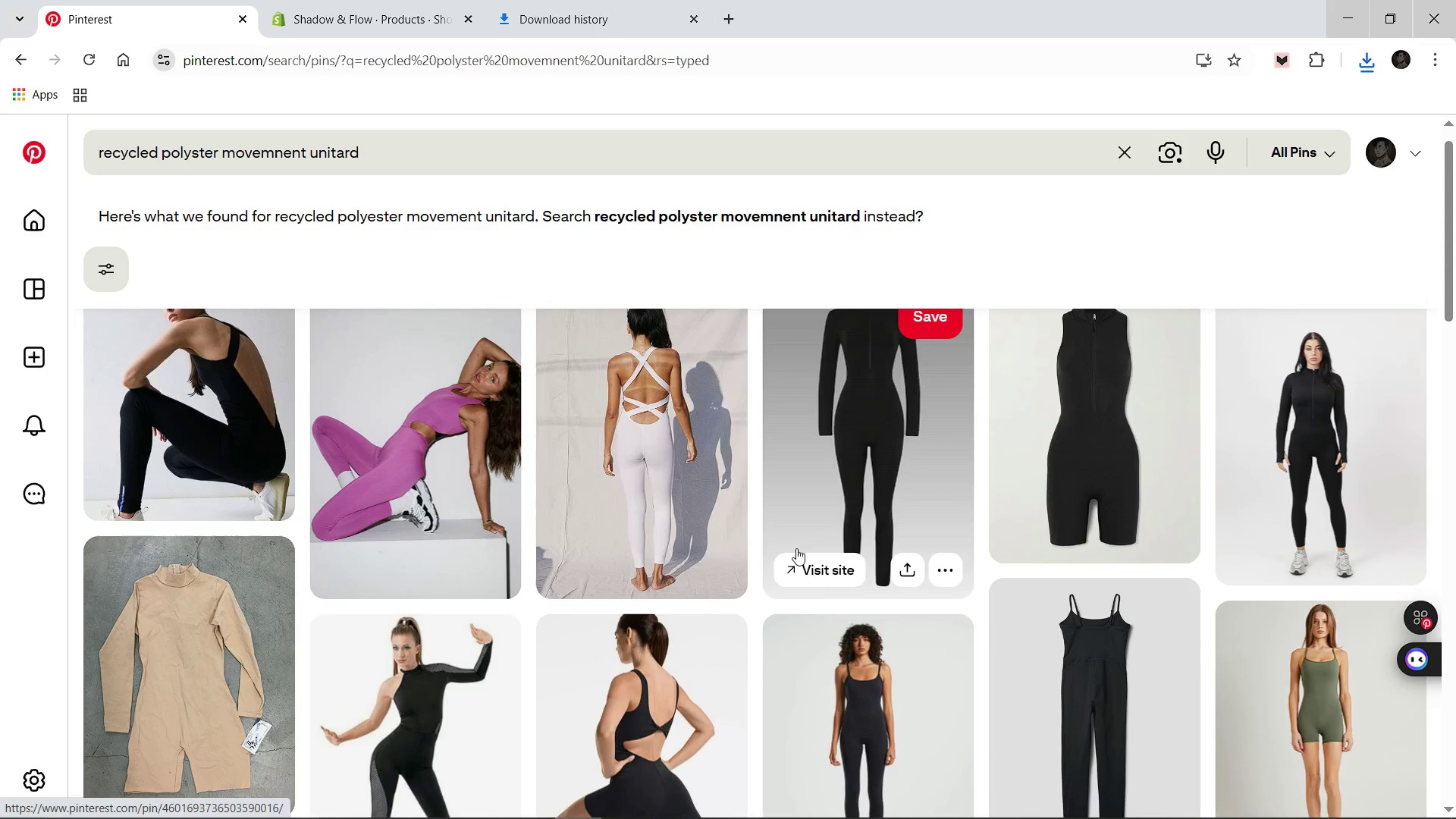 
wait(13.88)
 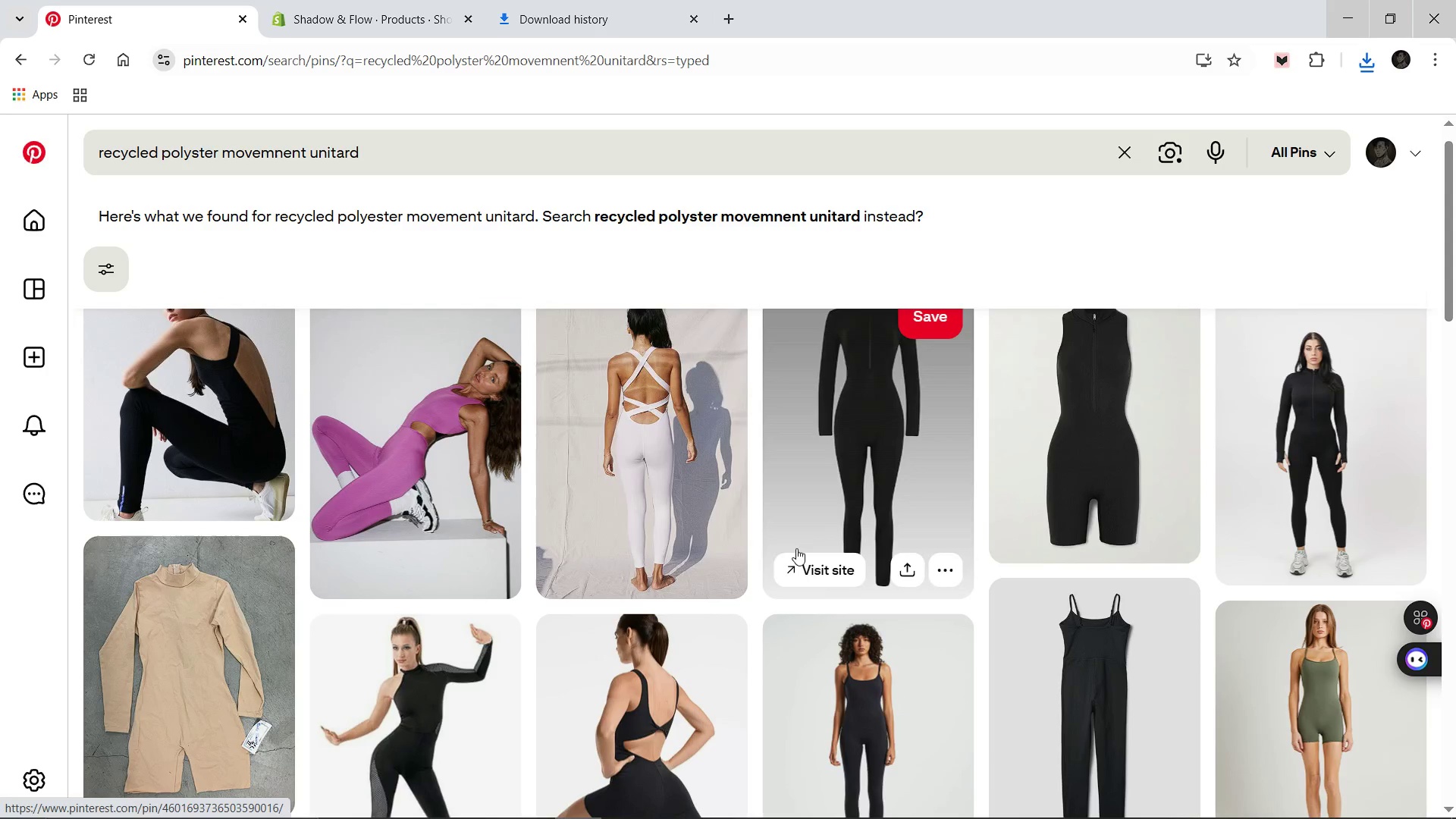 
left_click([1059, 500])
 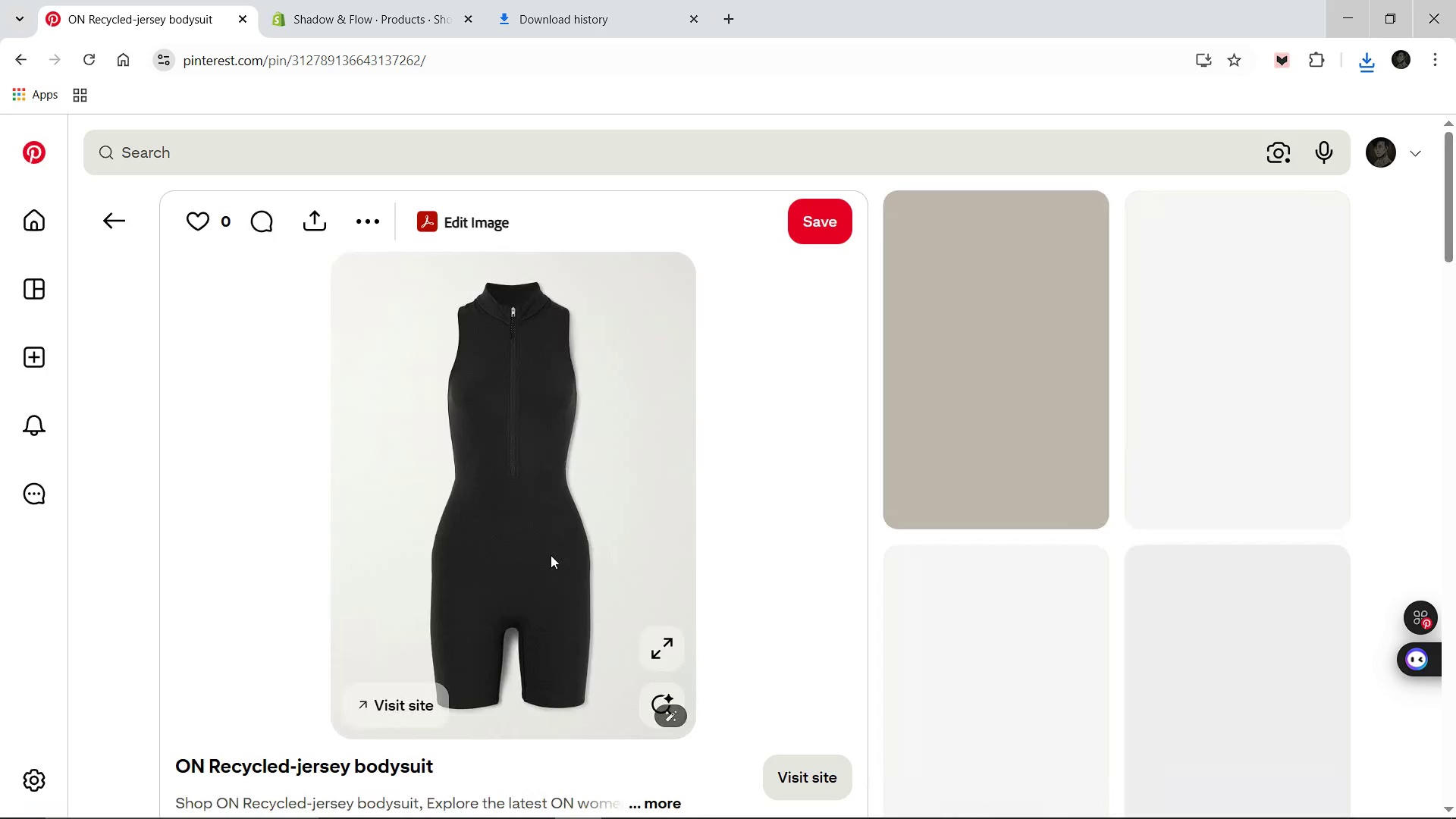 
right_click([551, 555])
 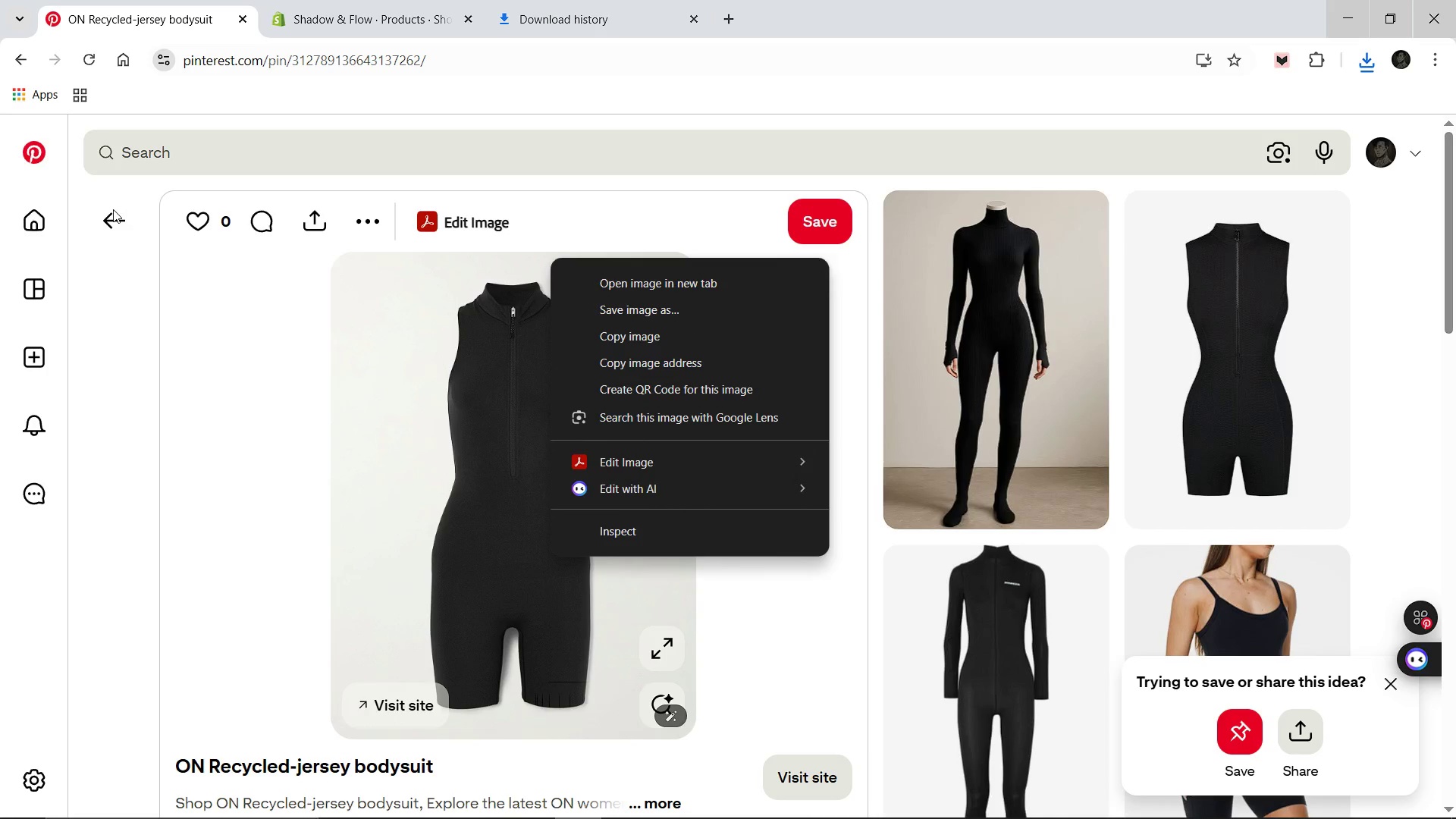 
left_click([110, 231])
 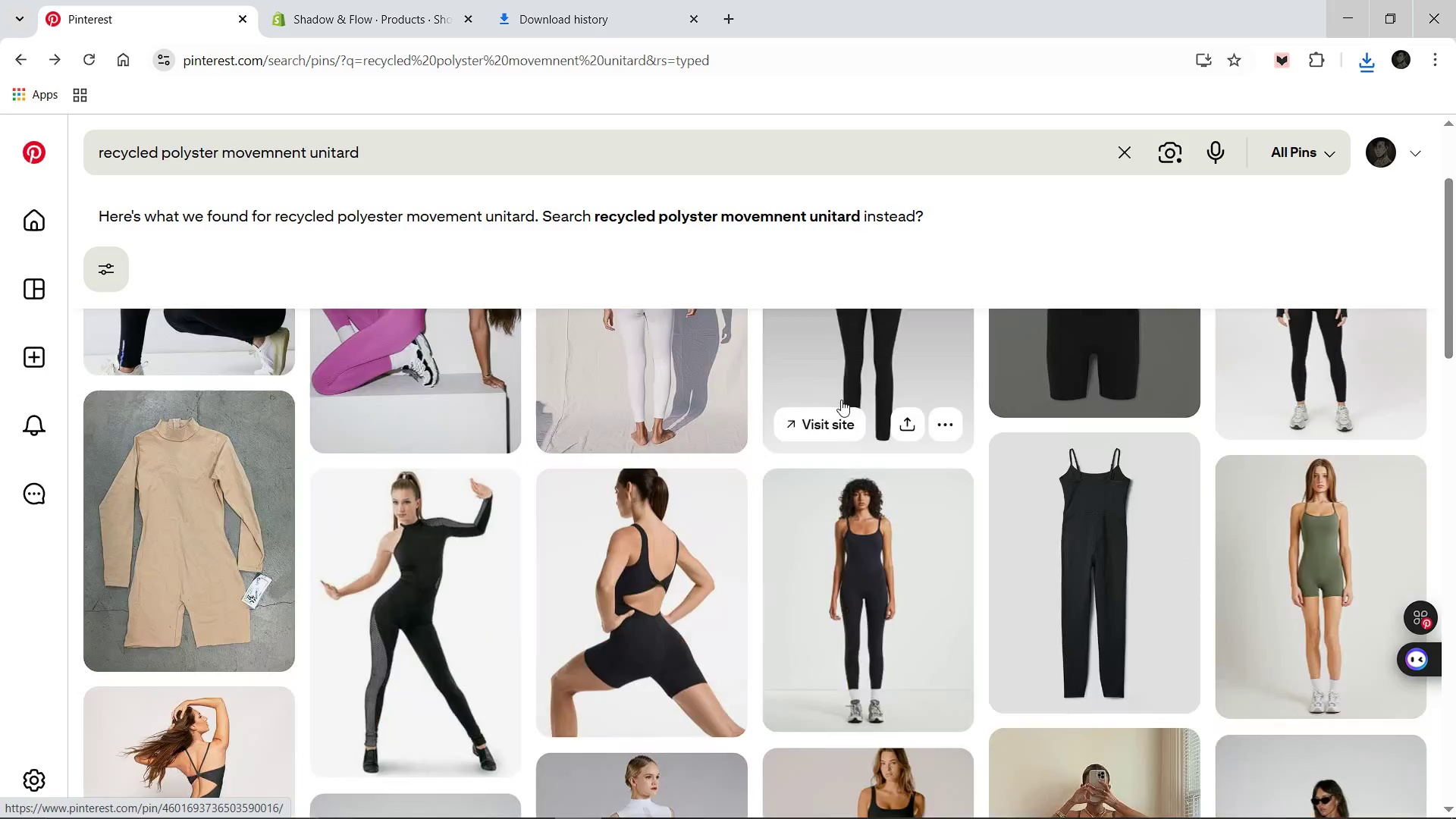 
left_click([841, 400])
 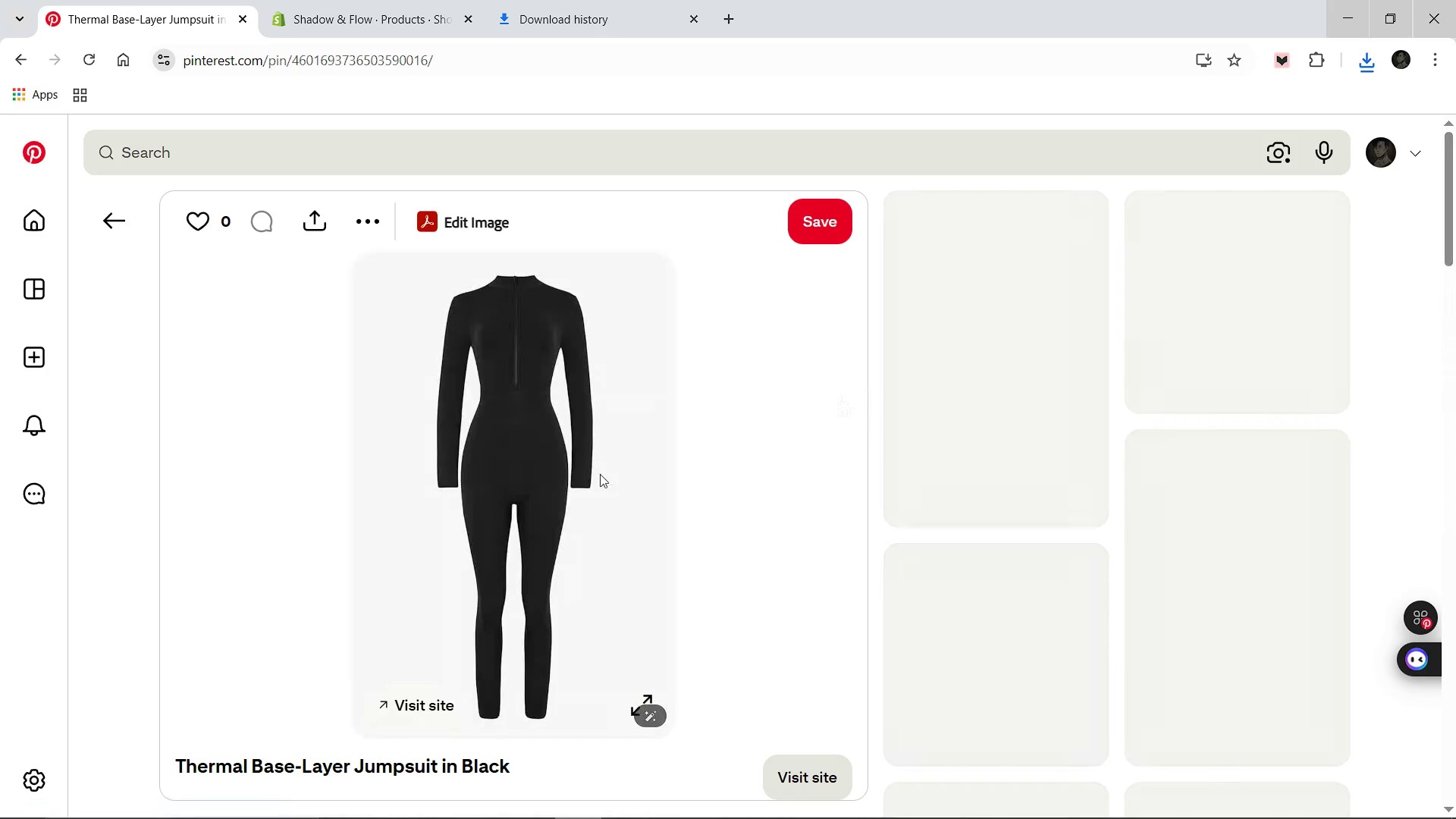 
right_click([446, 482])
 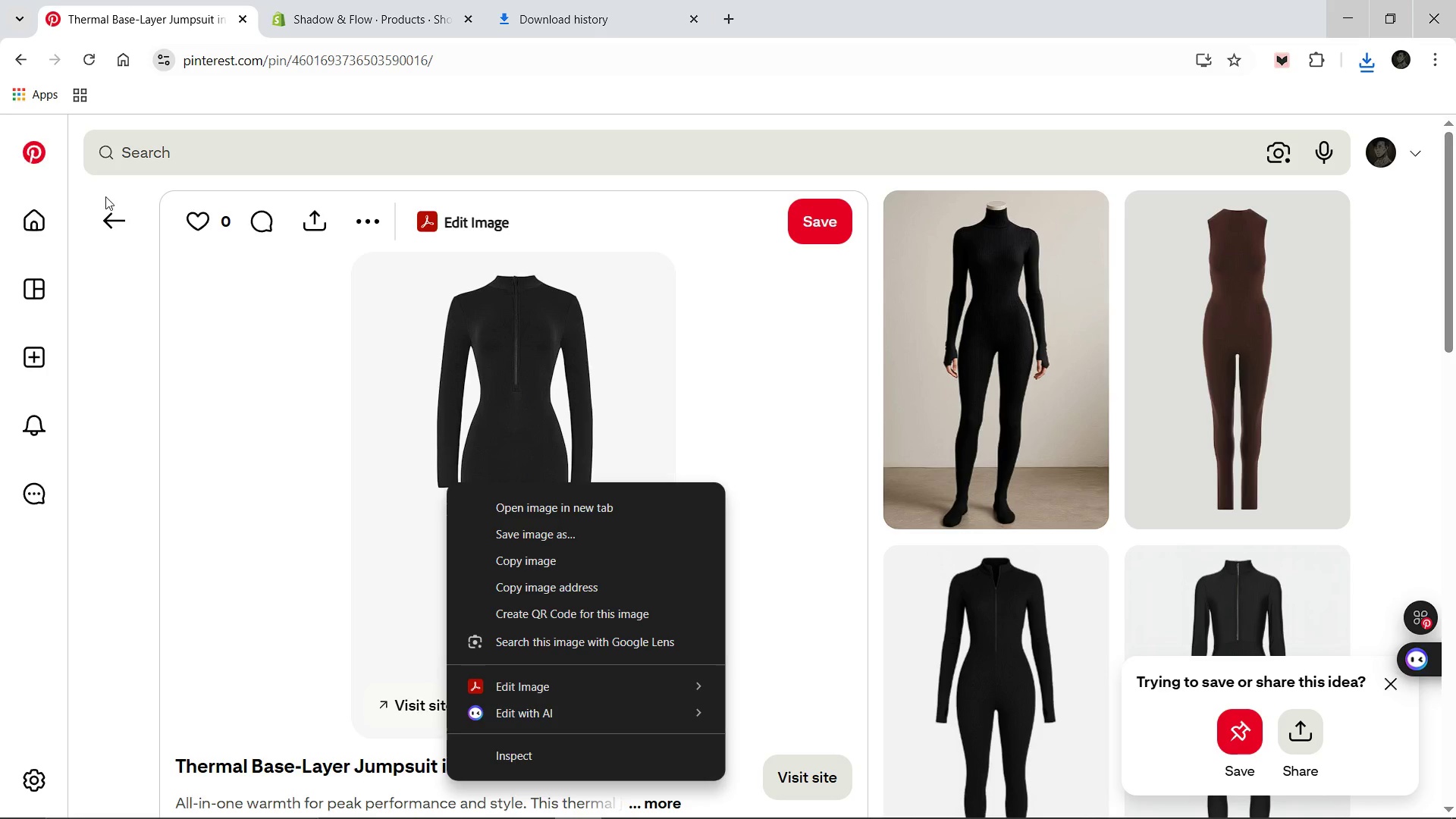 
left_click([117, 236])
 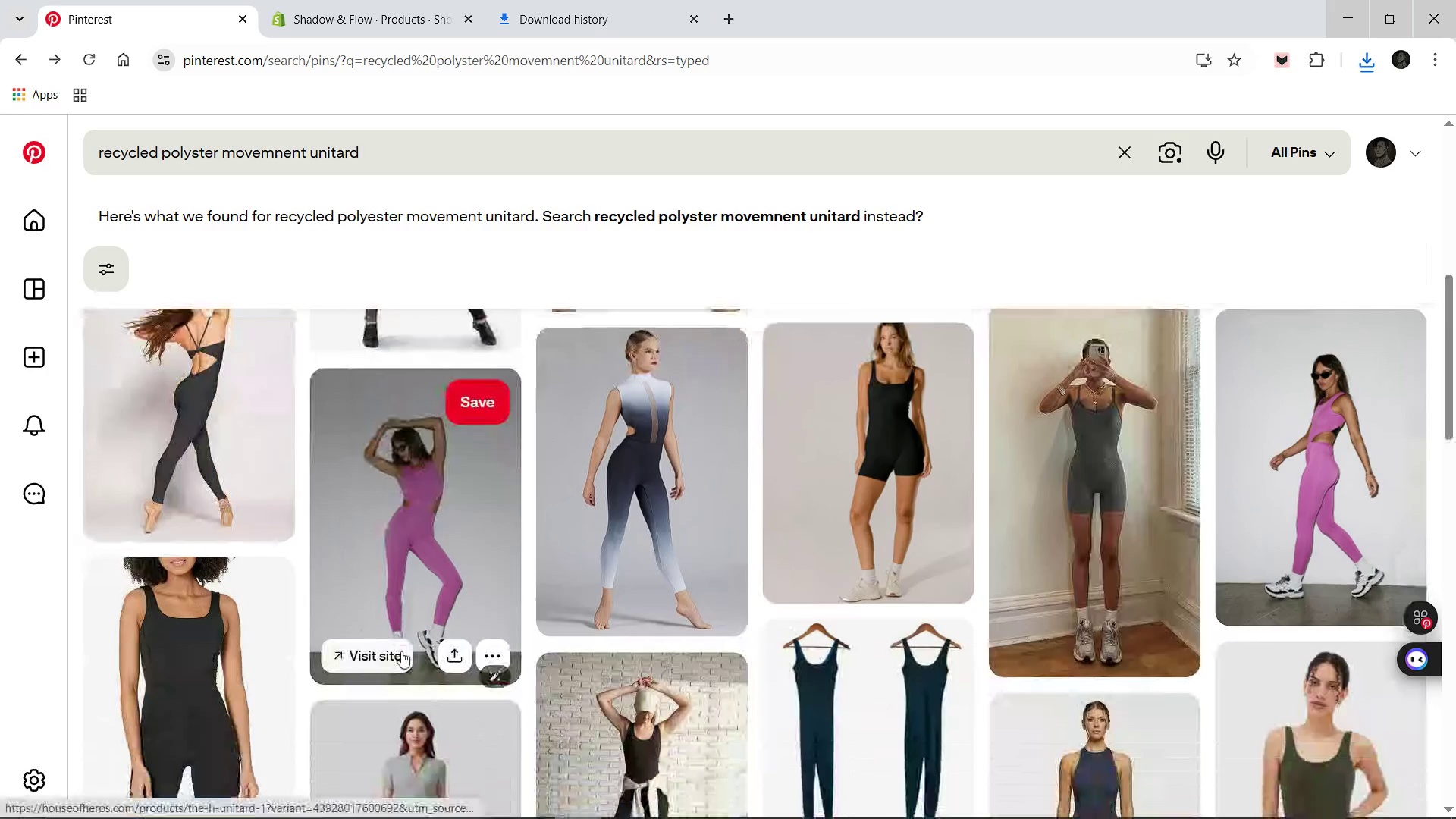 
wait(9.75)
 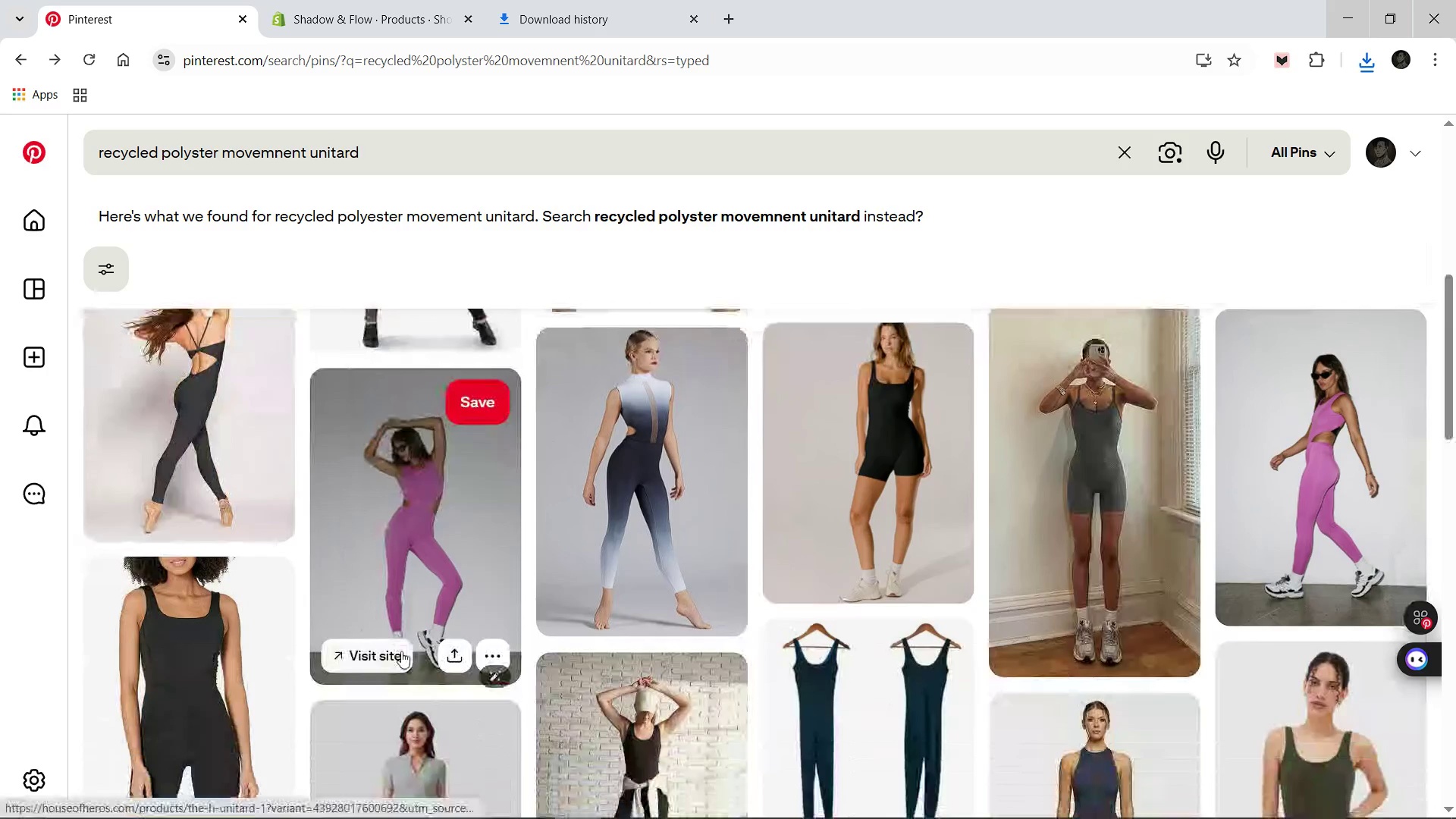 
left_click([281, 475])
 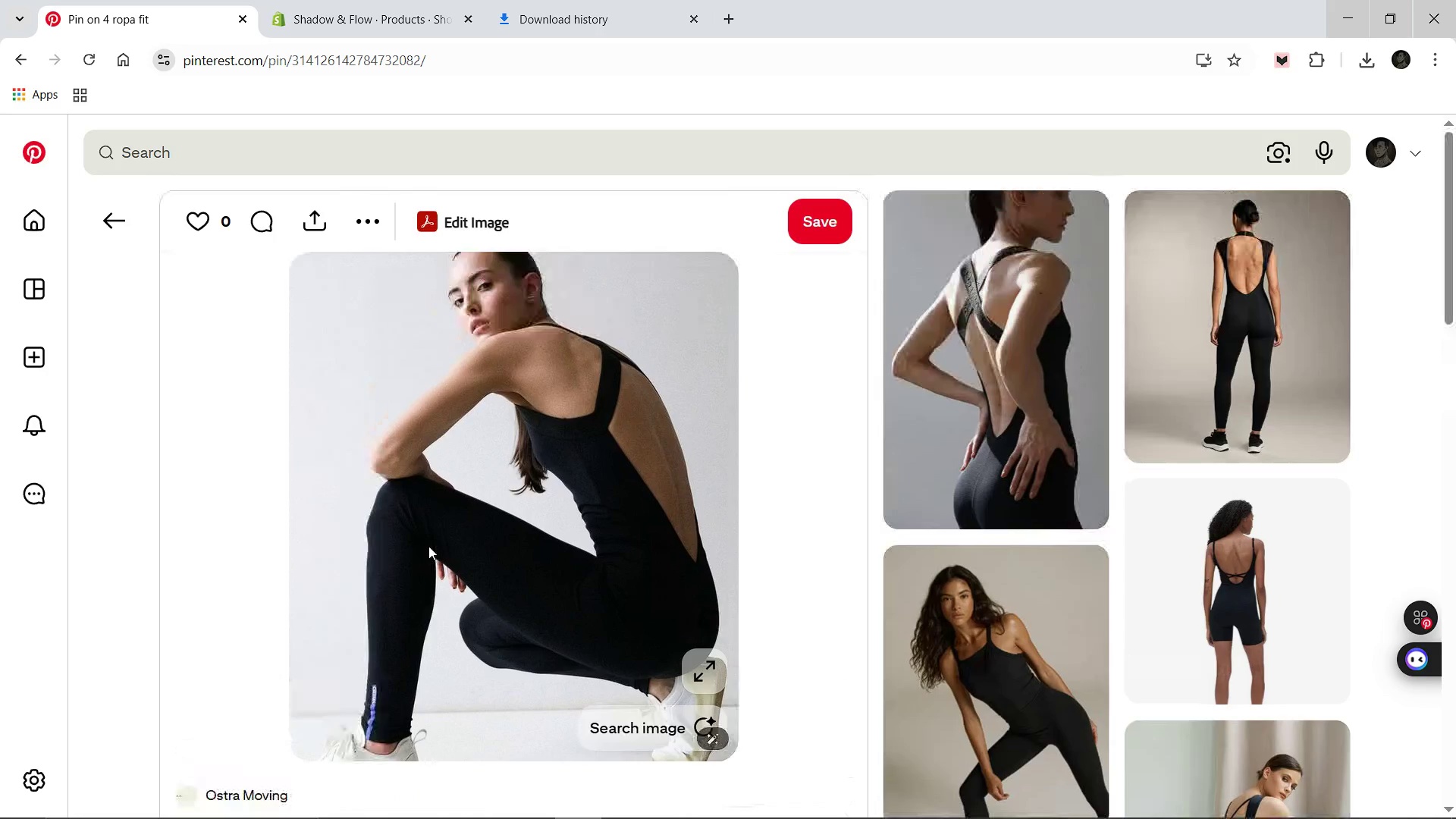 
wait(6.0)
 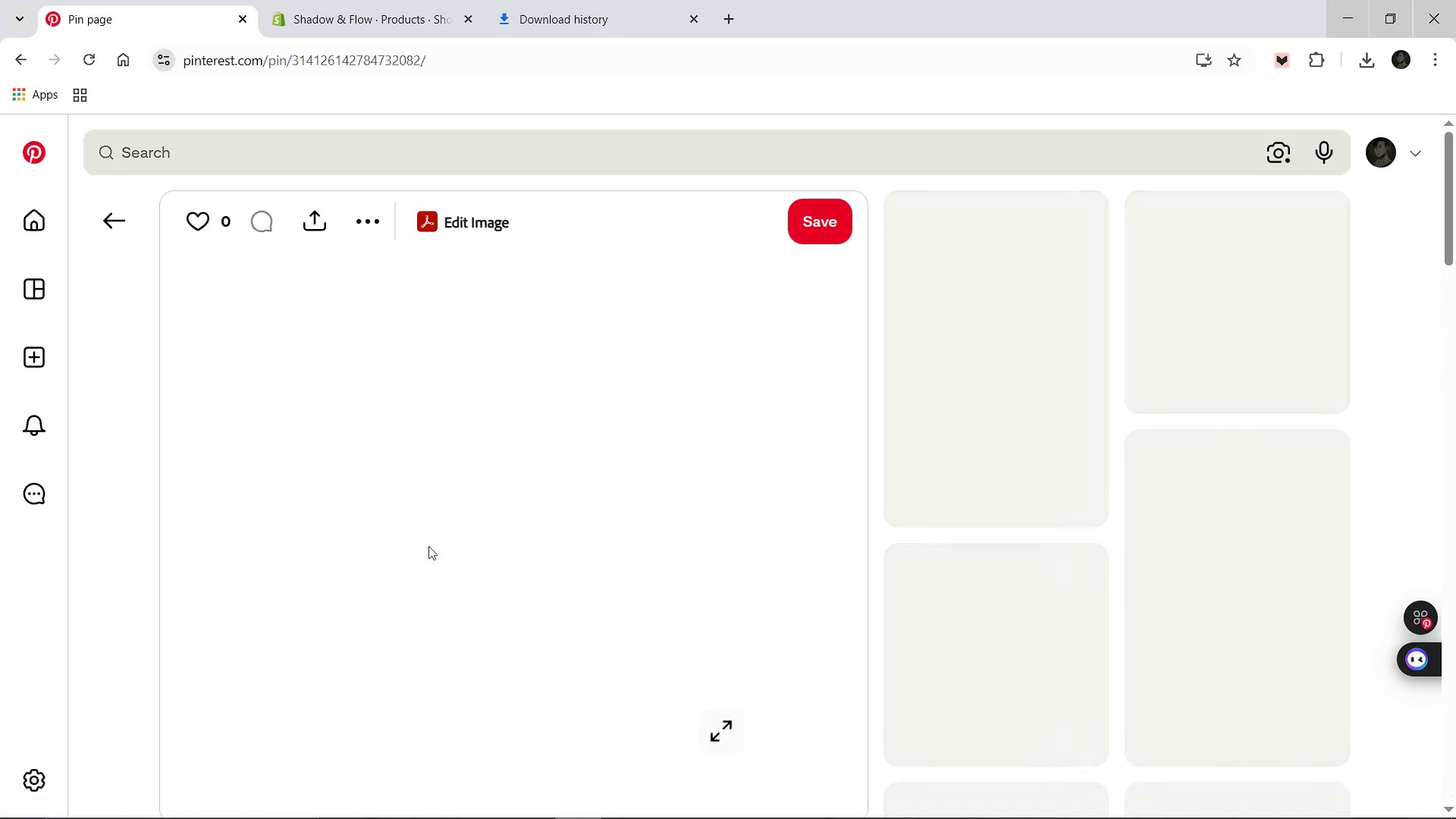 
right_click([450, 477])
 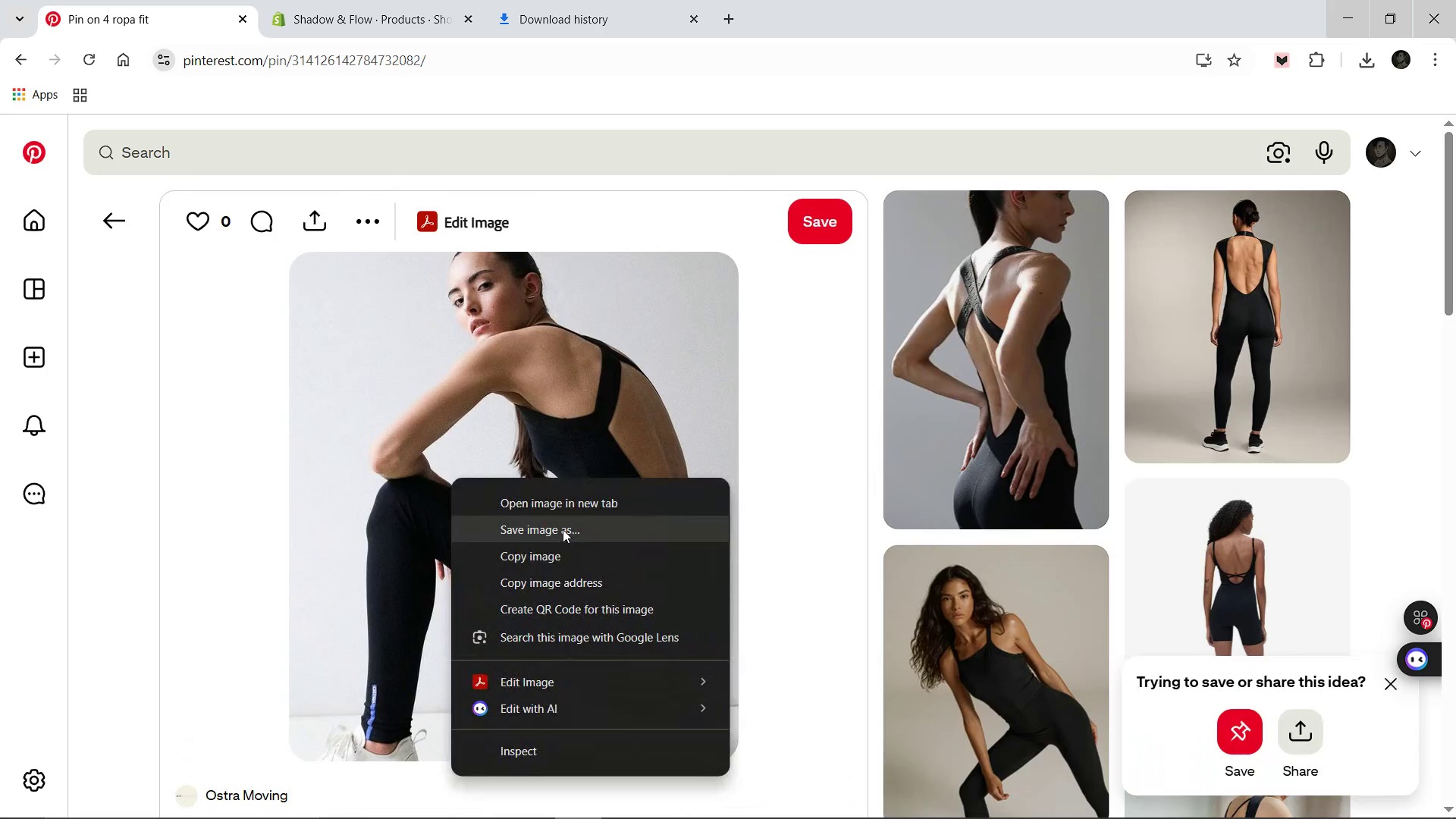 
left_click([563, 529])
 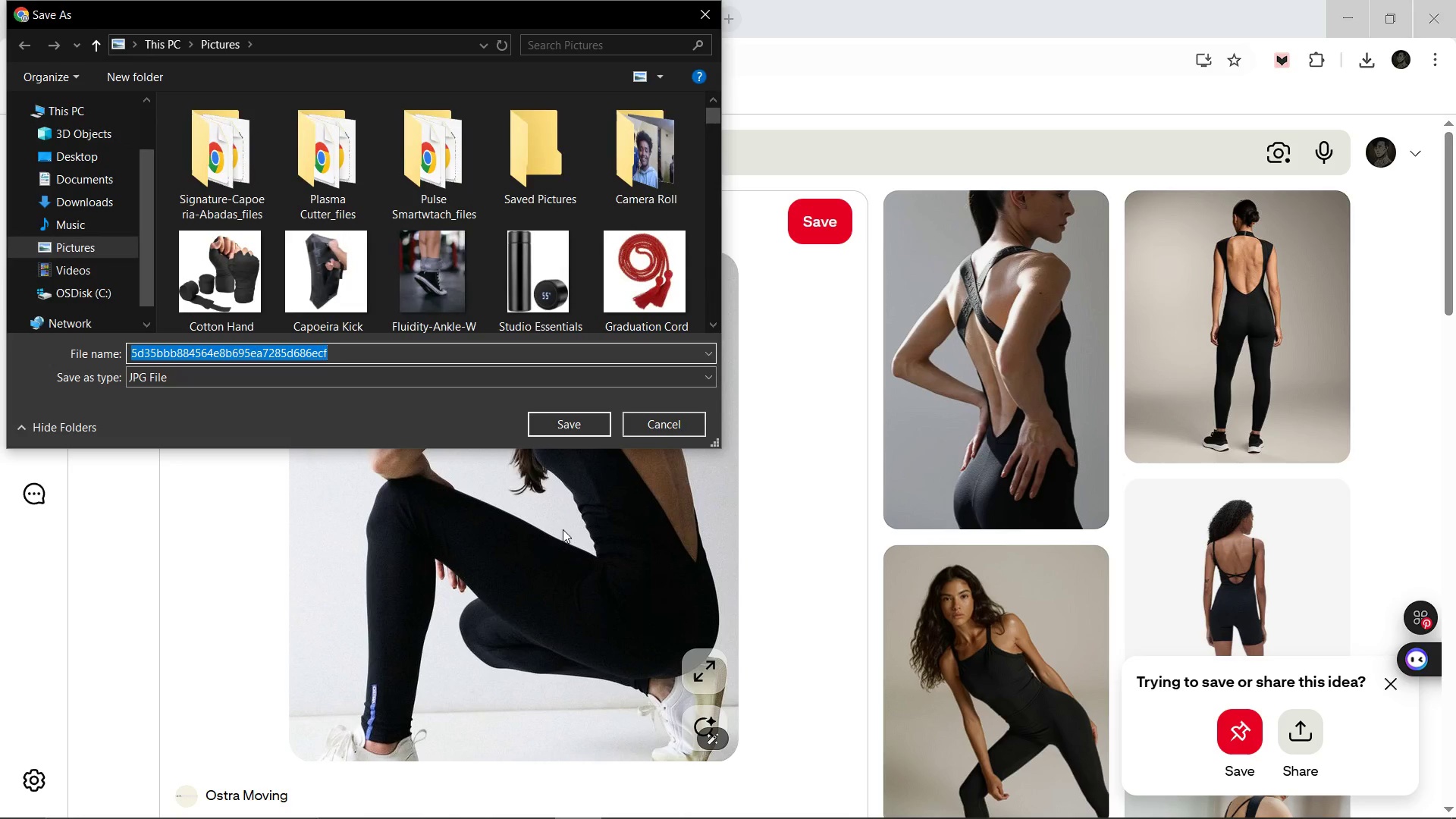 
wait(5.5)
 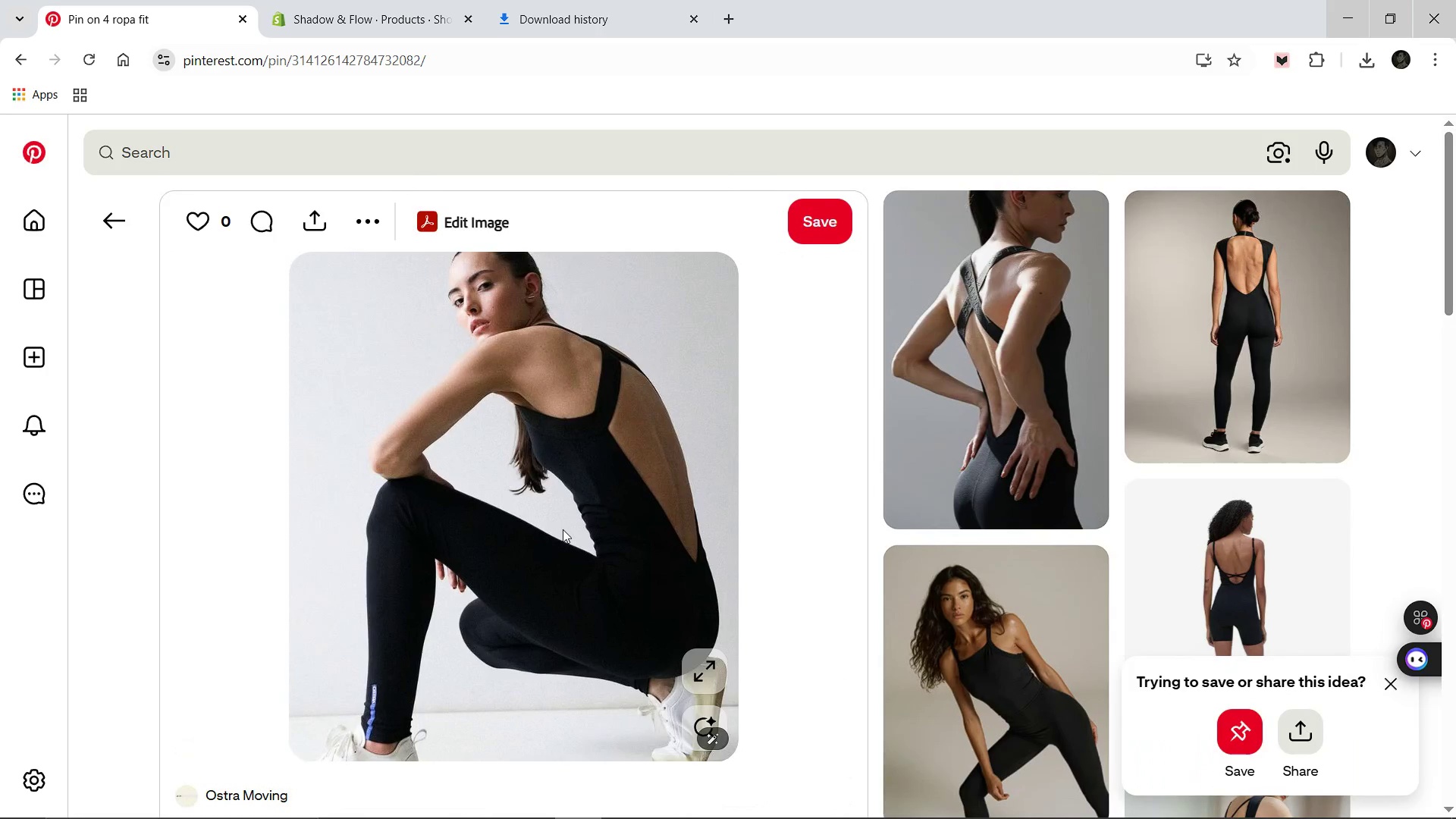 
type(Recycled-Polyester-Unitard)
 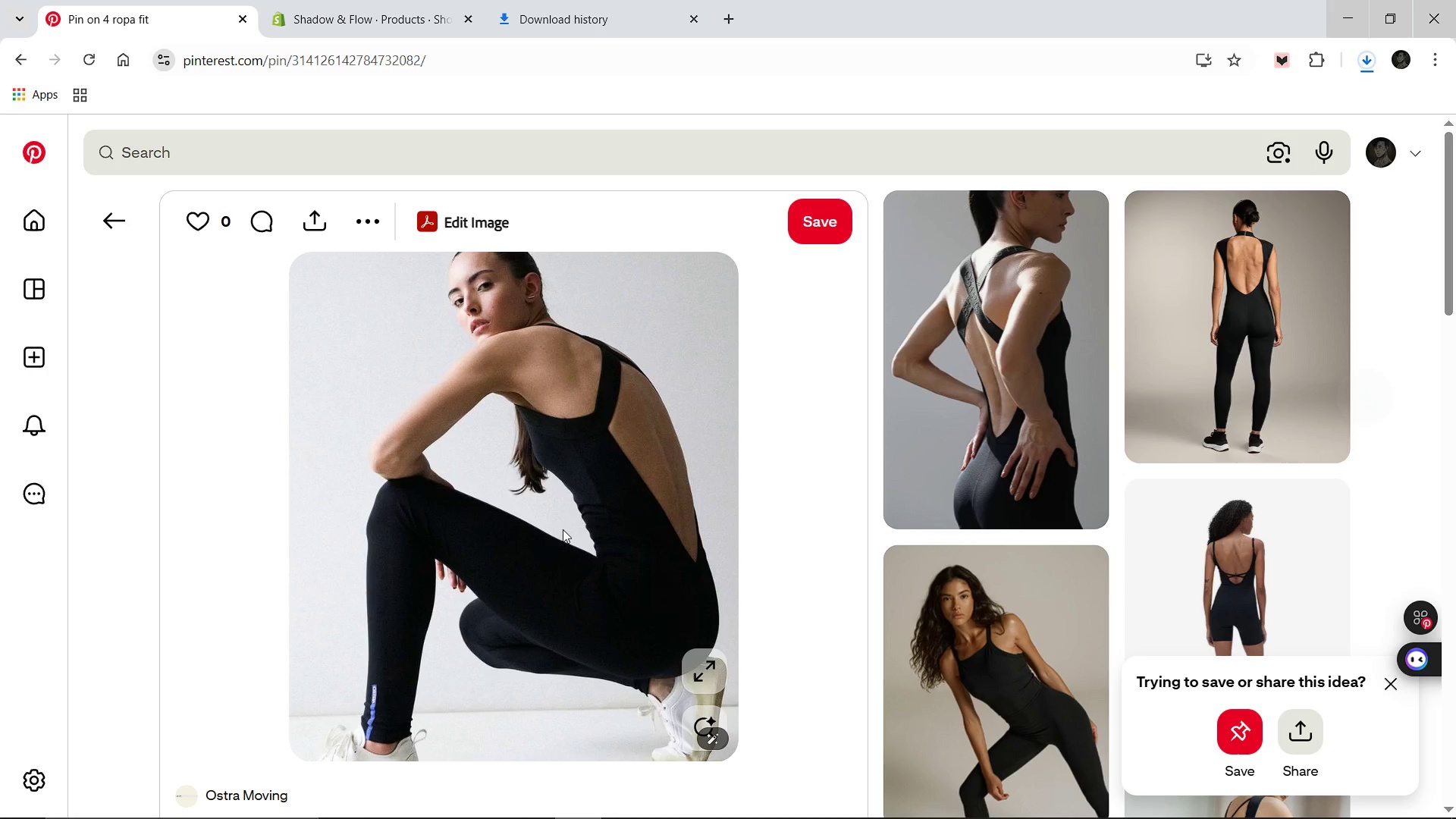 
 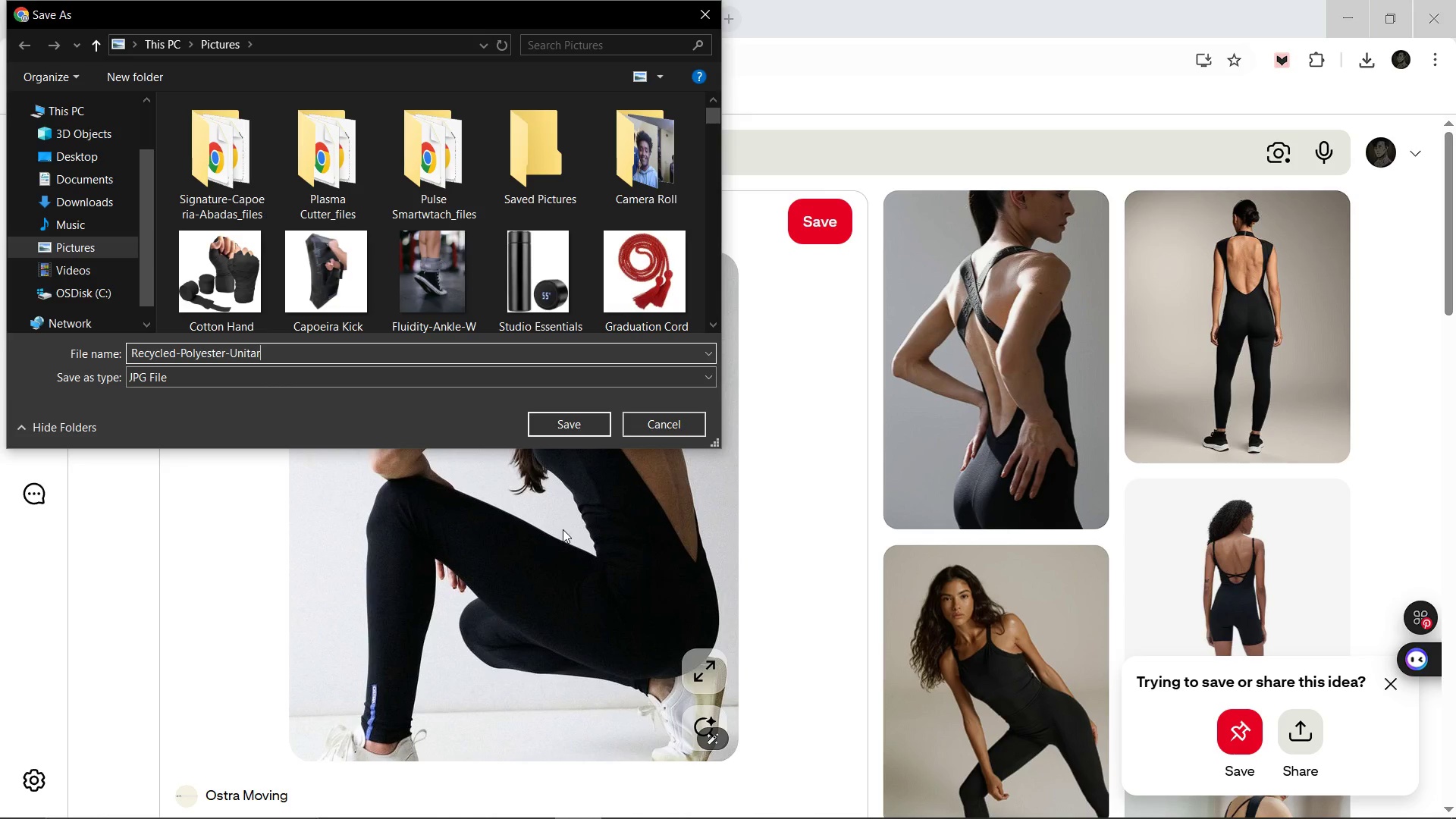 
key(Enter)
 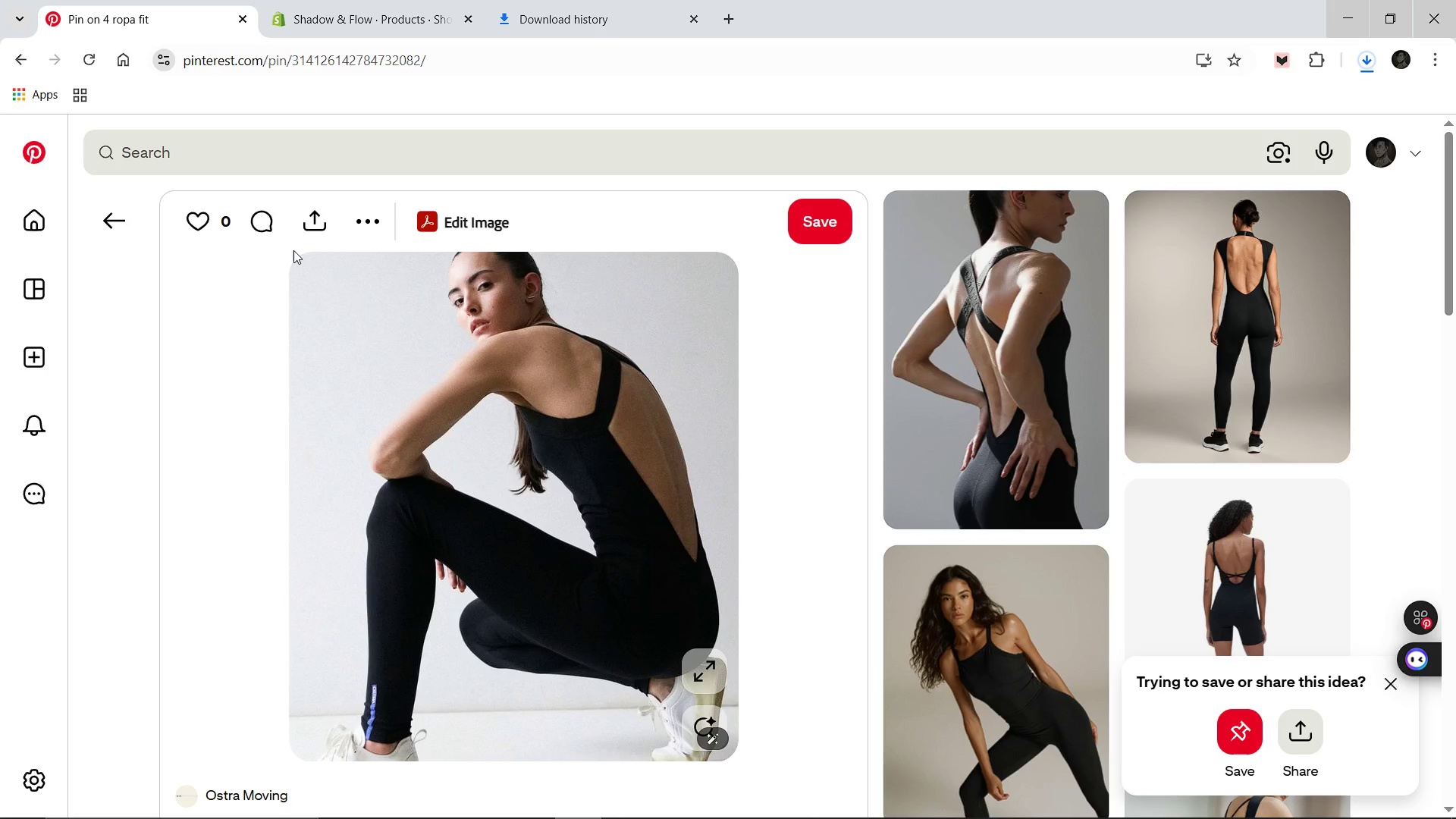 
left_click([249, 152])
 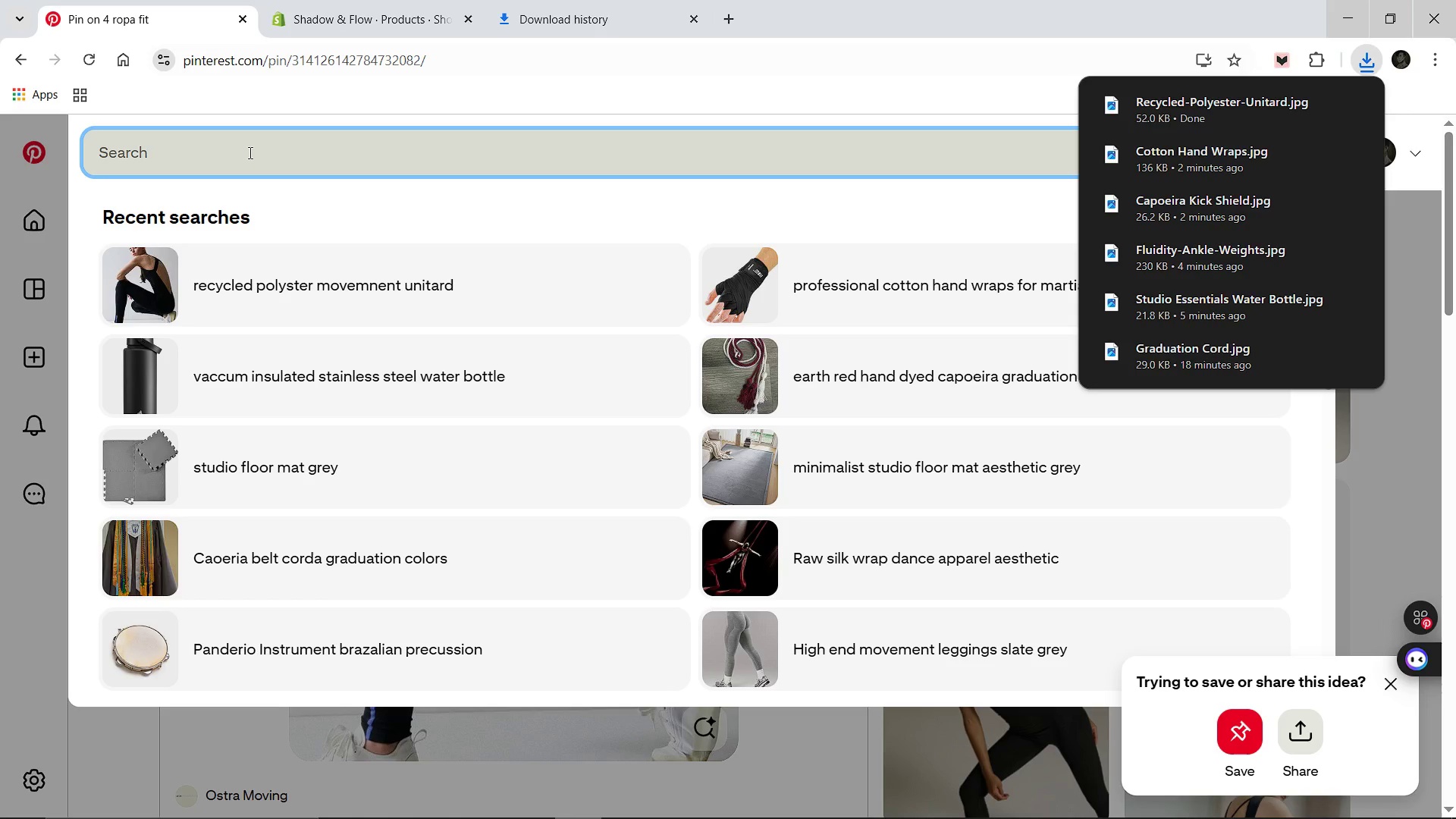 
type(traditional hand forgeed agogo double bell)
 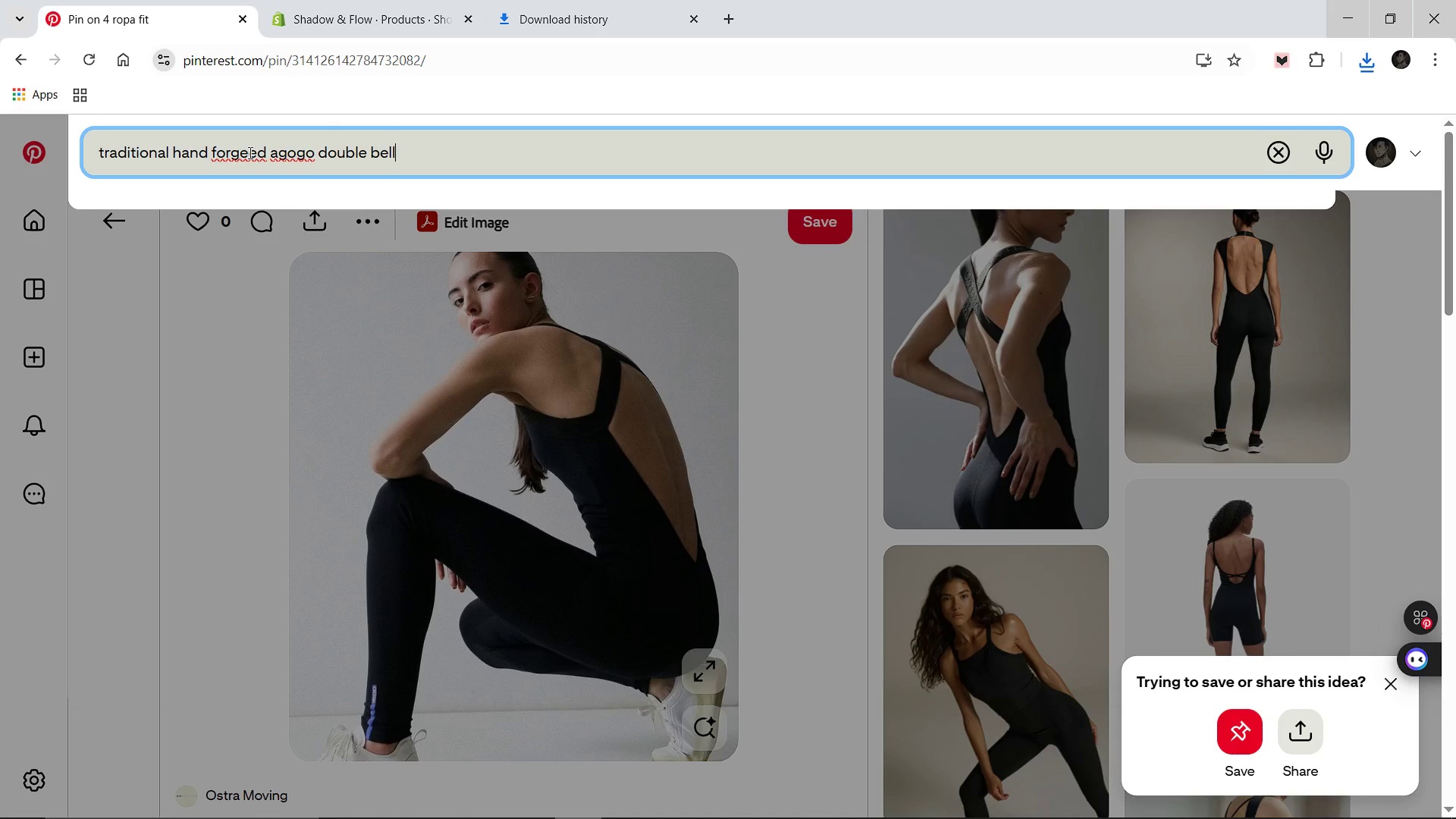 
key(Enter)
 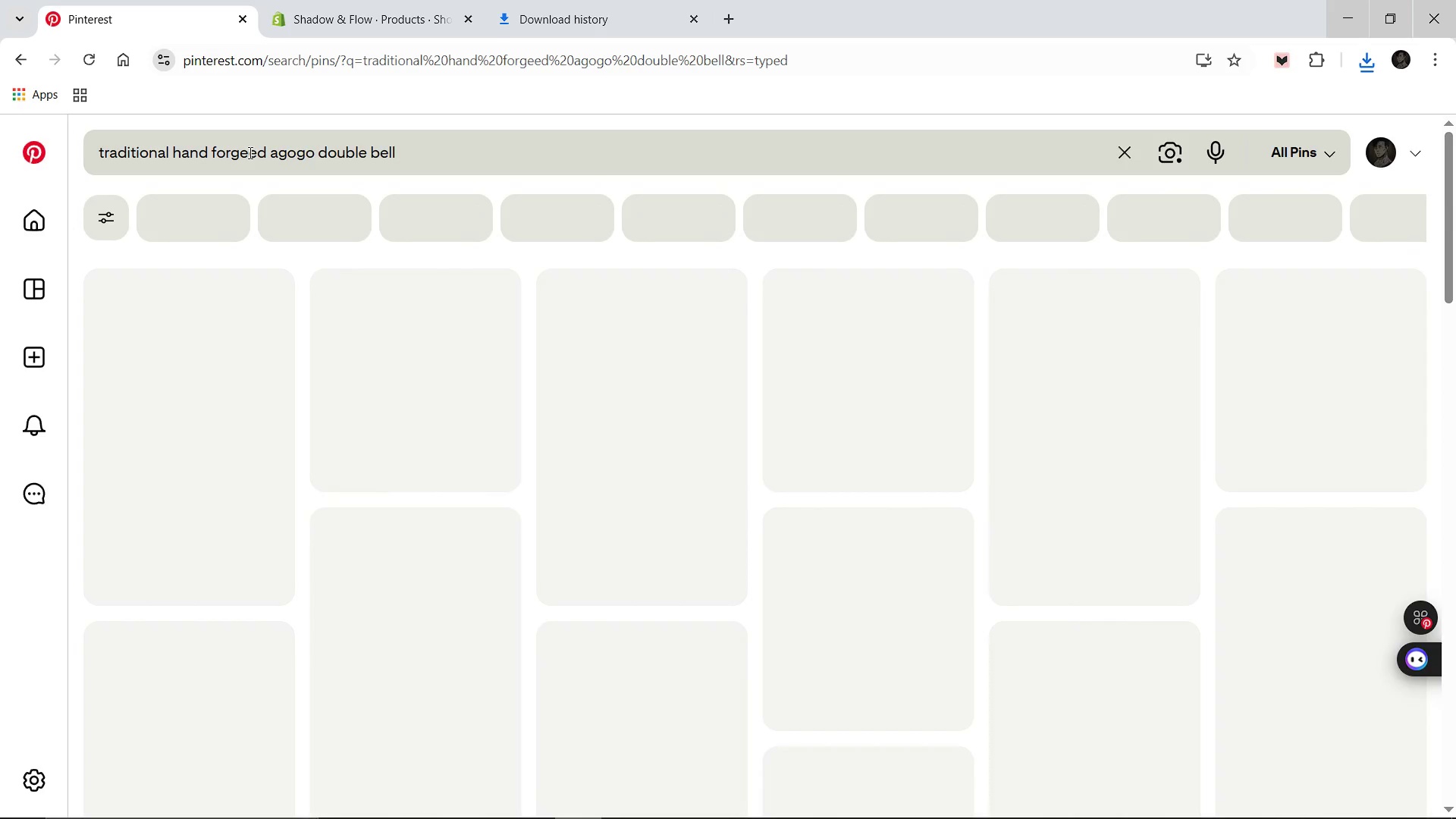 
mouse_move([564, 375])
 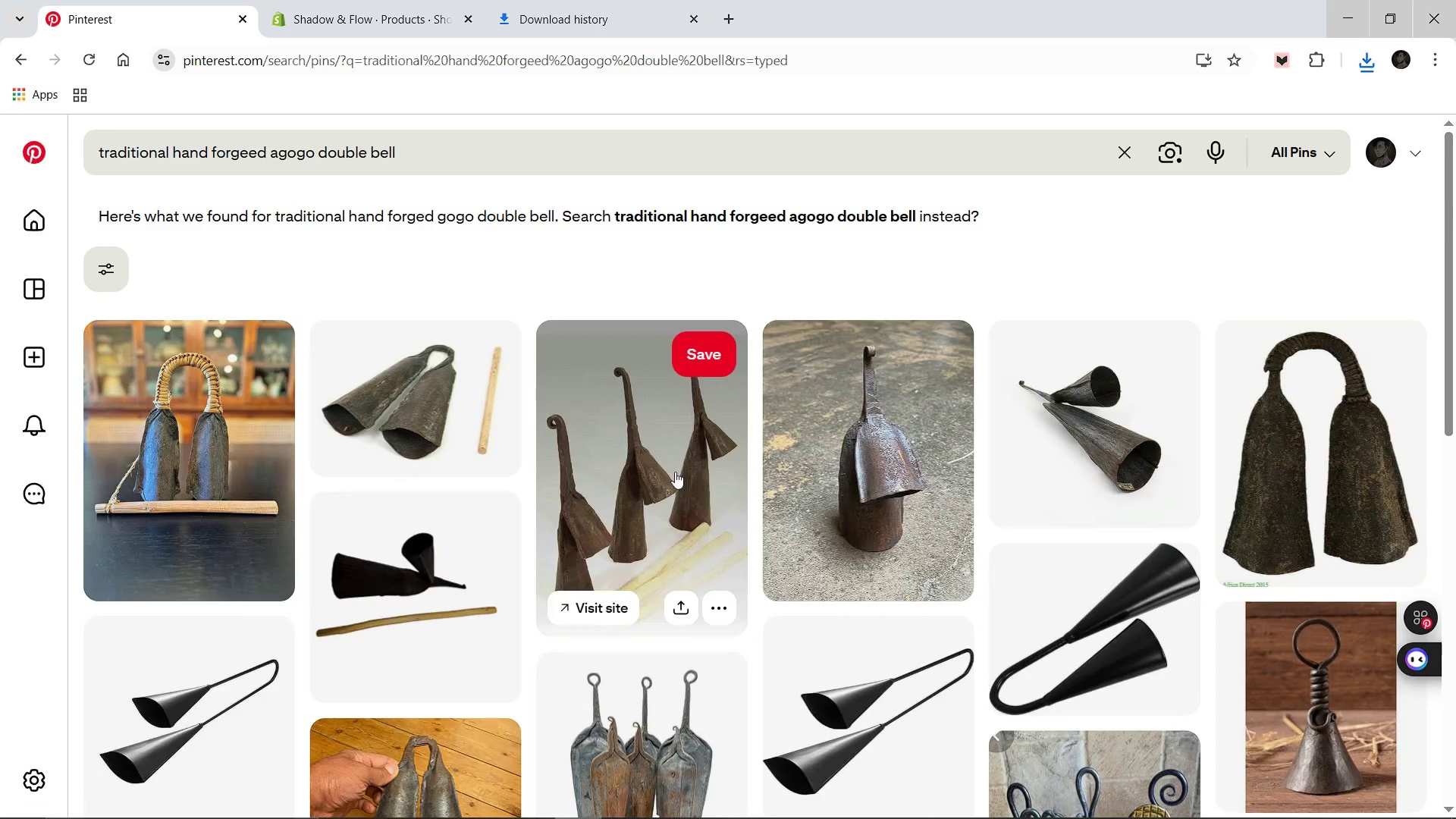 
mouse_move([777, 493])
 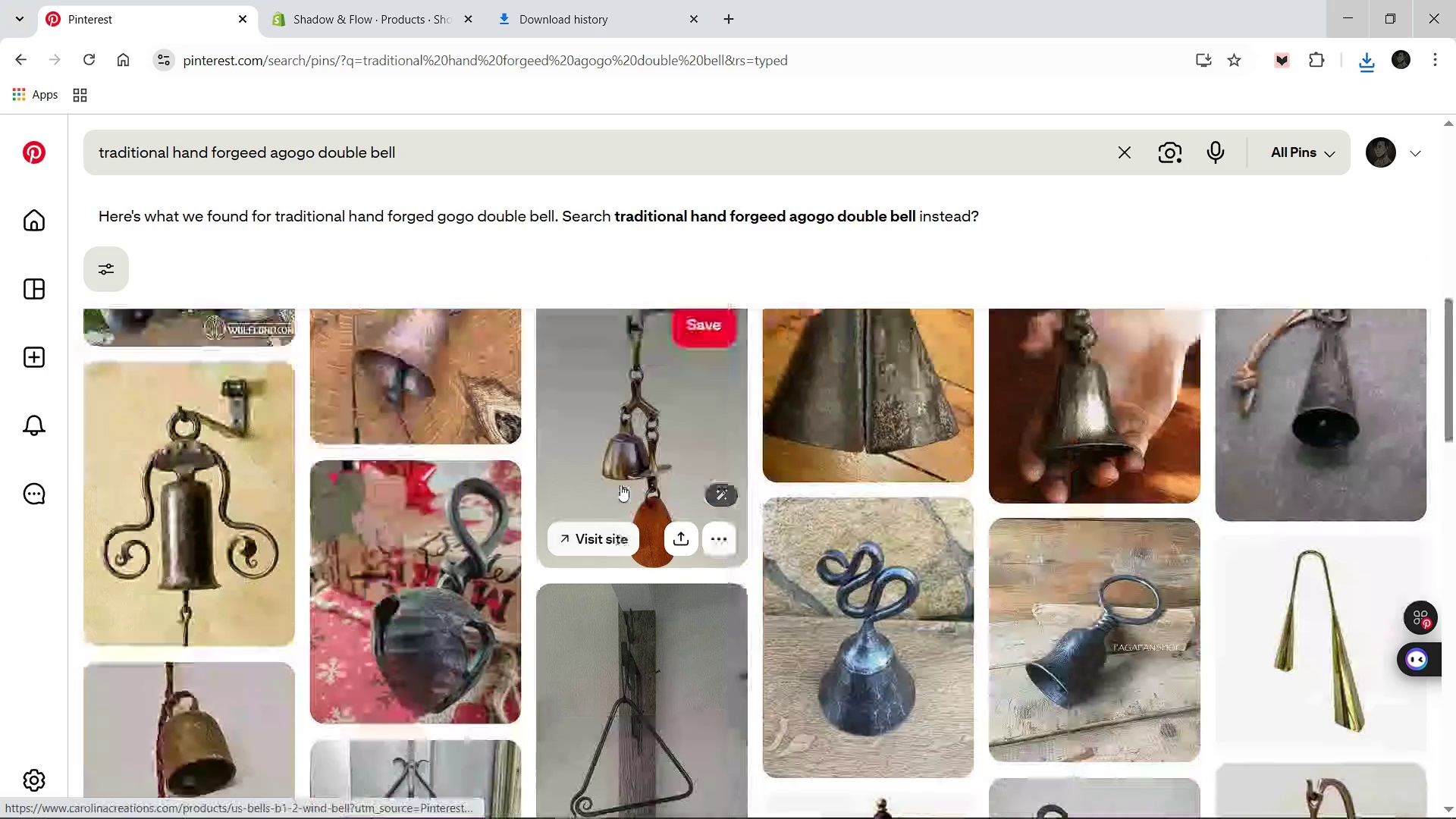 
wait(7.93)
 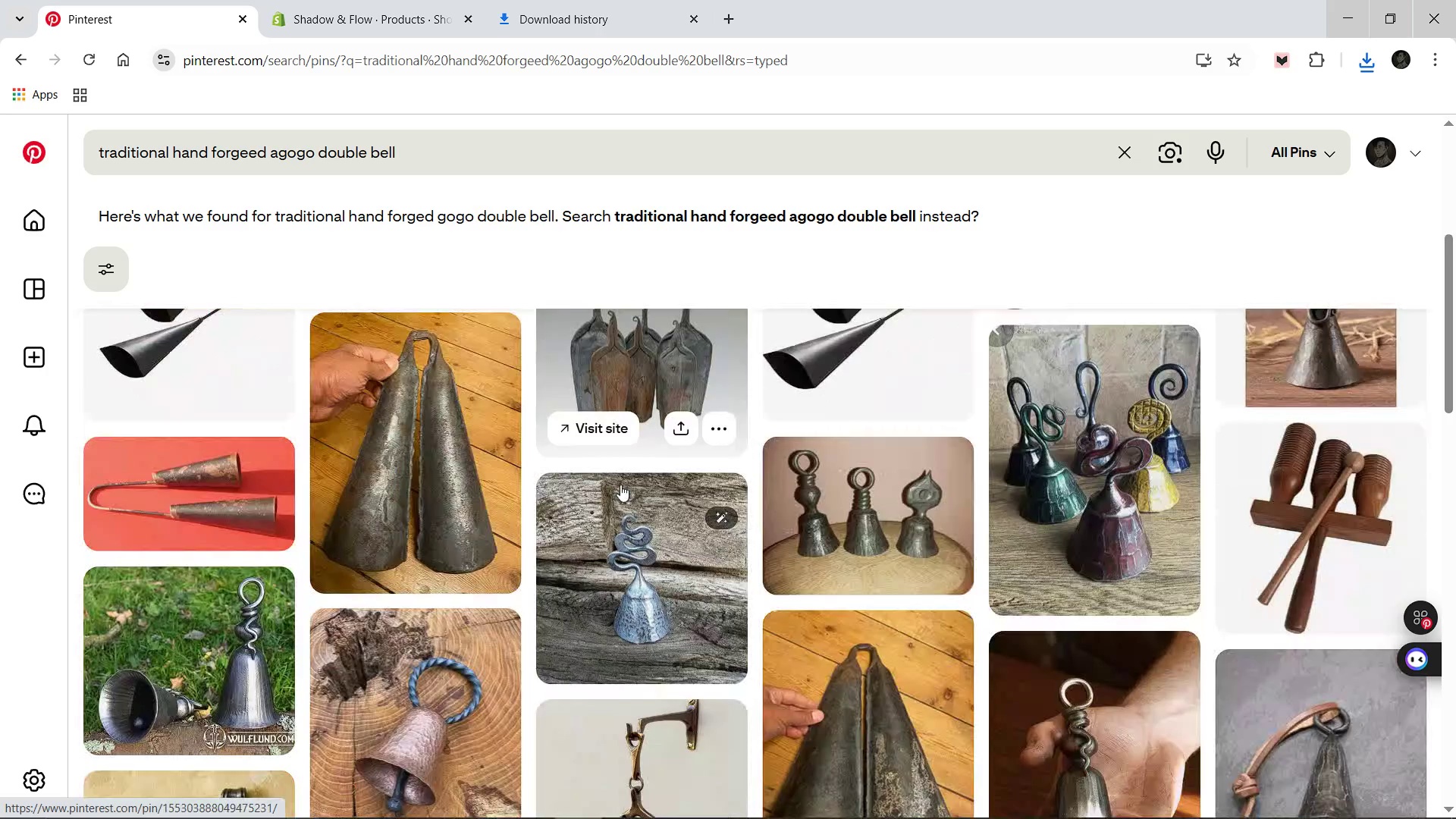 
left_click([260, 483])
 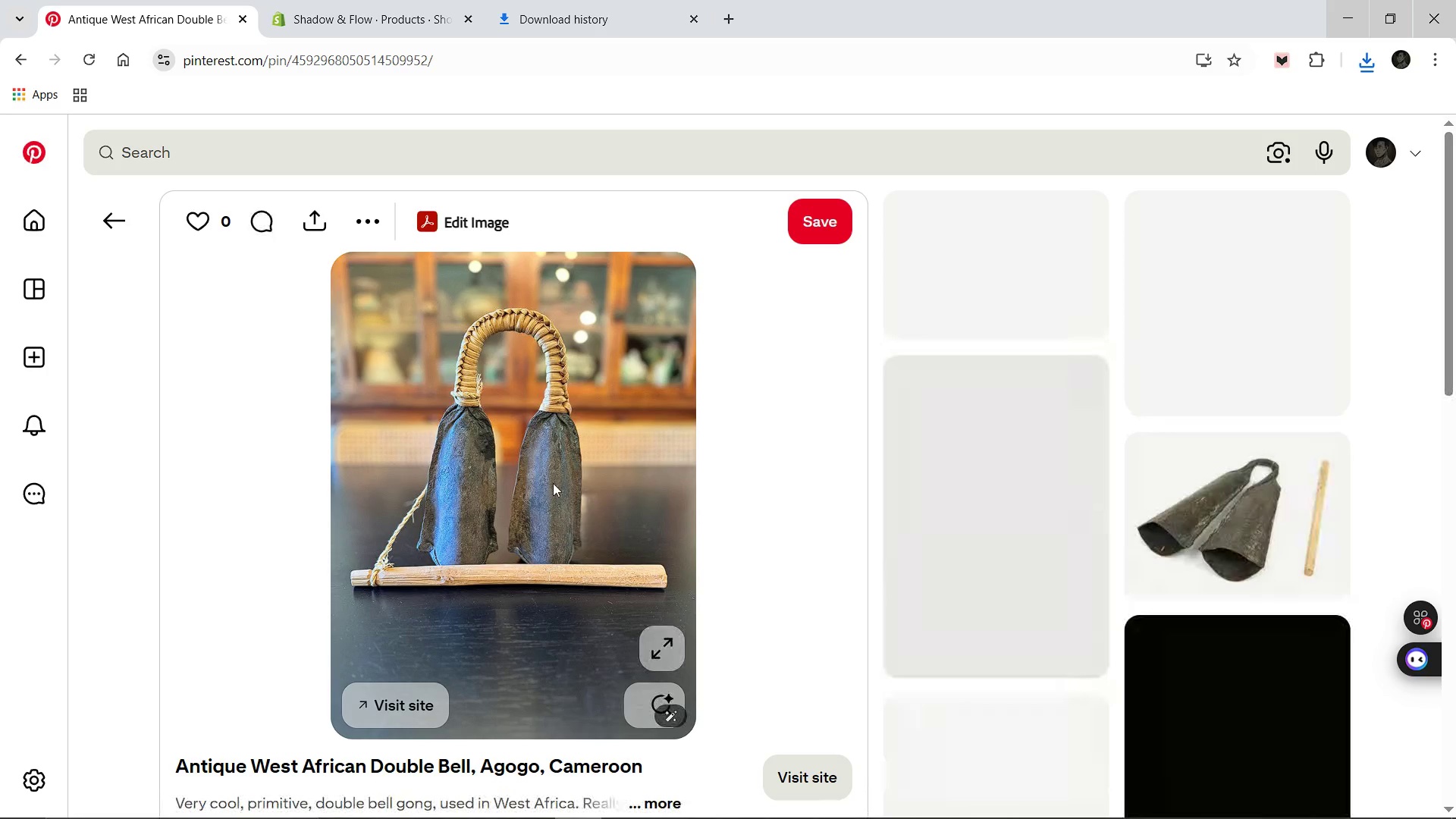 
right_click([553, 483])
 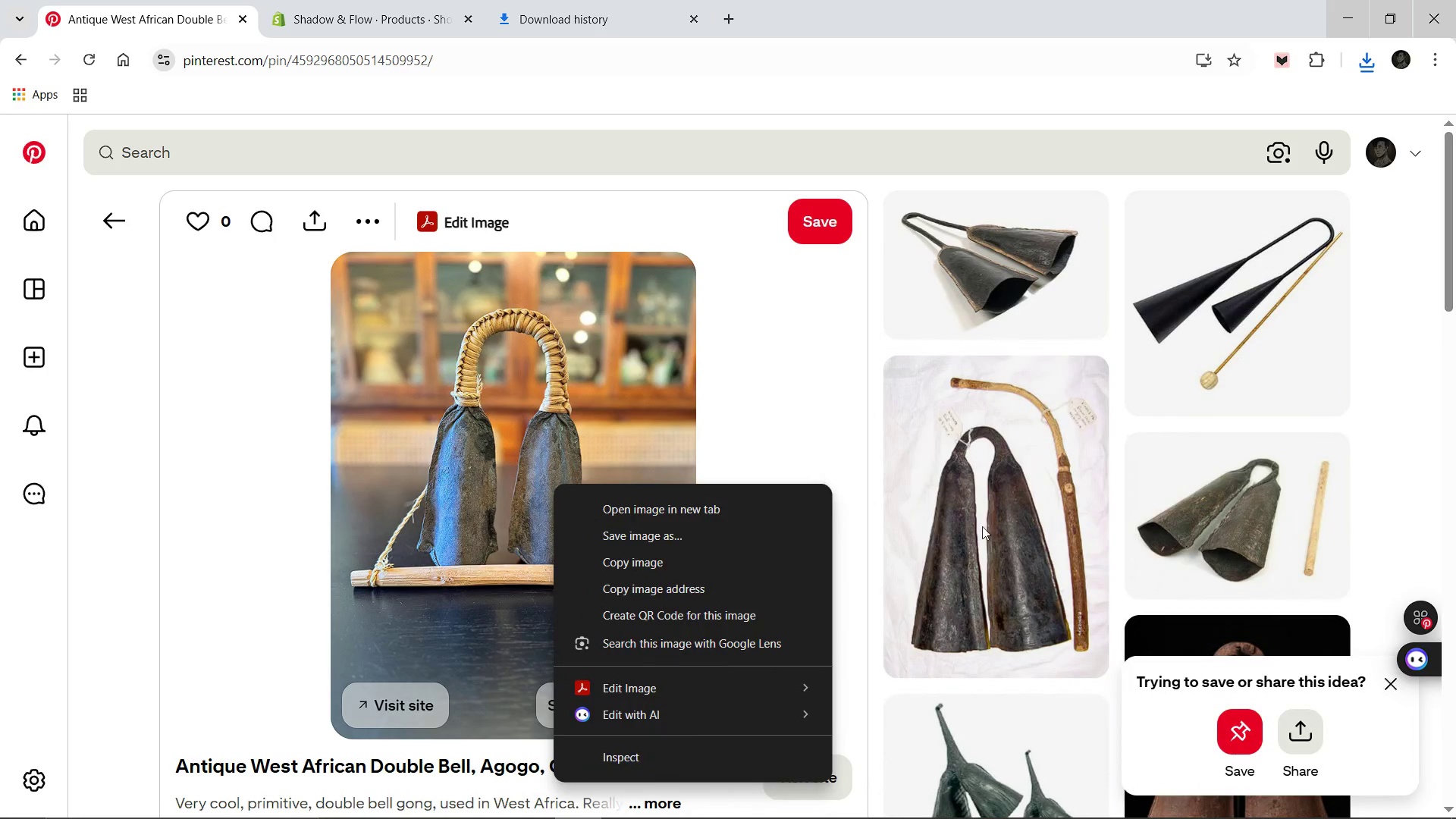 
left_click([987, 523])
 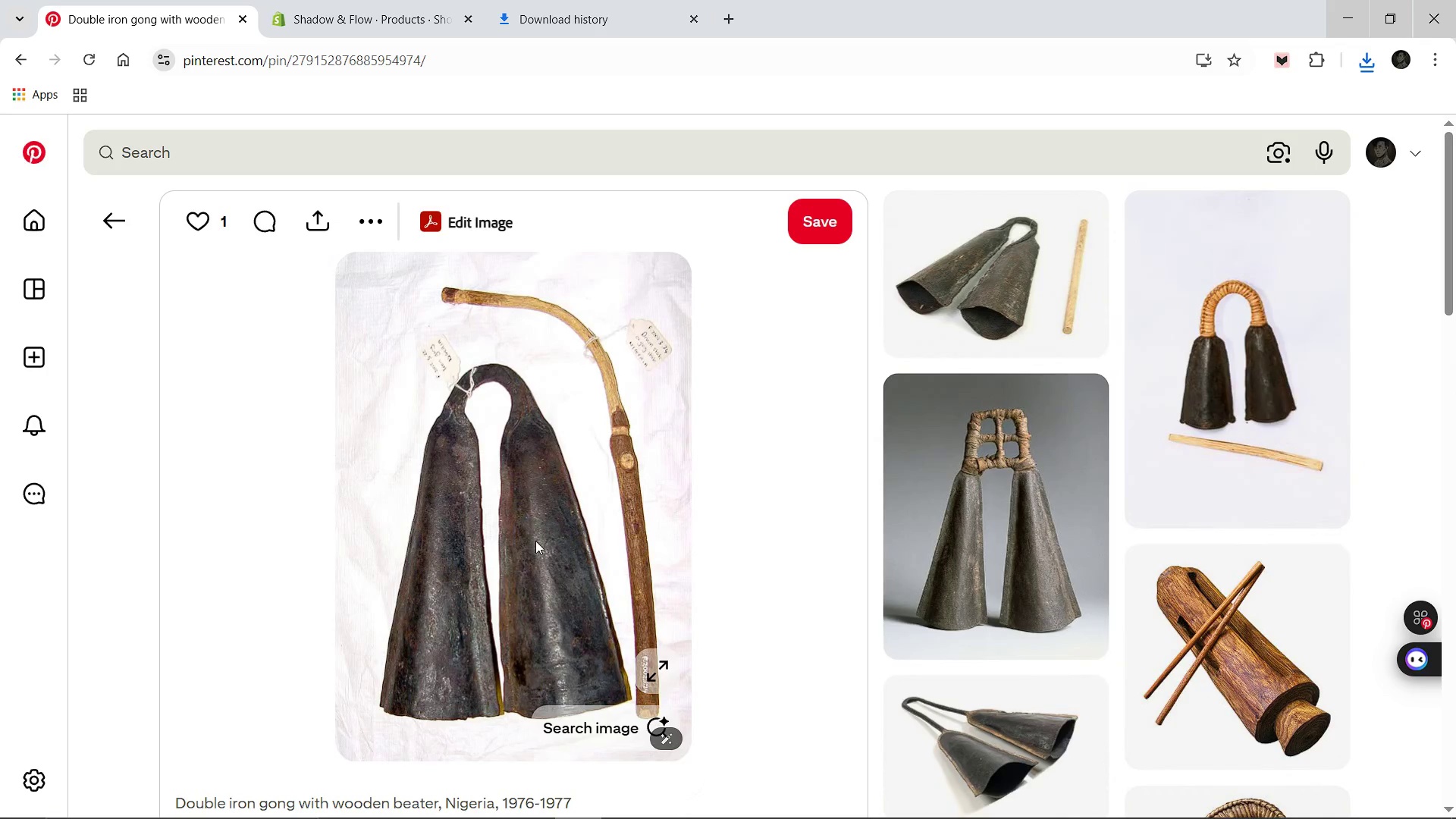 
wait(7.26)
 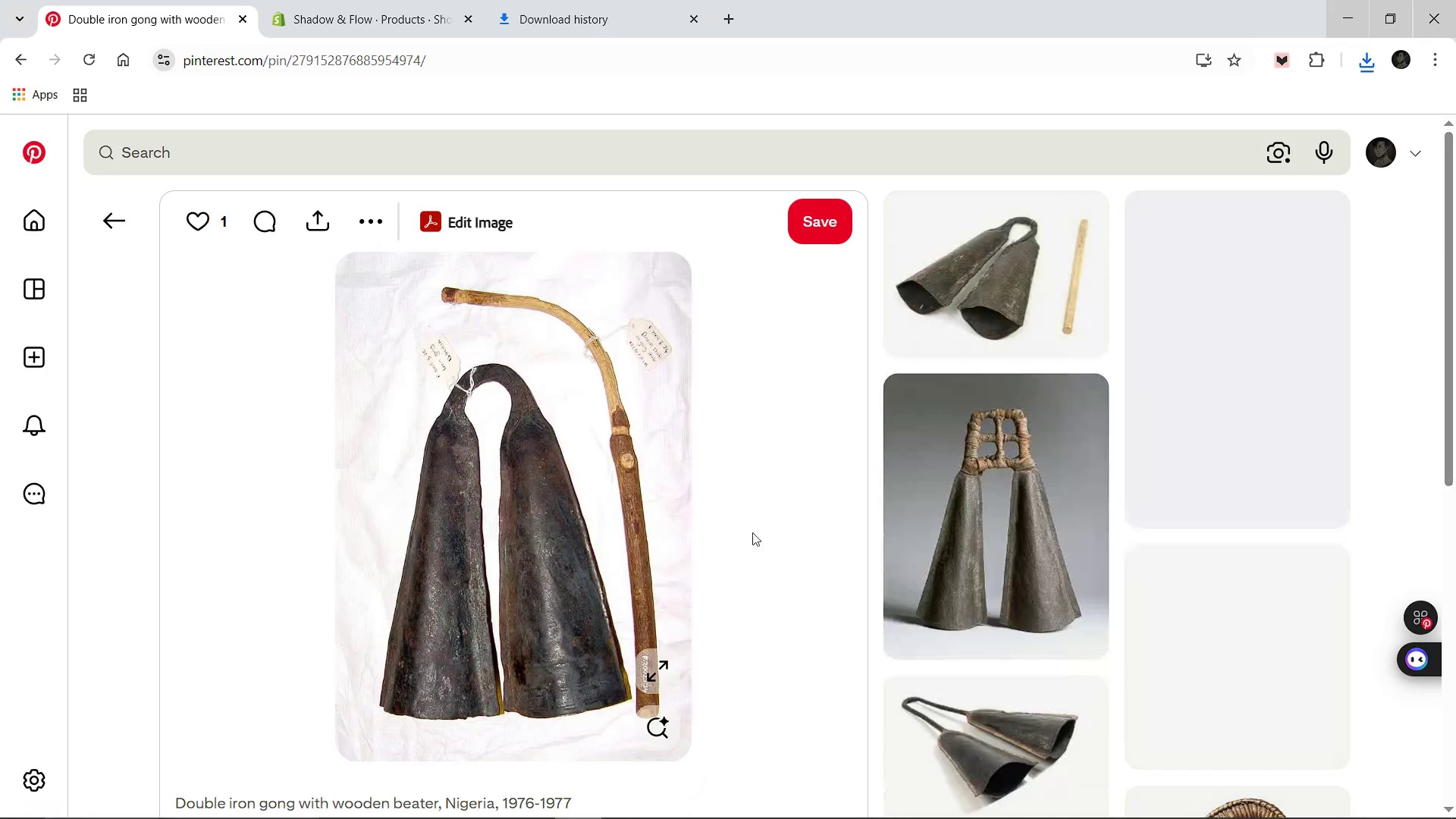 
right_click([535, 541])
 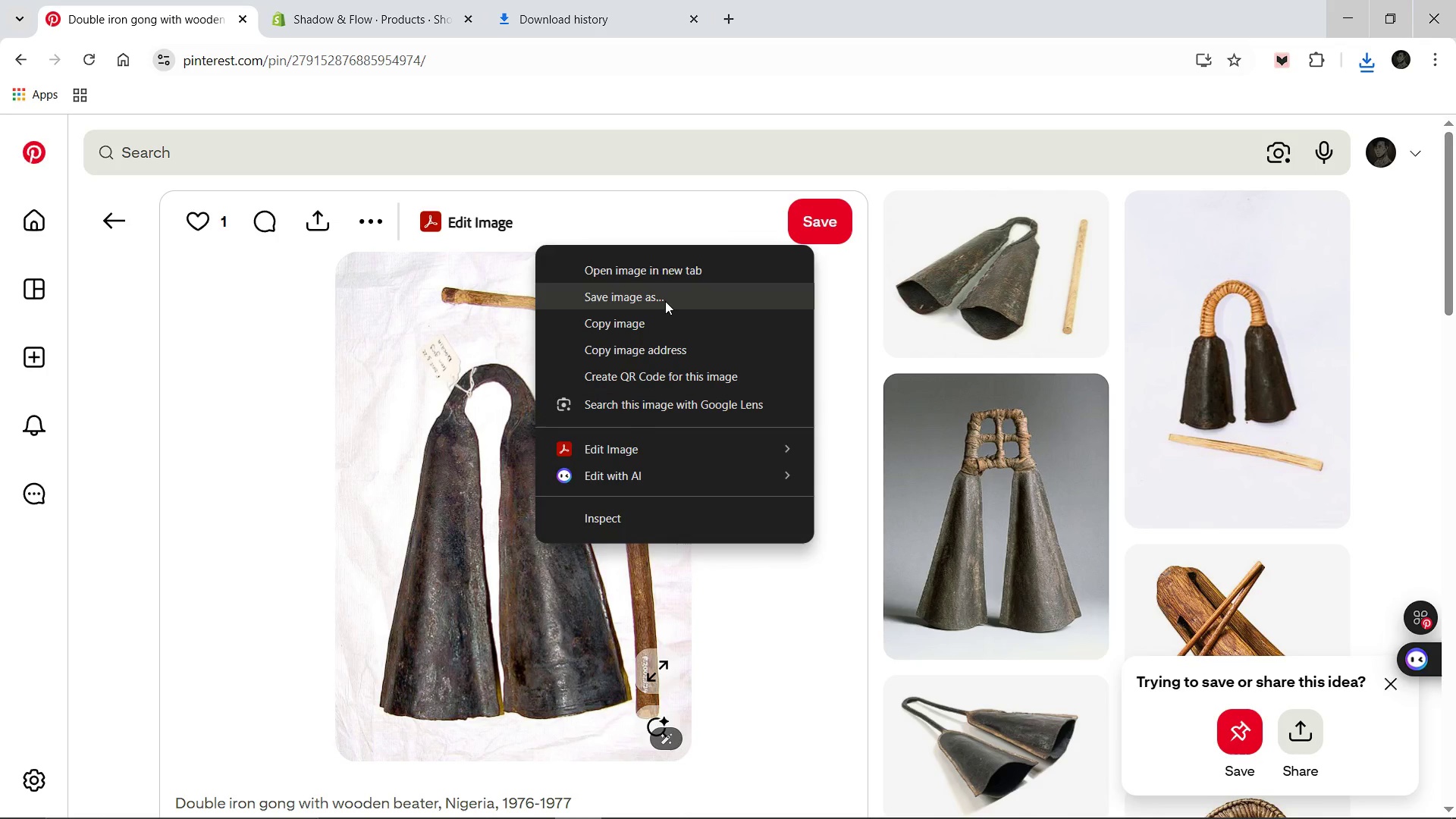 
left_click([664, 301])
 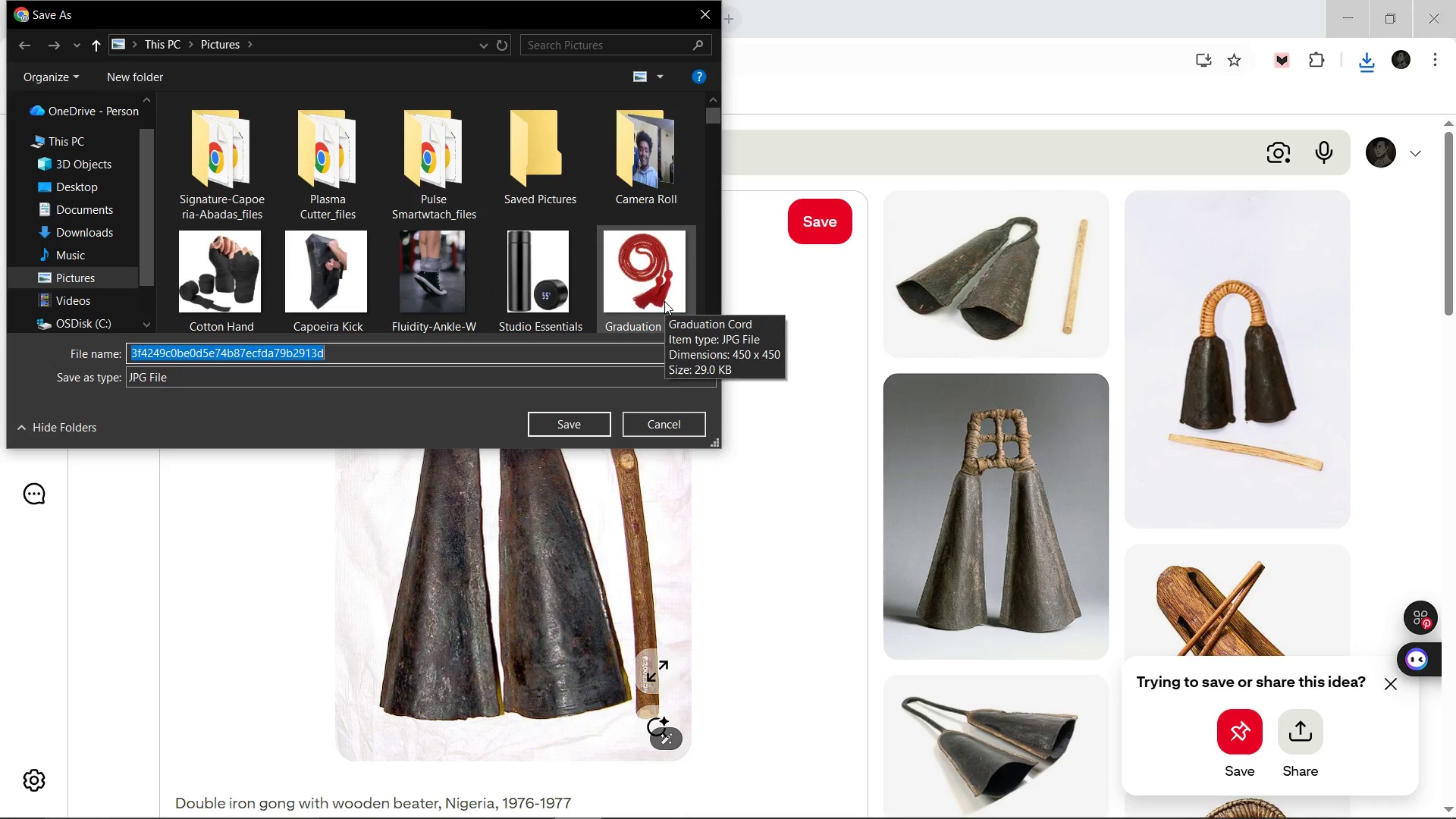 
type(Agogo-Double-Bell)
 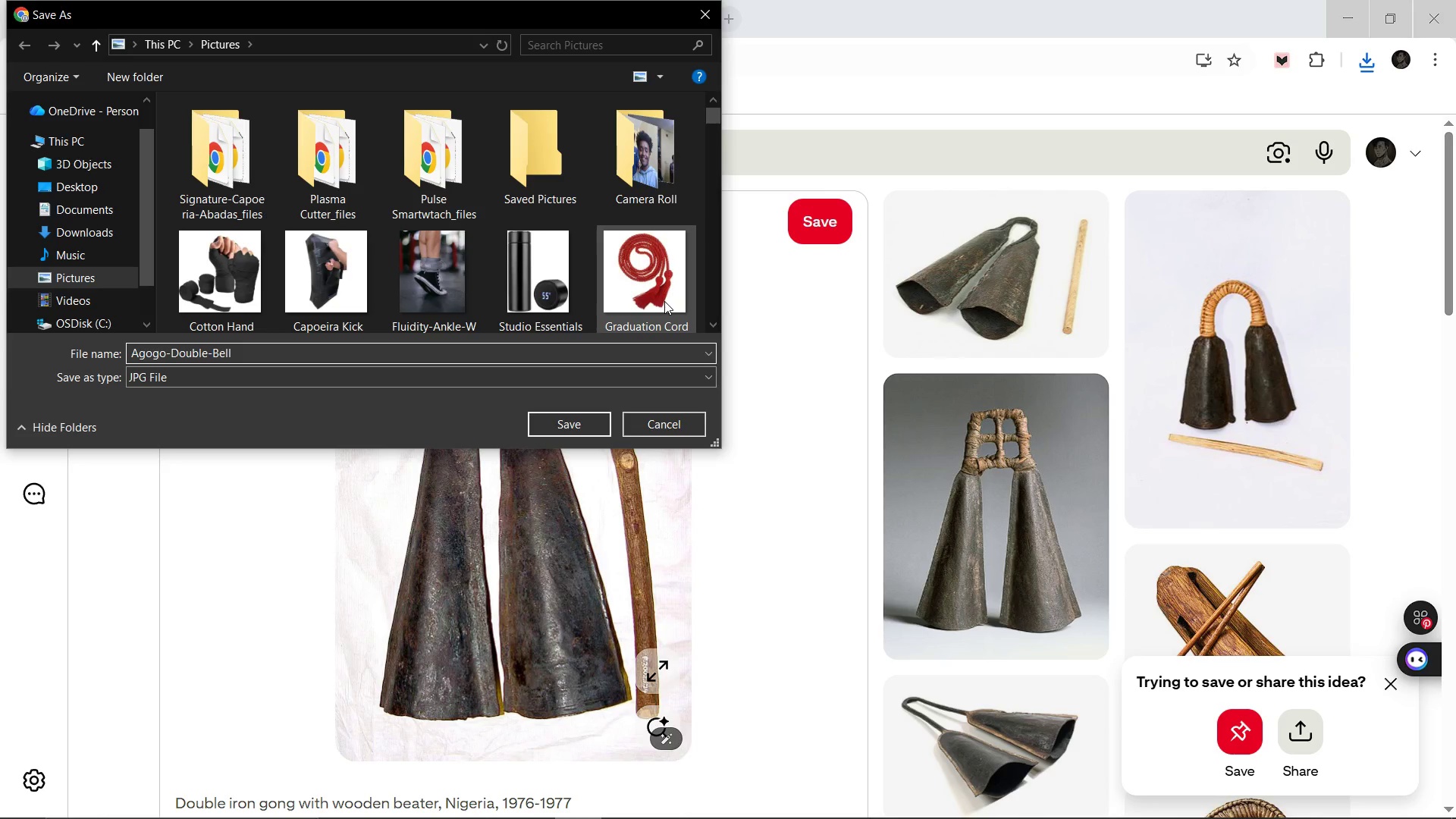 
left_click([593, 426])
 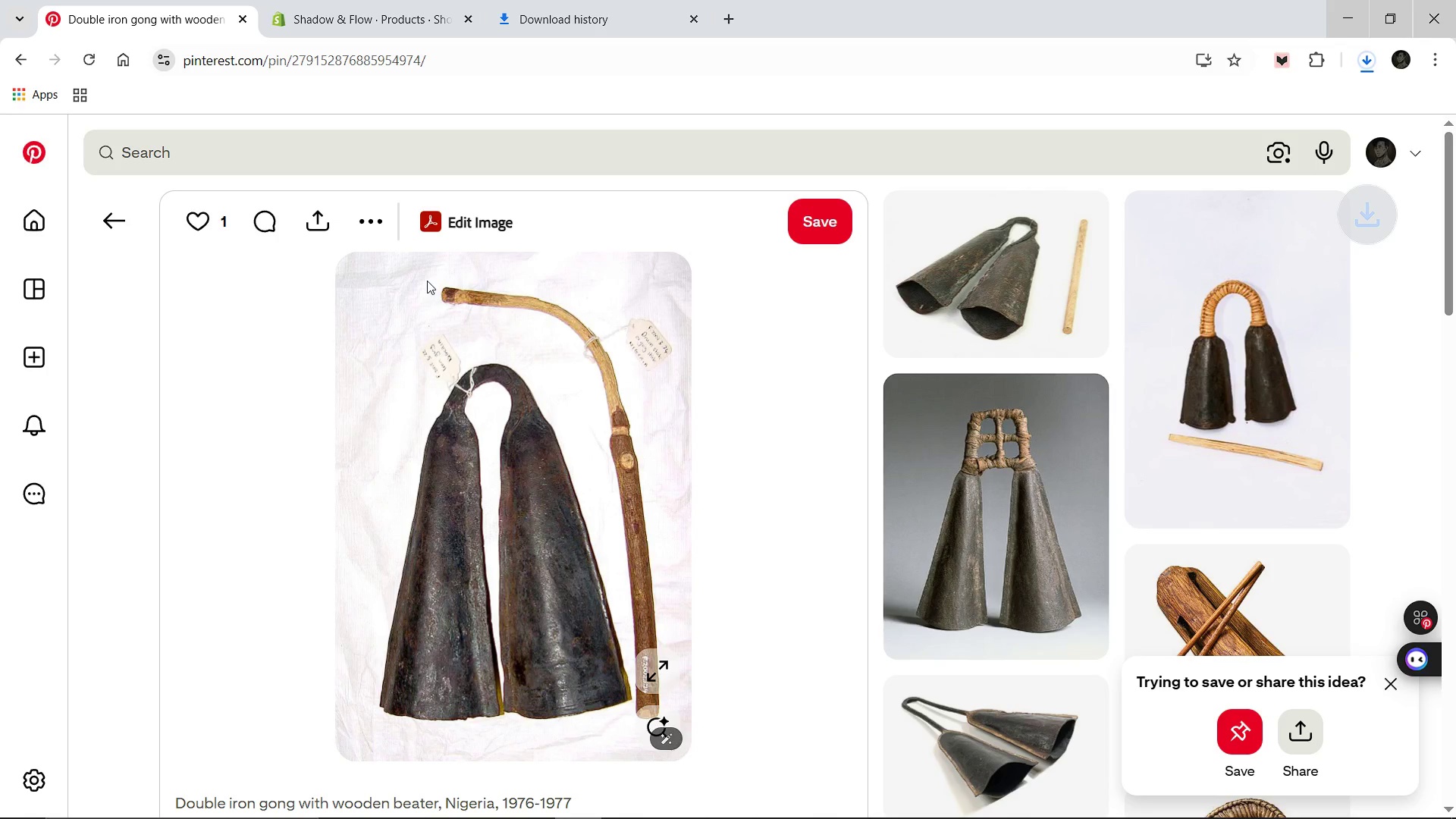 
left_click([309, 175])
 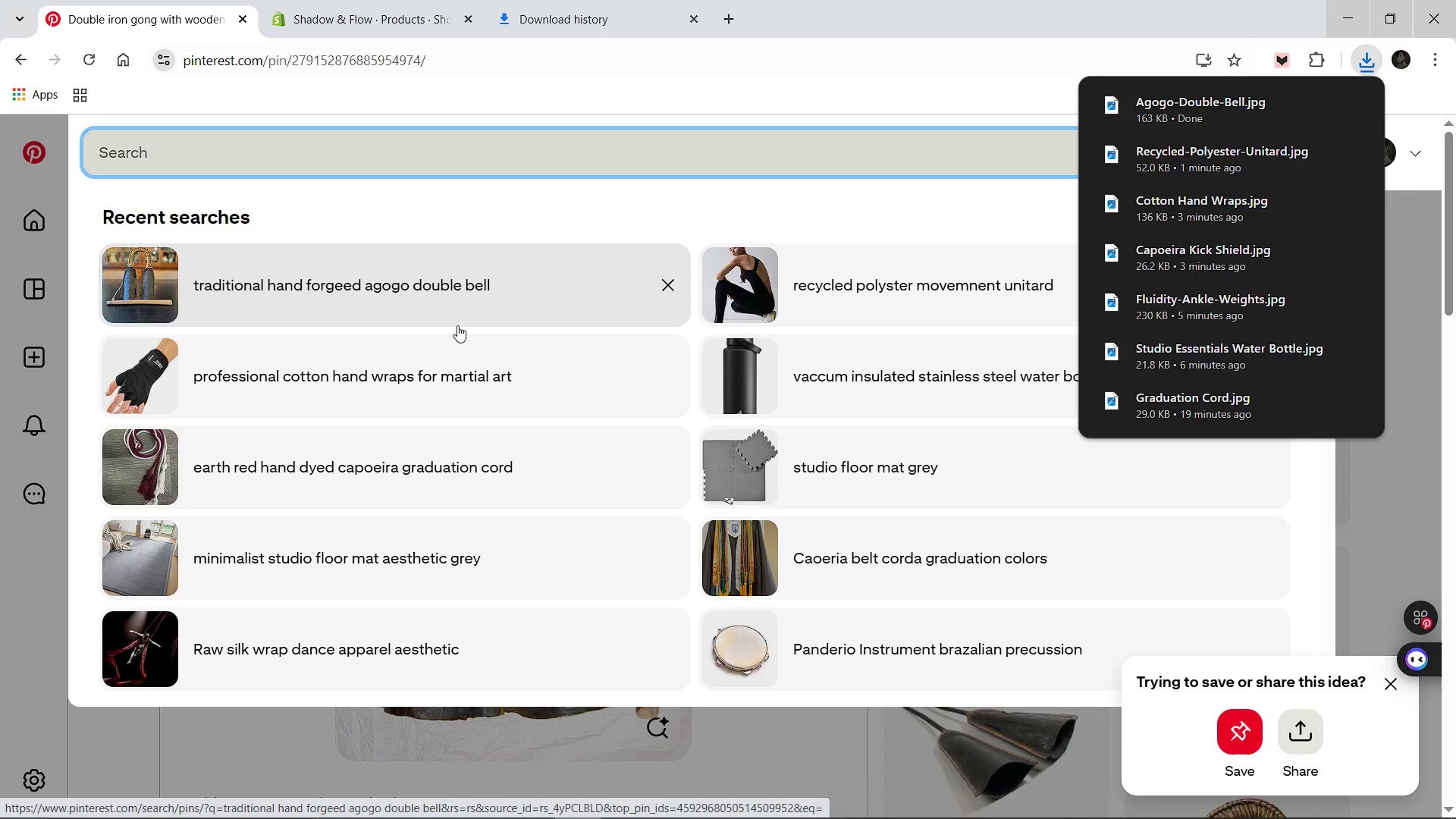 
wait(6.92)
 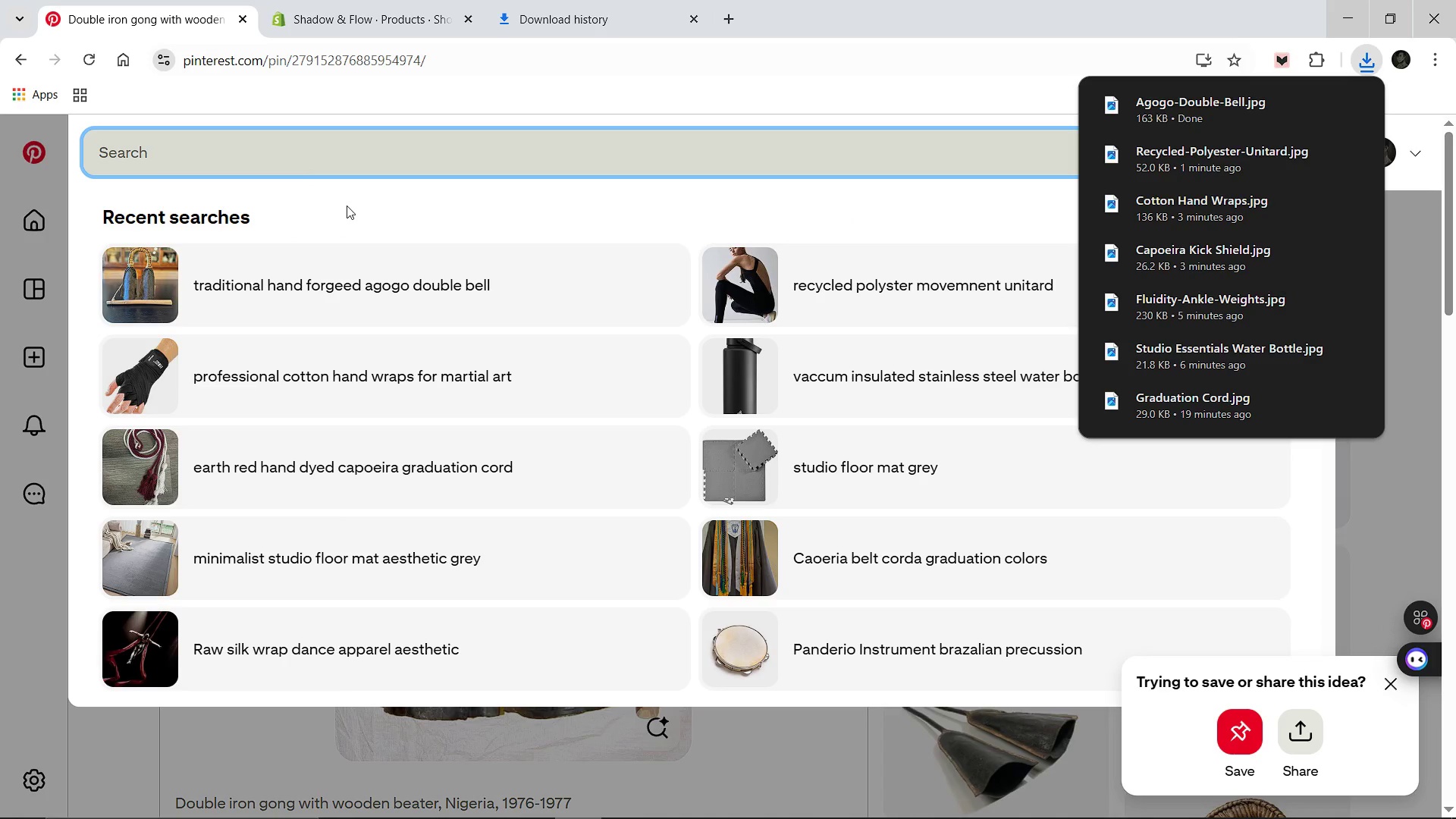 
type(hand craved natural oak atabaque dri)
key(Backspace)
type(um)
 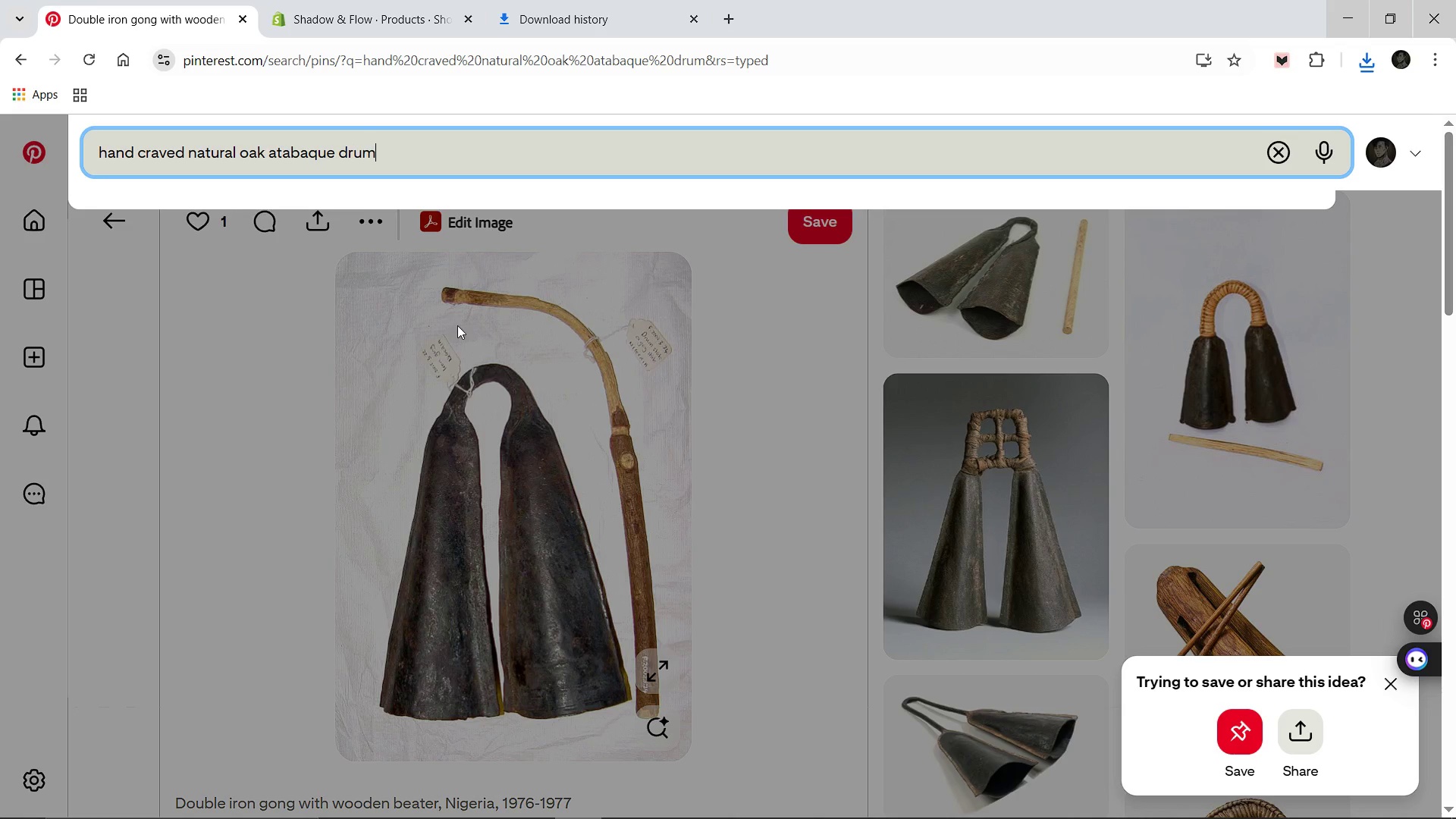 
key(Enter)
 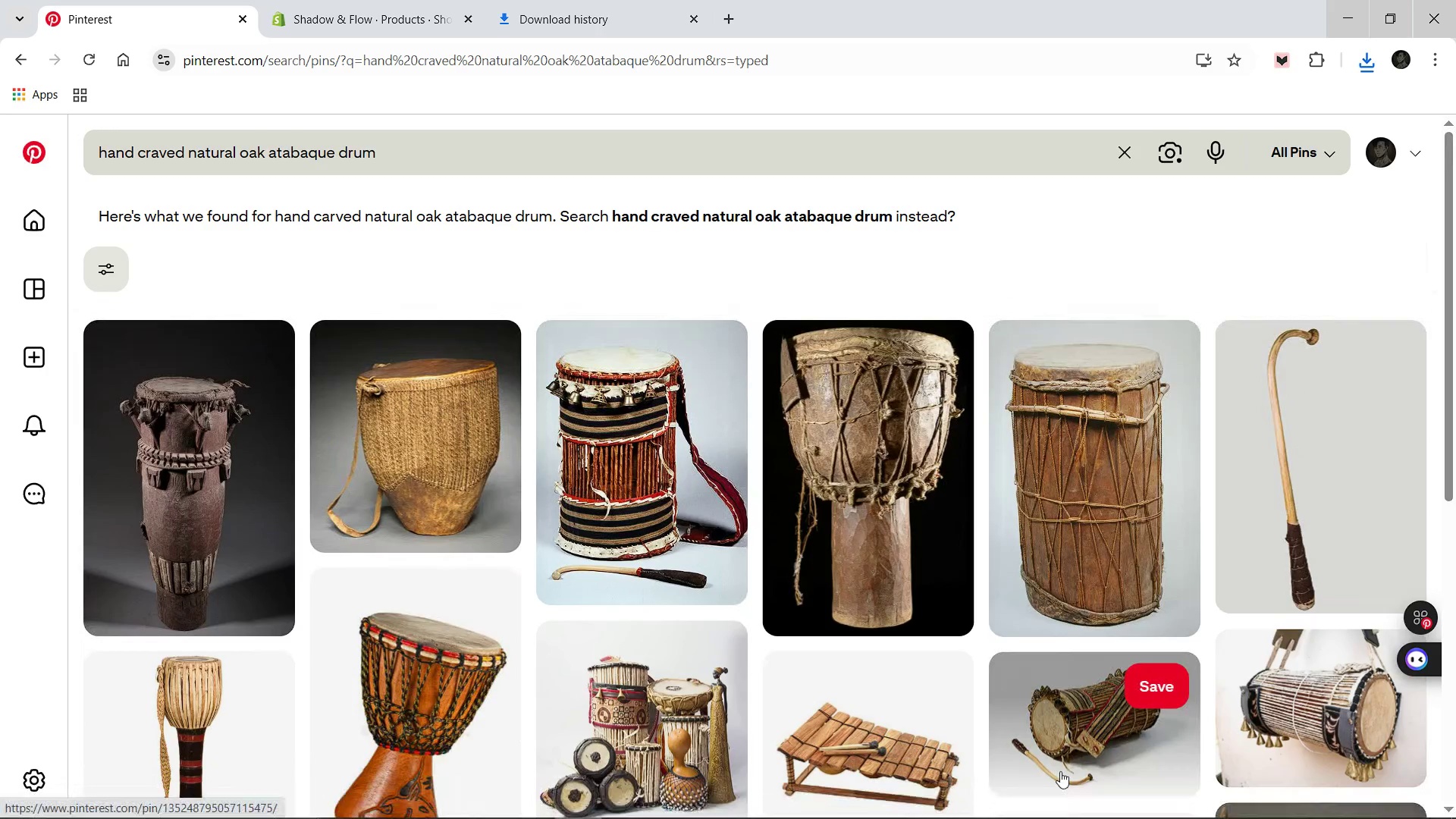 
wait(24.99)
 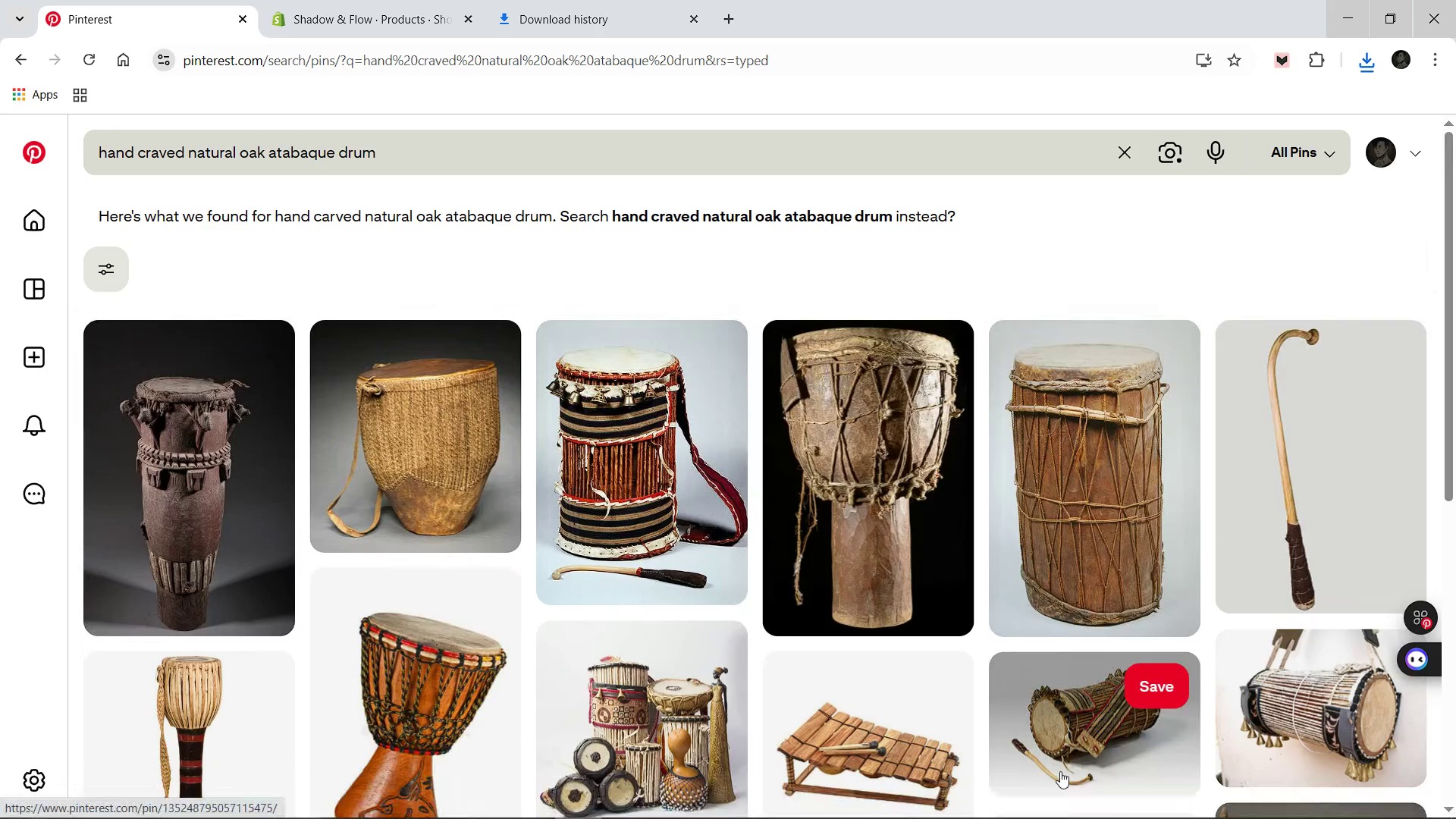 
mouse_move([676, 651])
 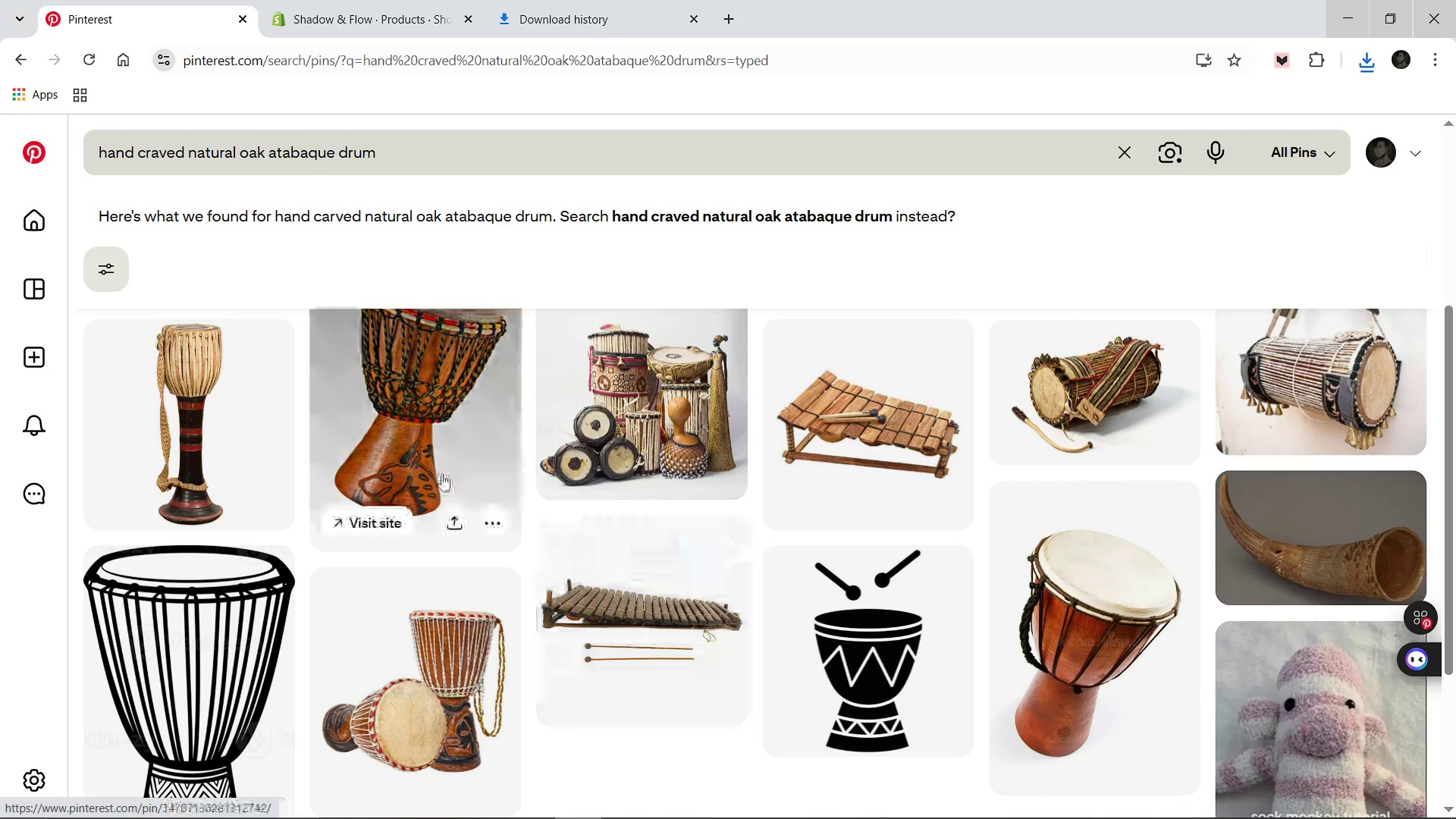 
left_click([441, 474])
 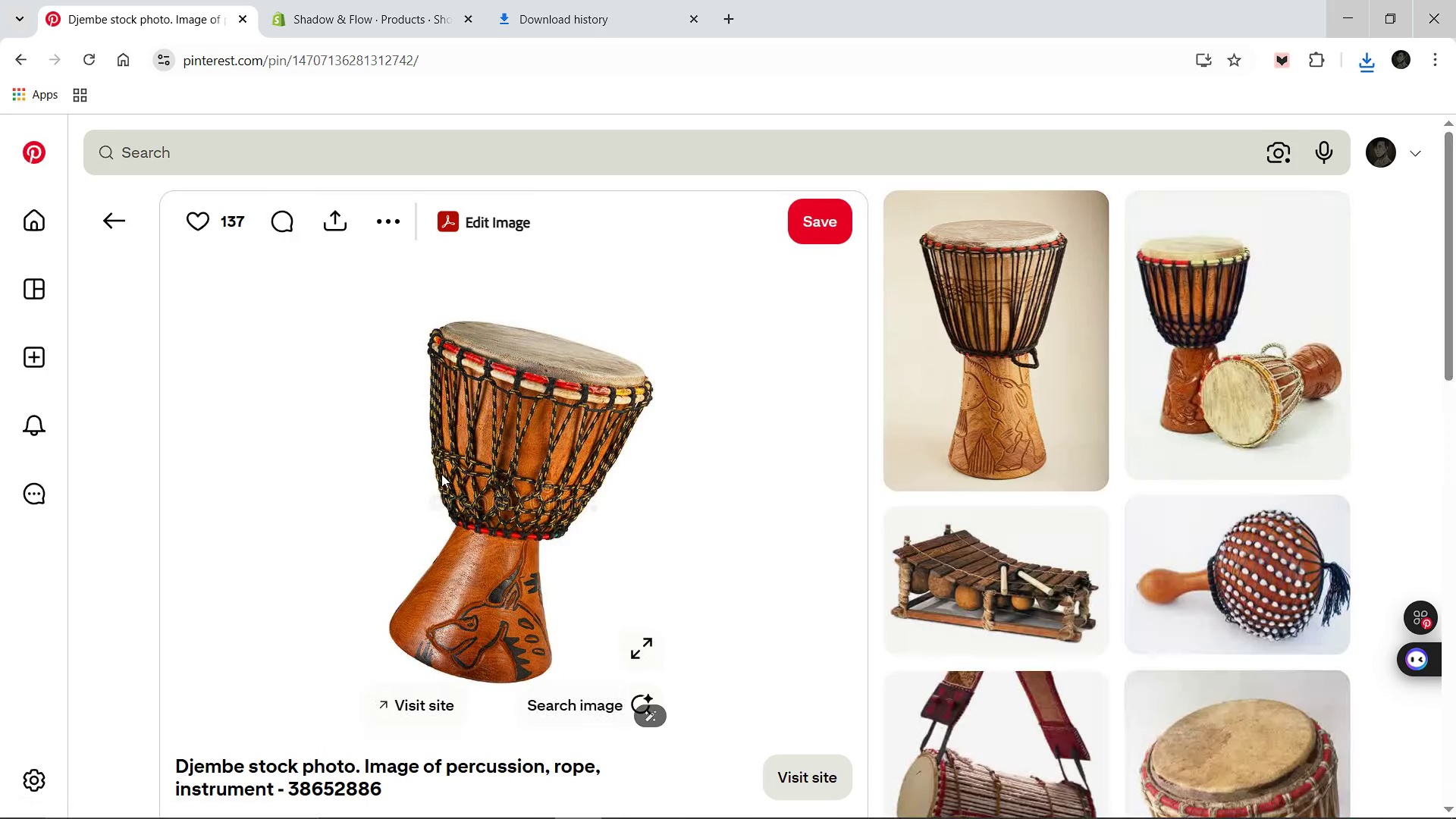 
right_click([441, 474])
 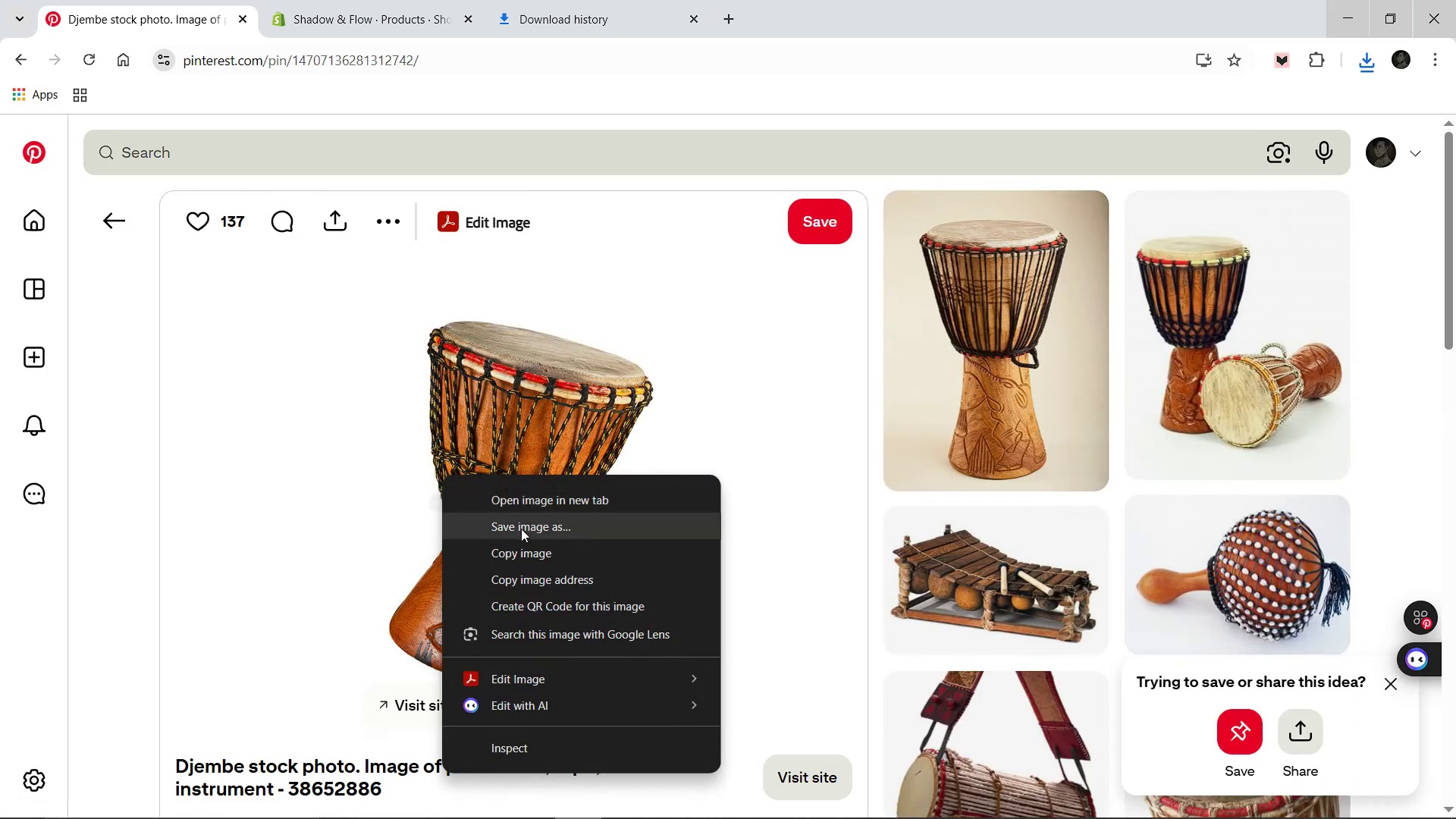 
left_click([522, 530])
 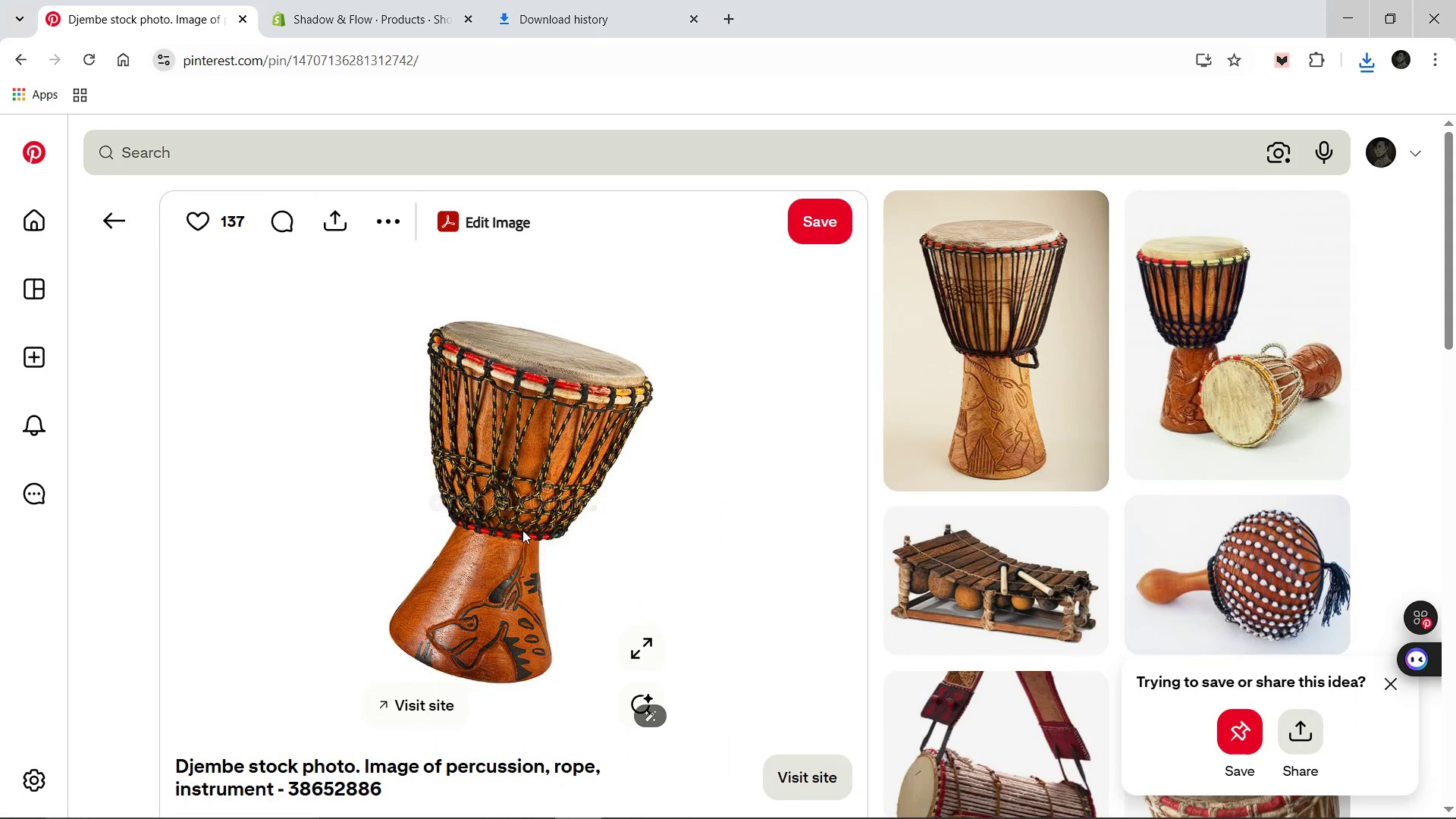 
hold_key(key=ShiftLeft, duration=0.64)
 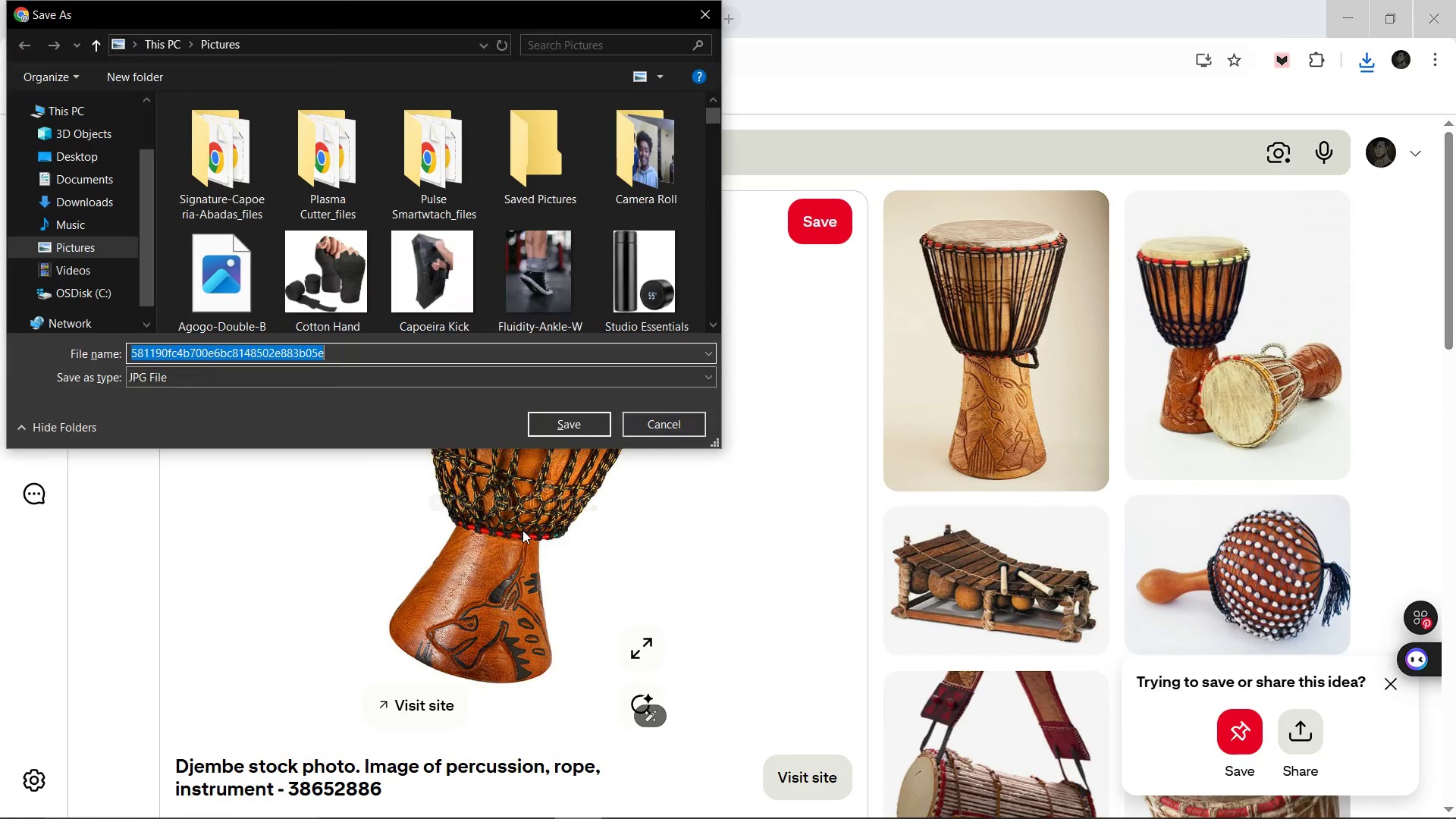 
type(Ataa)
key(Backspace)
type(baque-Hand-Drum)
 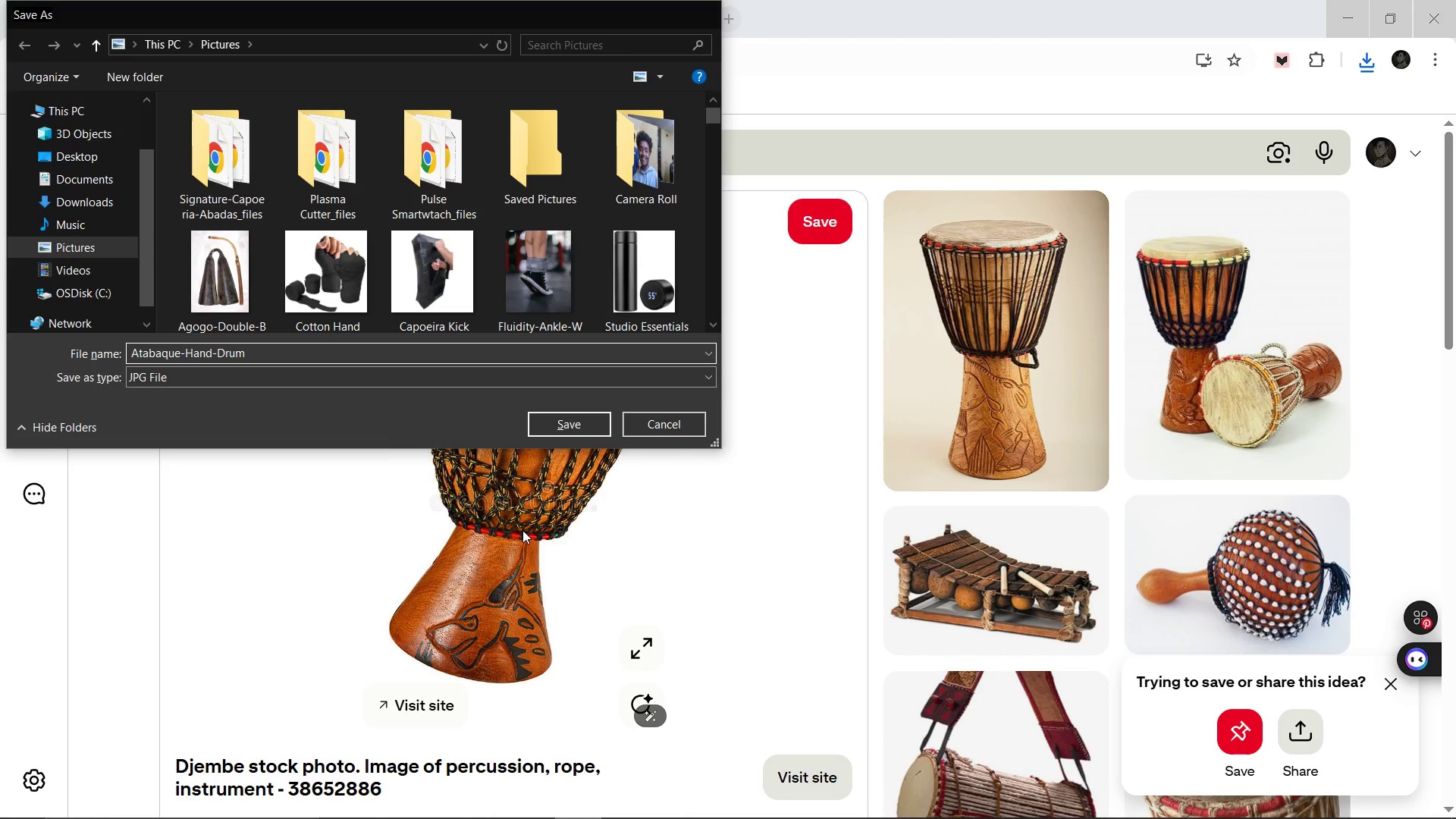 
 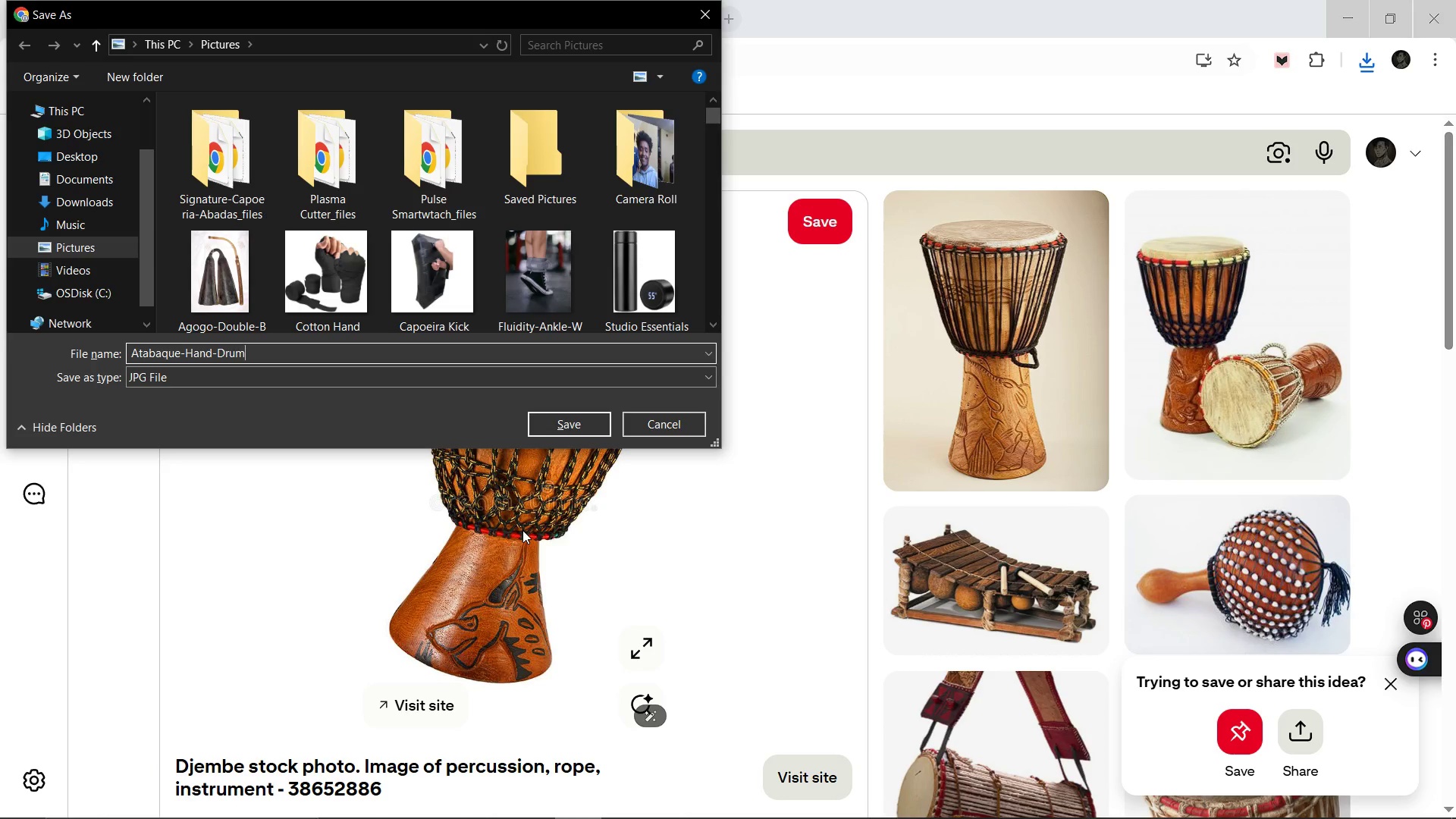 
key(Enter)
 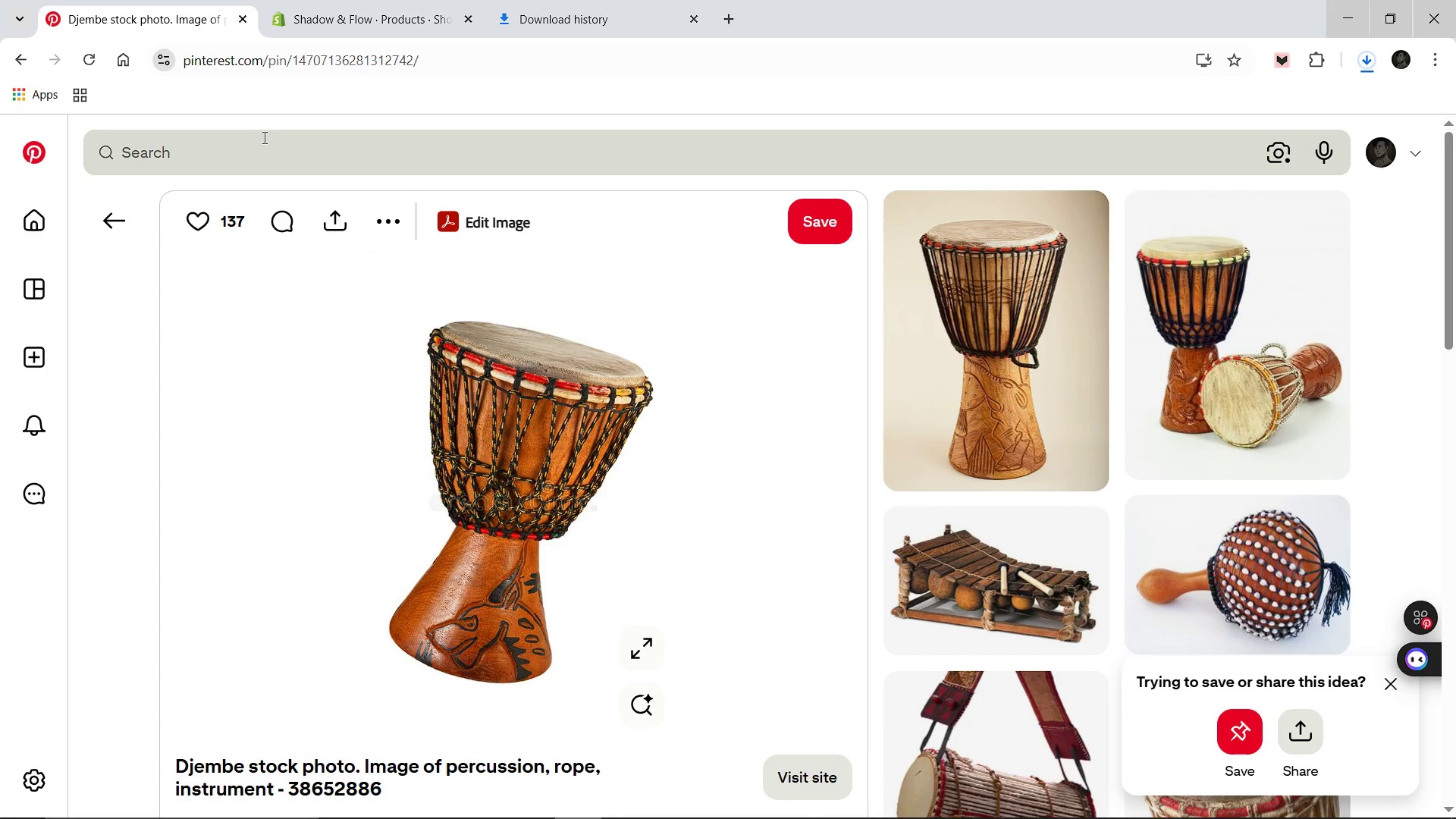 
left_click([264, 139])
 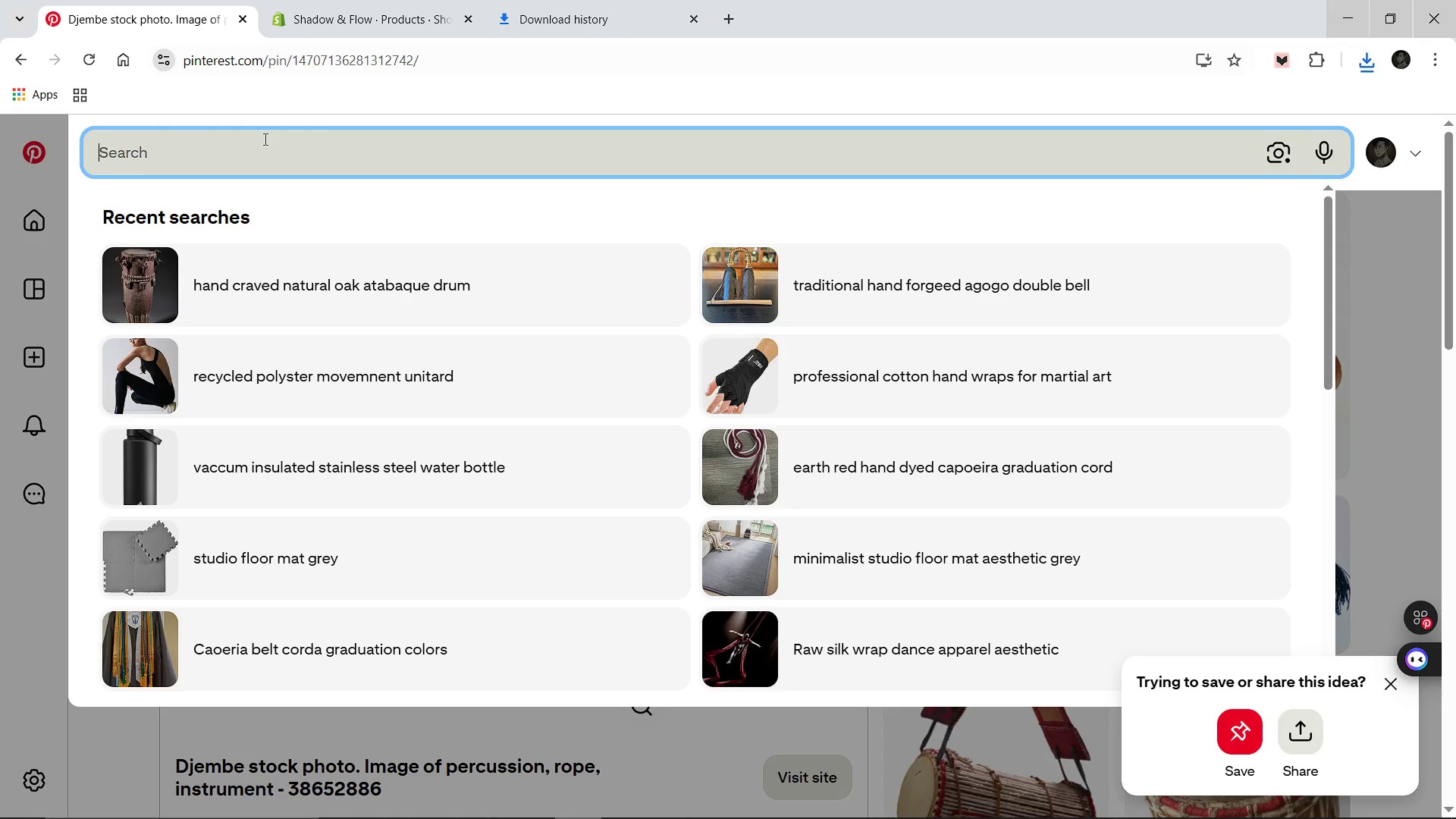 
type(lightweight breathable linen training tunic)
 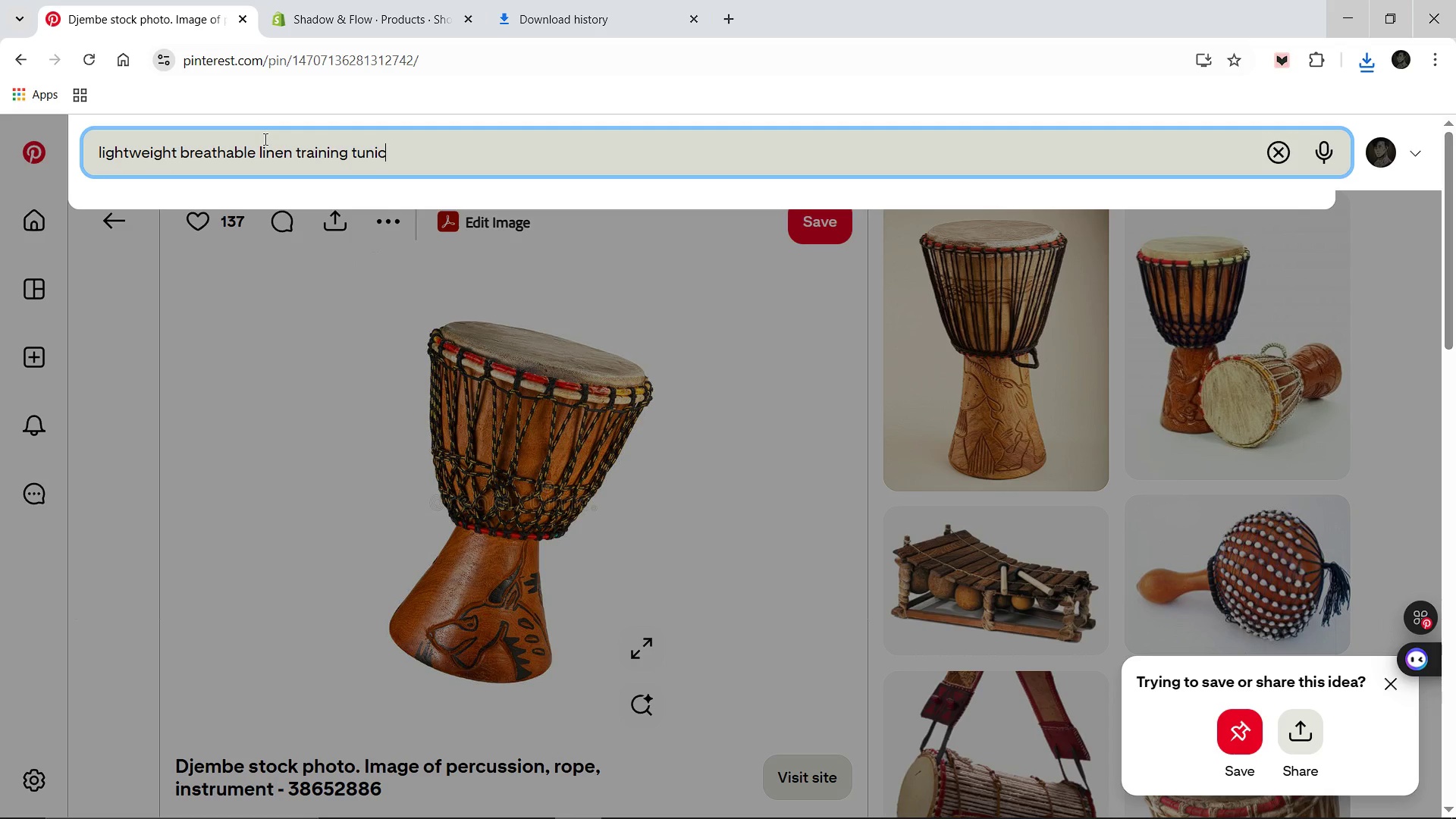 
key(Enter)
 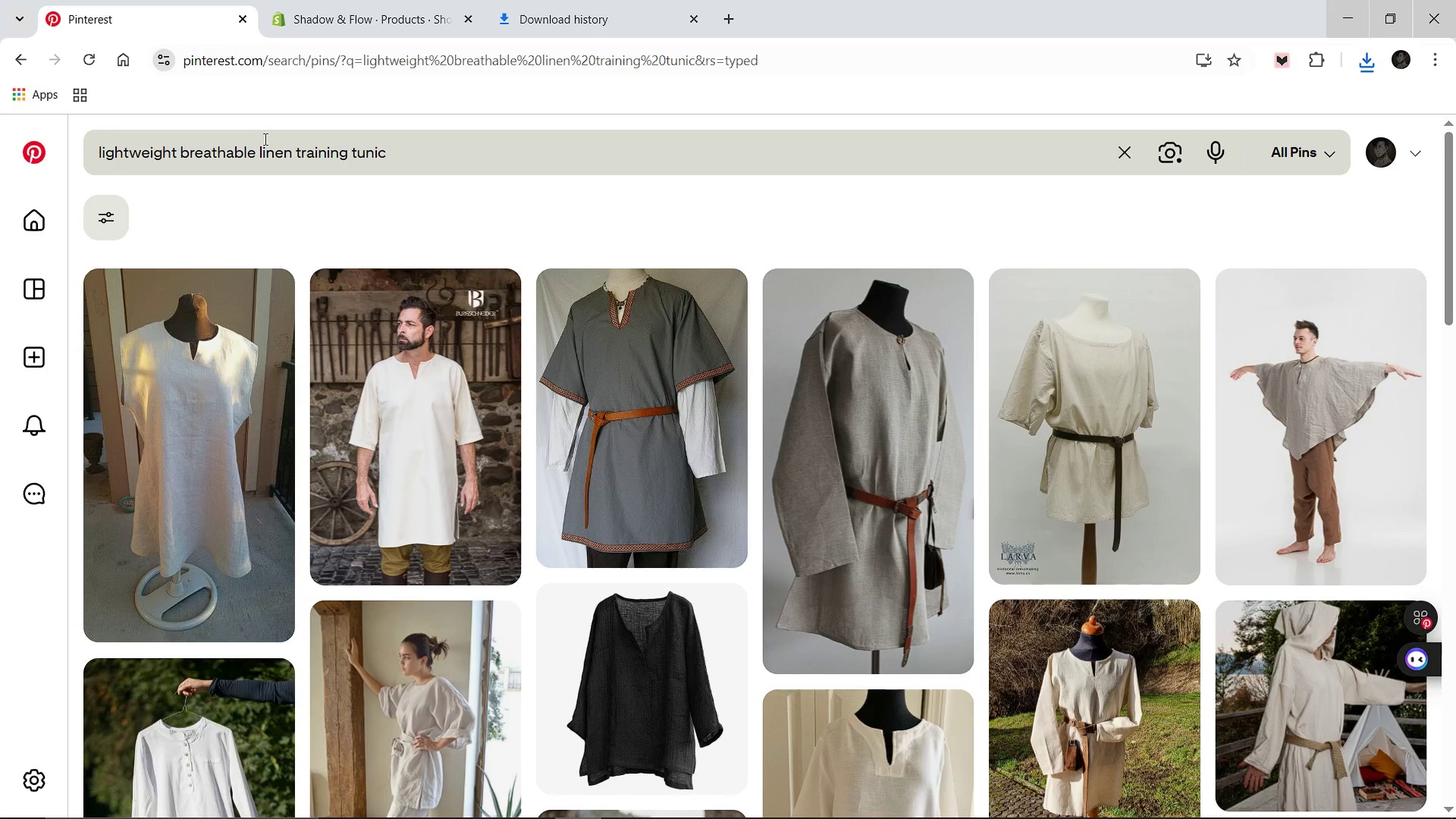 
wait(10.33)
 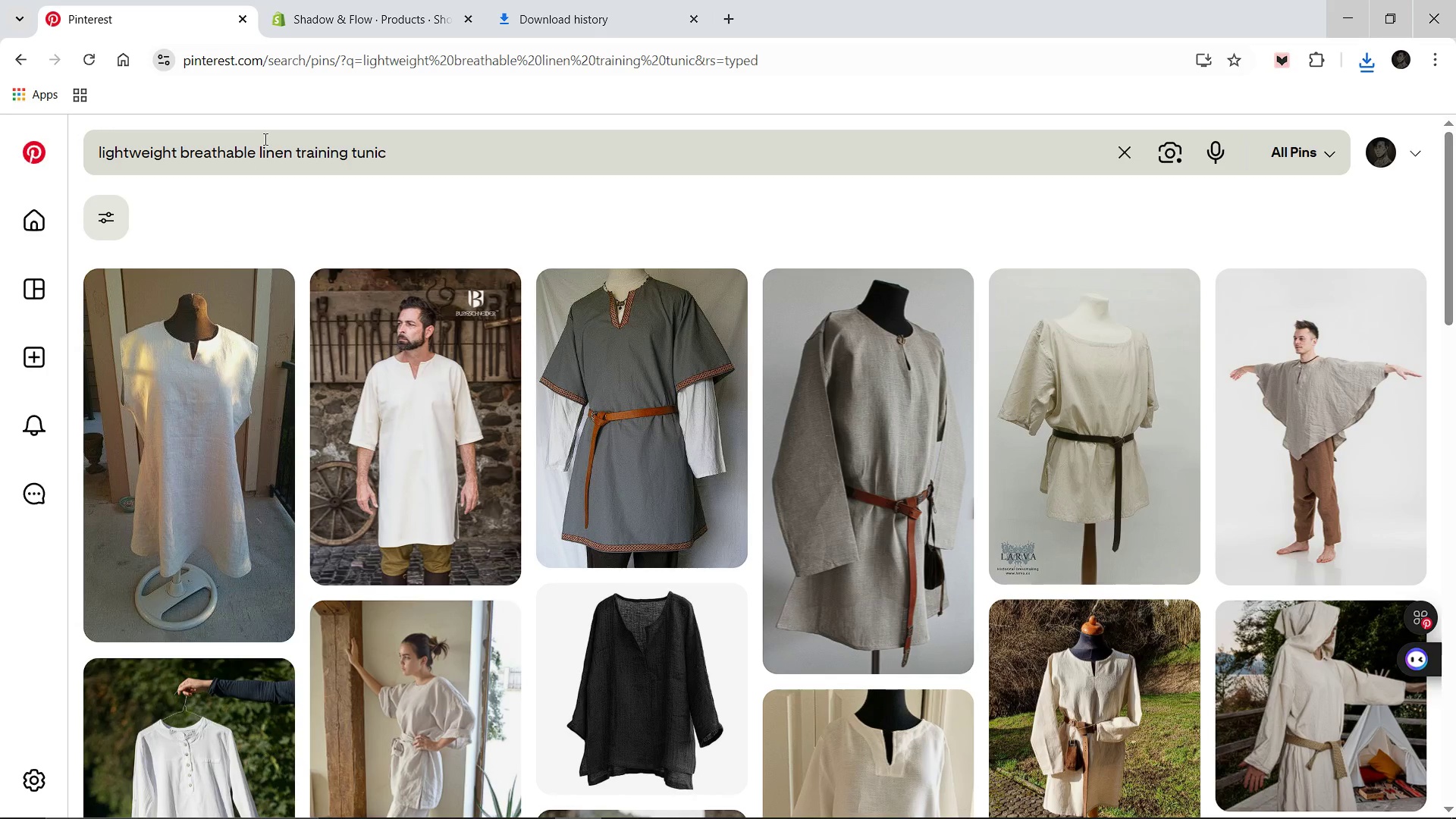 
left_click([533, 162])
 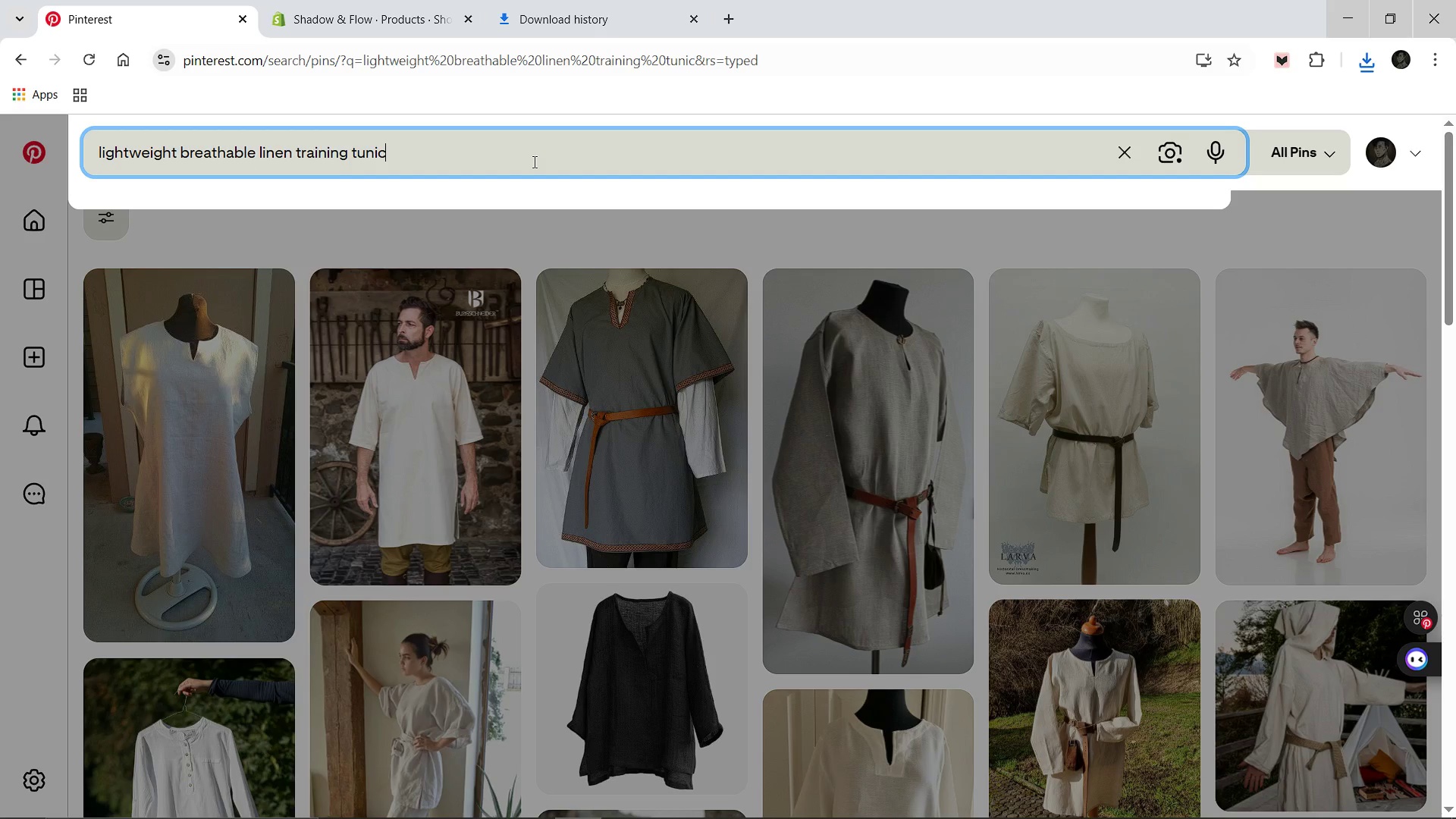 
key(Control+A)
 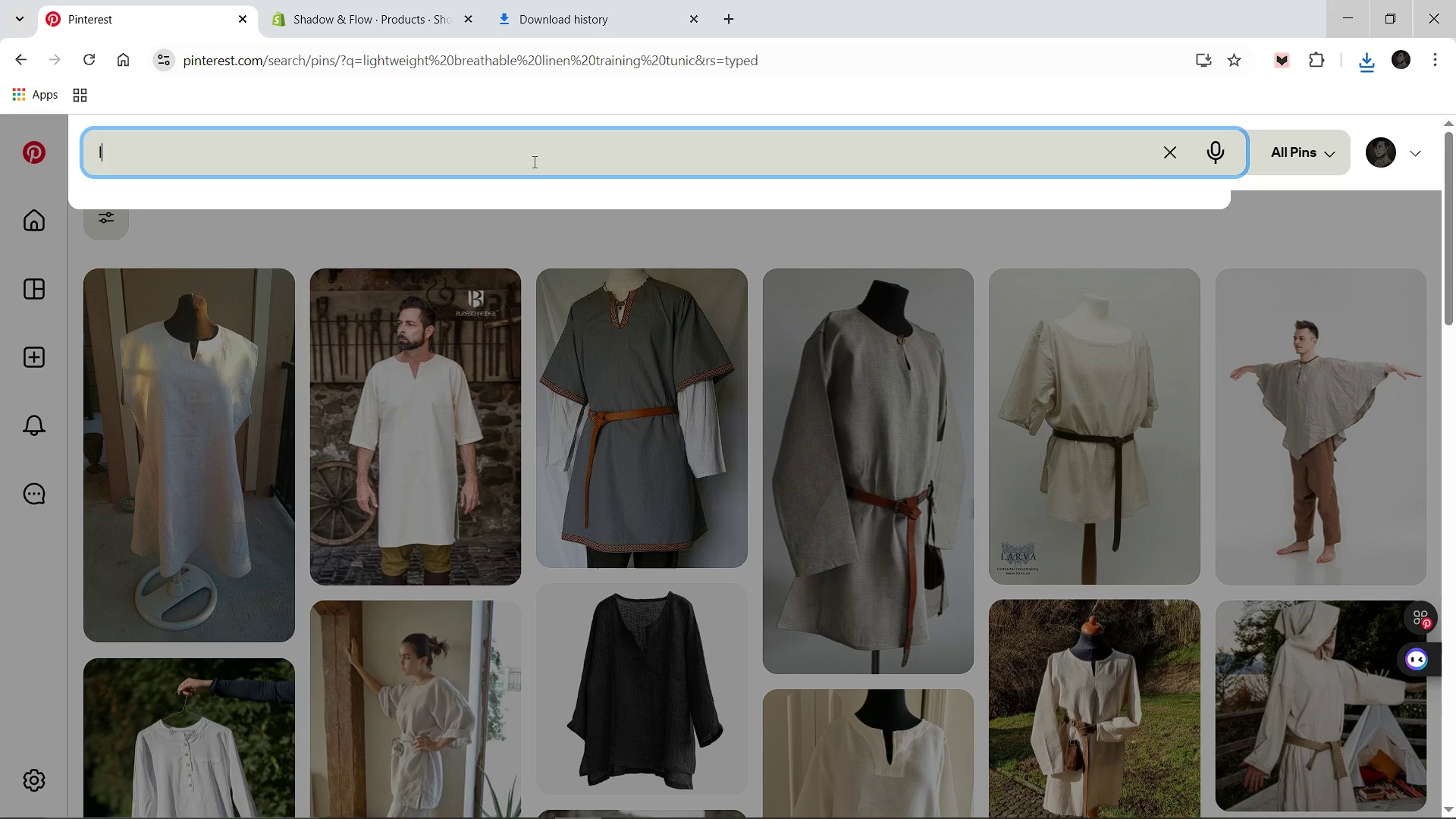 
type(lightweight linen training tunic)
 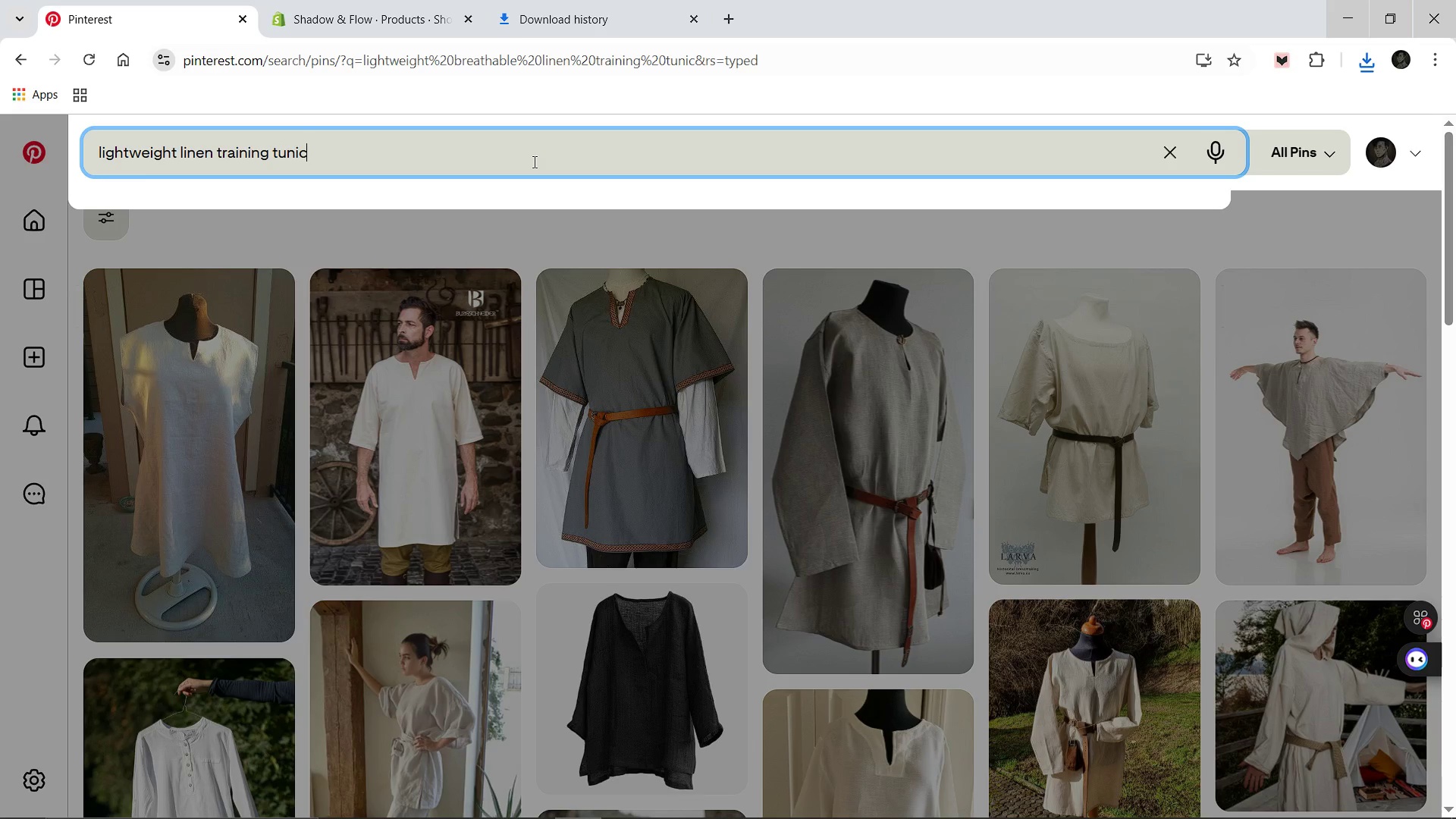 
key(Enter)
 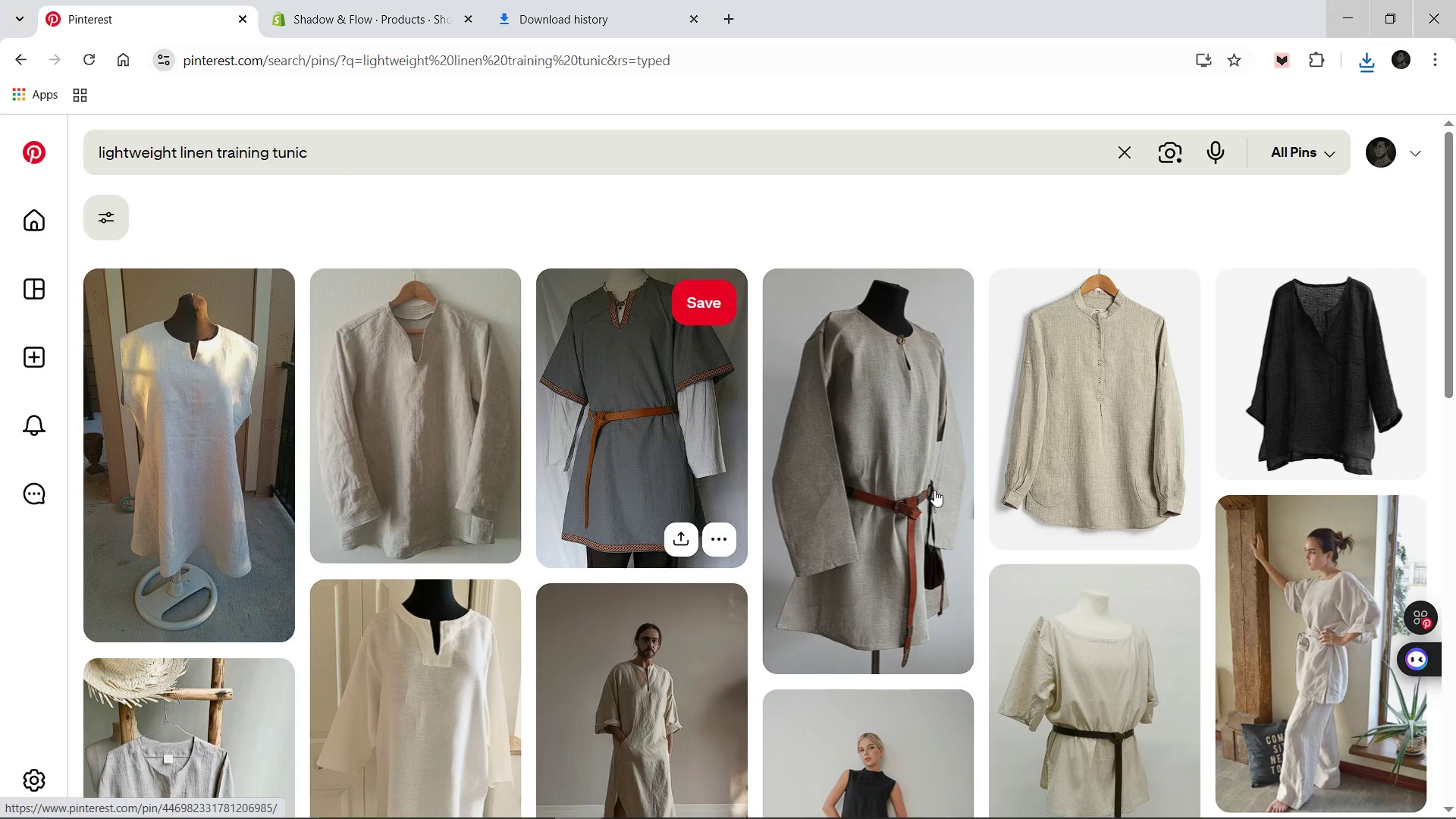 
wait(5.08)
 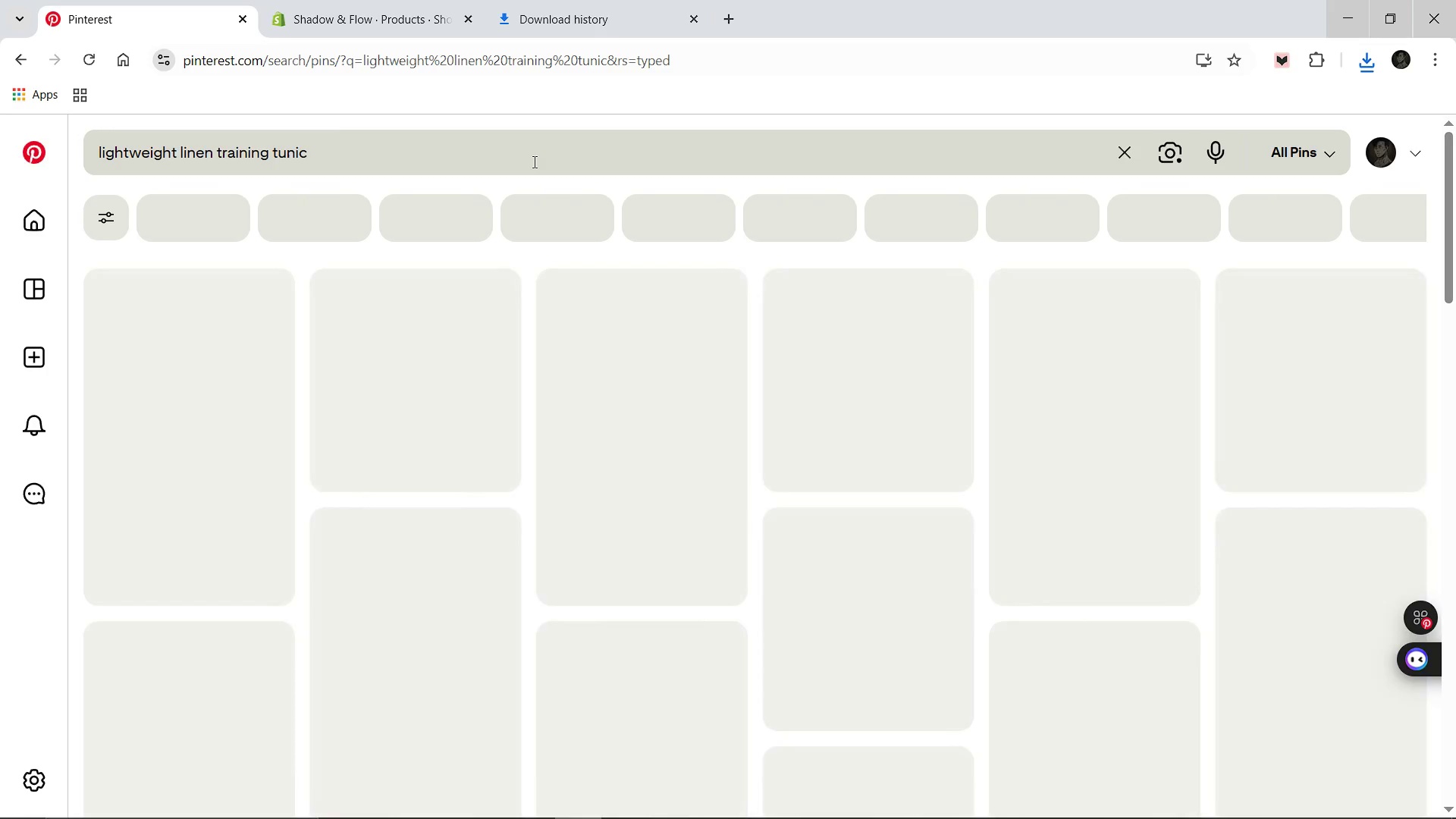 
mouse_move([1002, 480])
 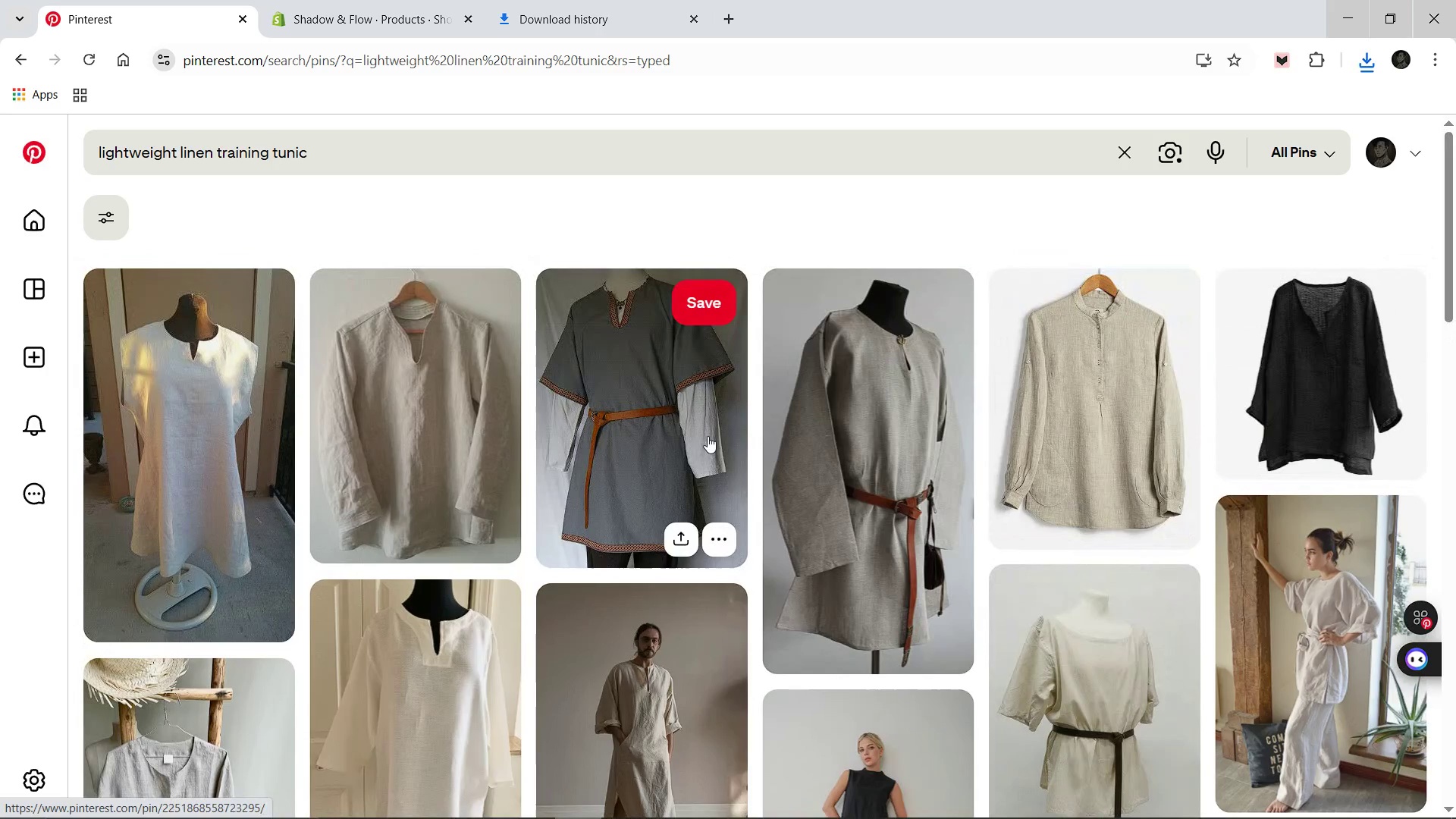 
left_click([708, 436])
 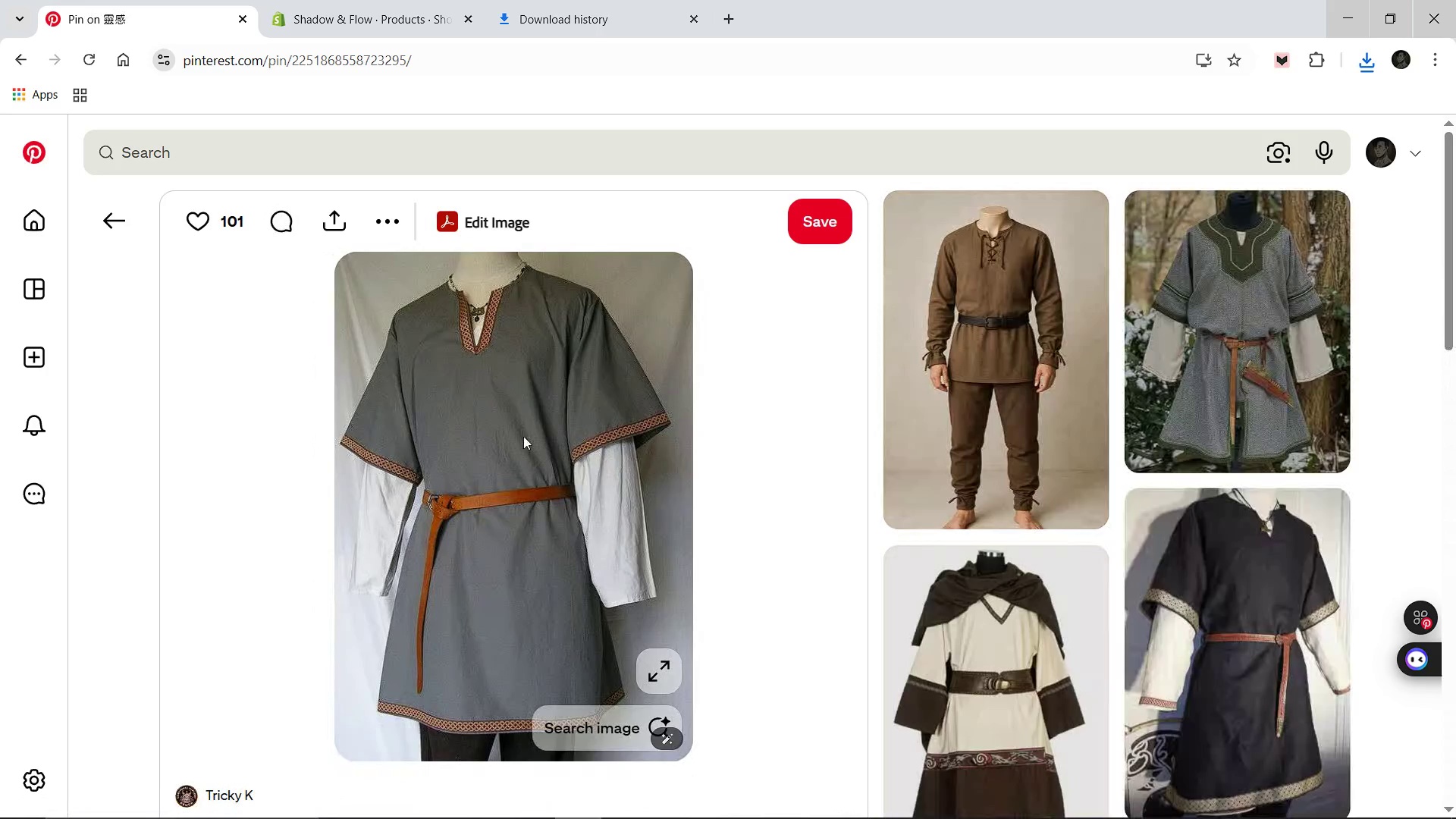 
left_click([117, 231])
 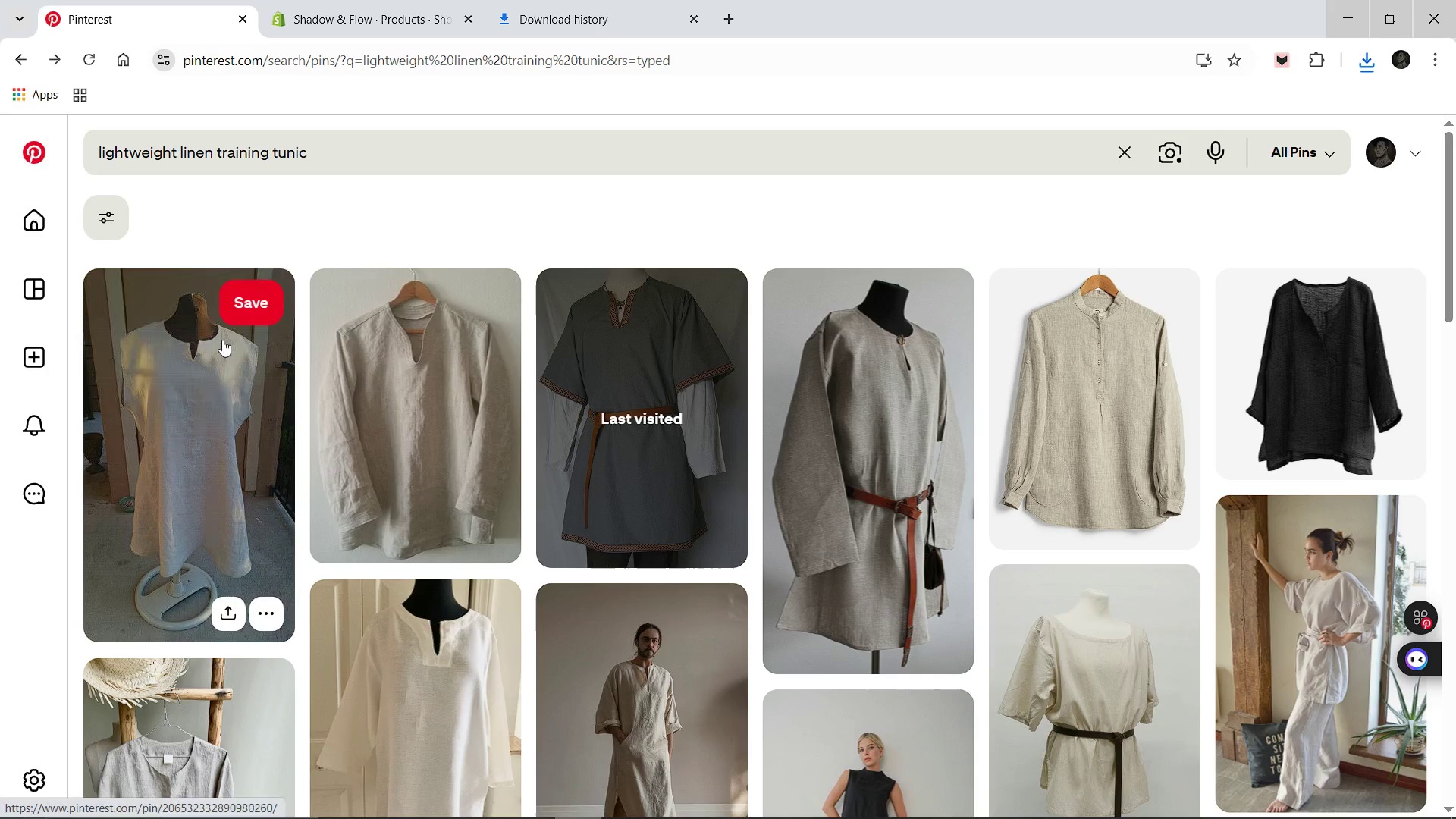 
left_click([222, 340])
 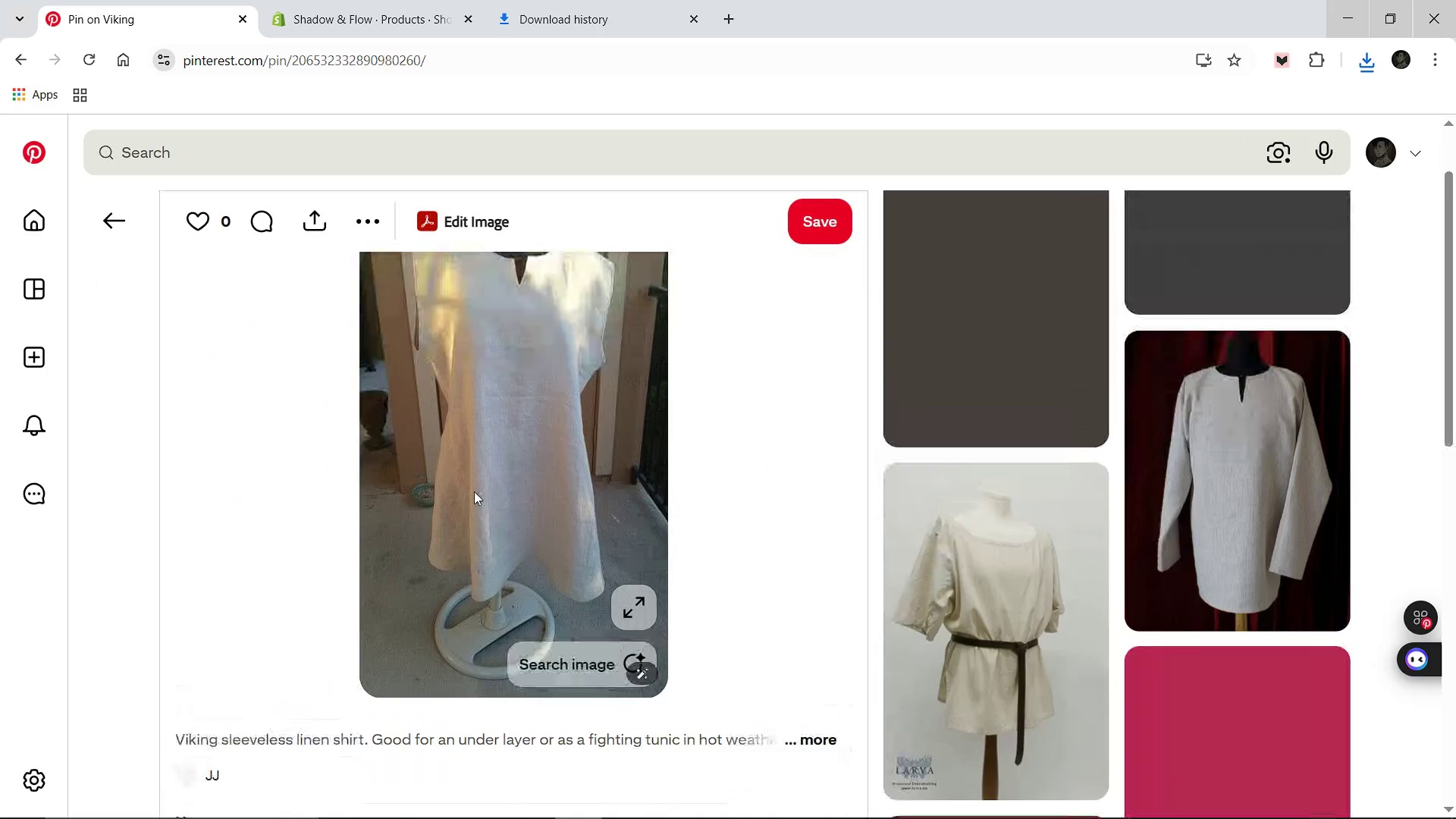 
right_click([474, 491])
 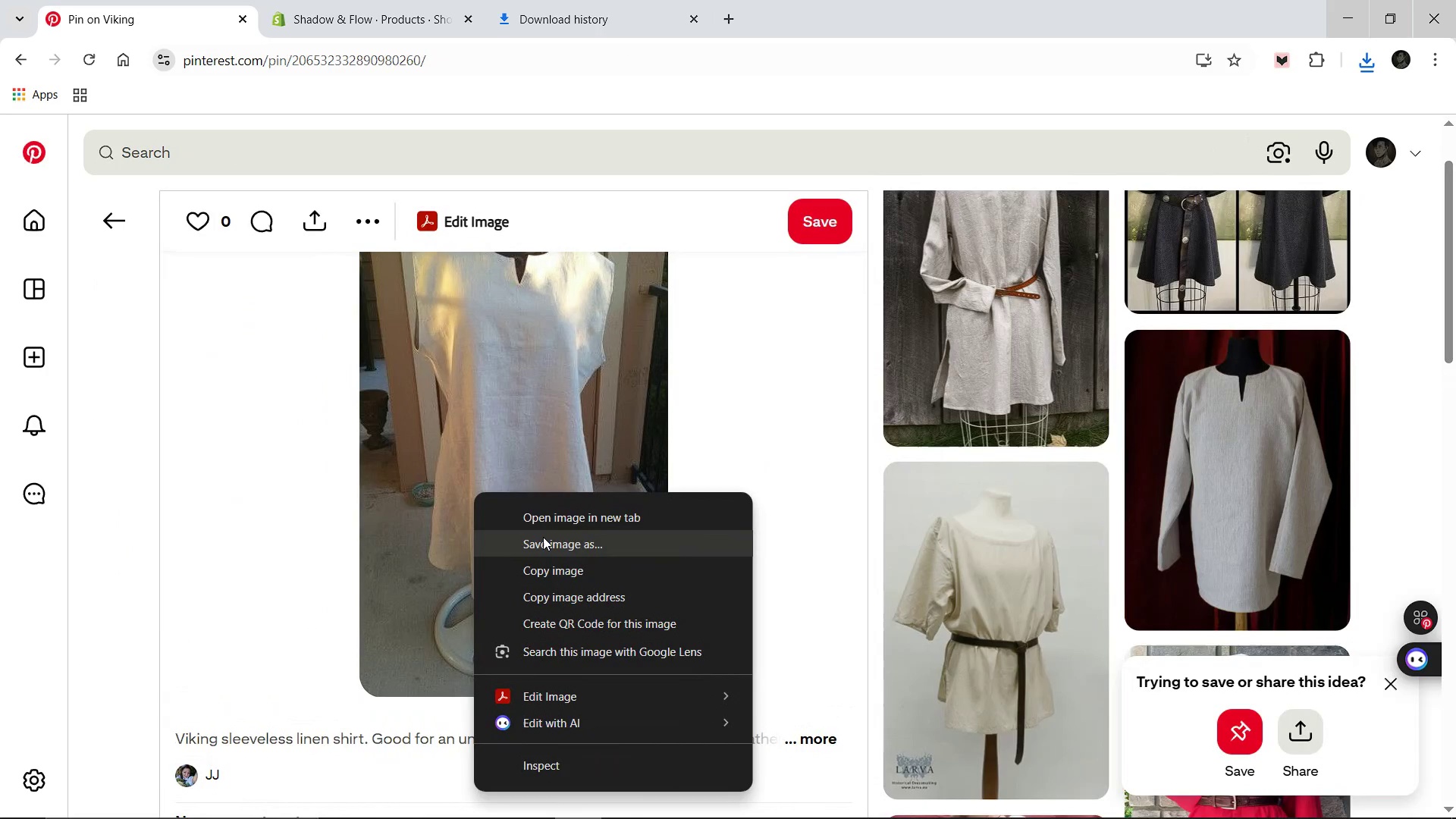 
left_click([543, 537])
 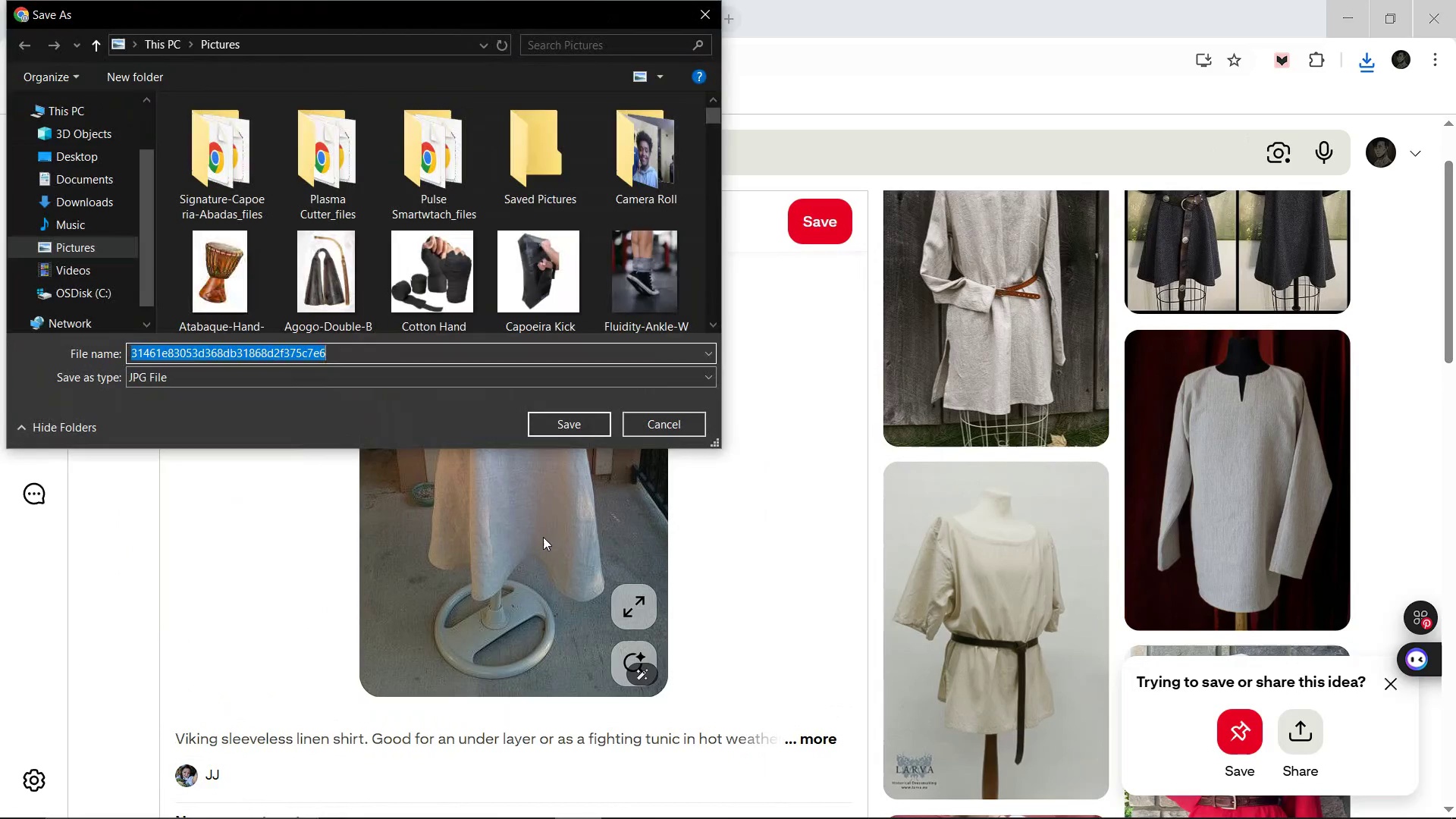 
type(Linen-Training-Tunic)
 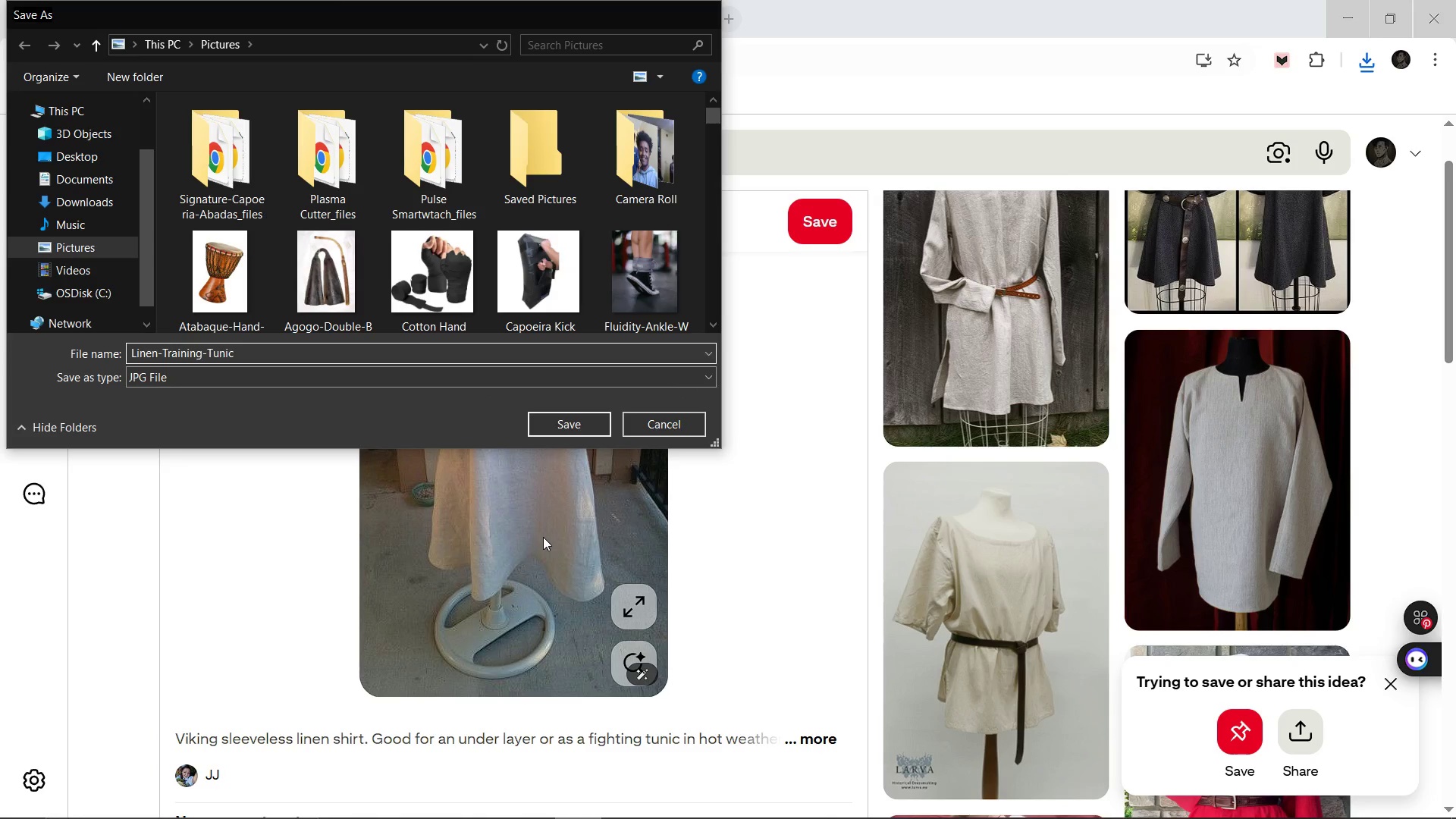 
key(Enter)
 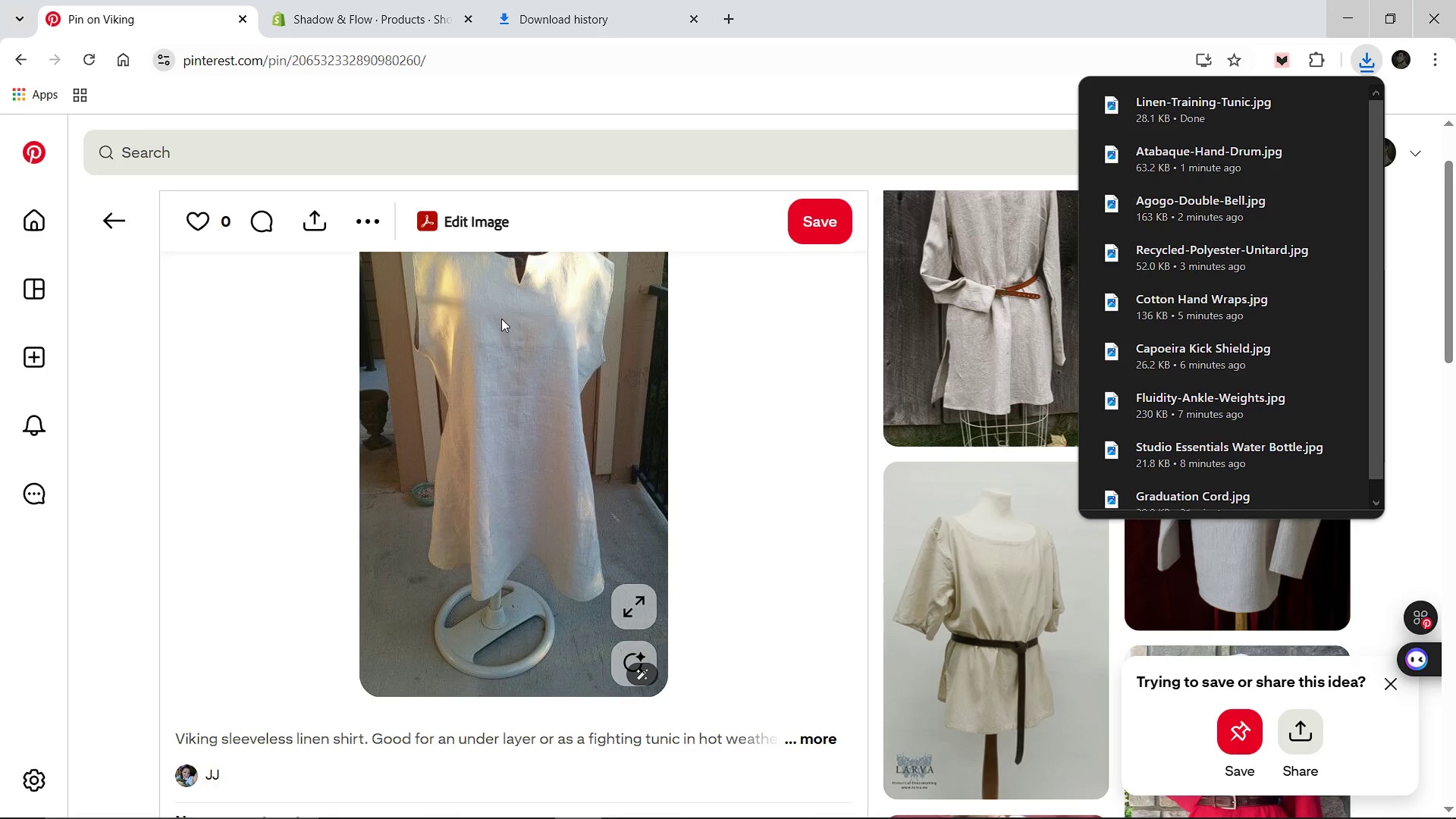 
wait(7.01)
 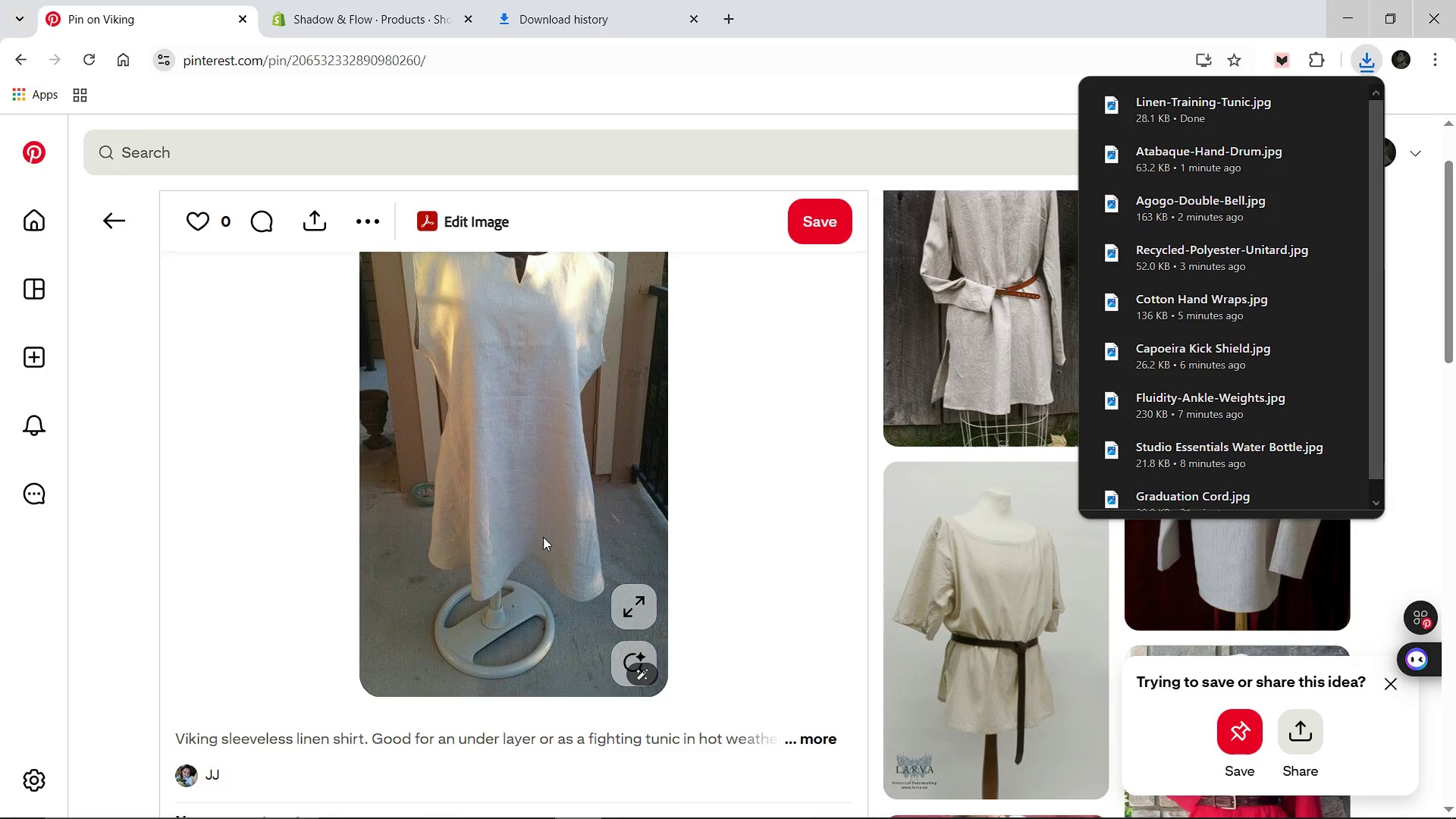 
left_click([544, 155])
 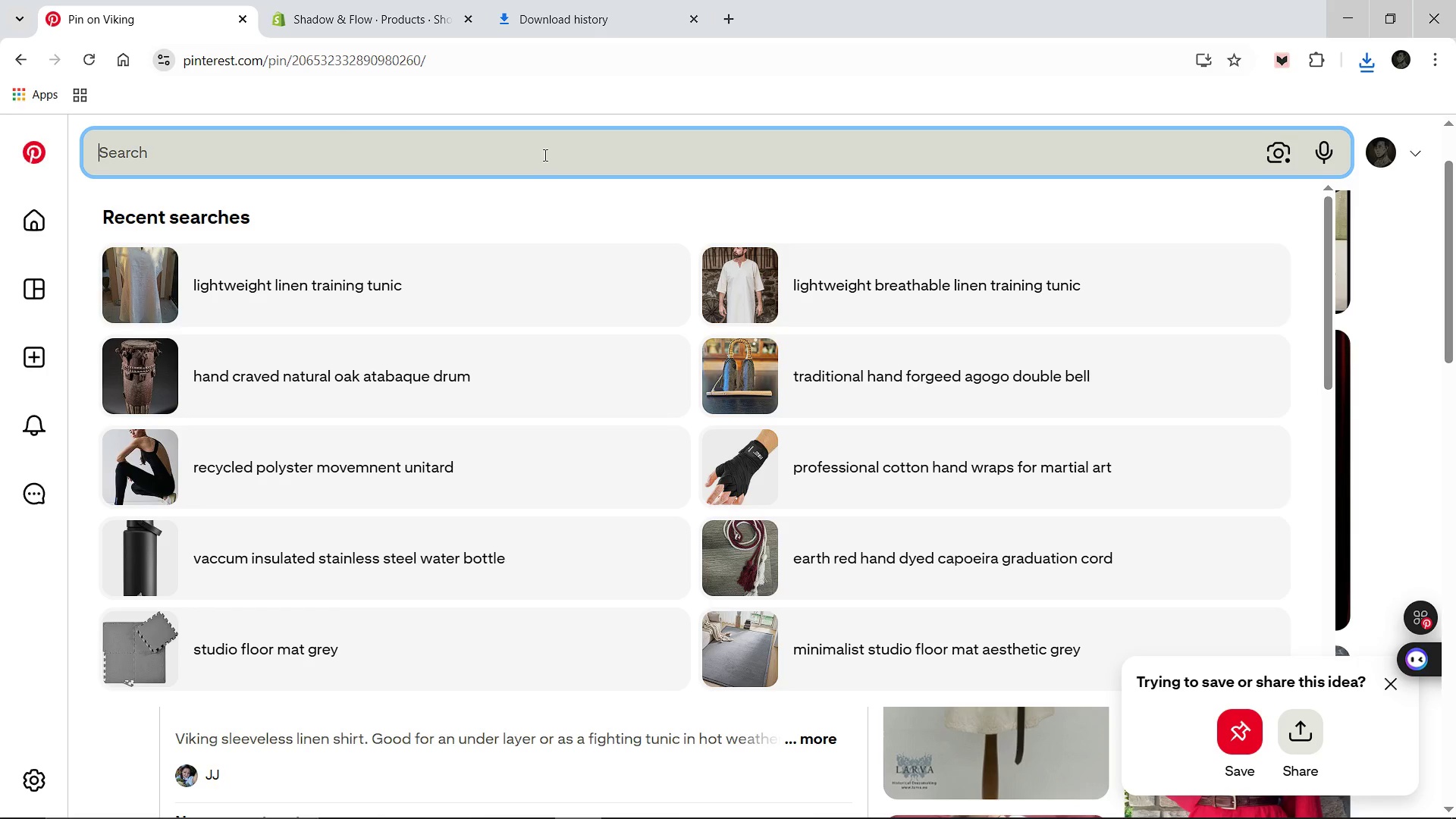 
type(high support compression shorts hybrid training)
 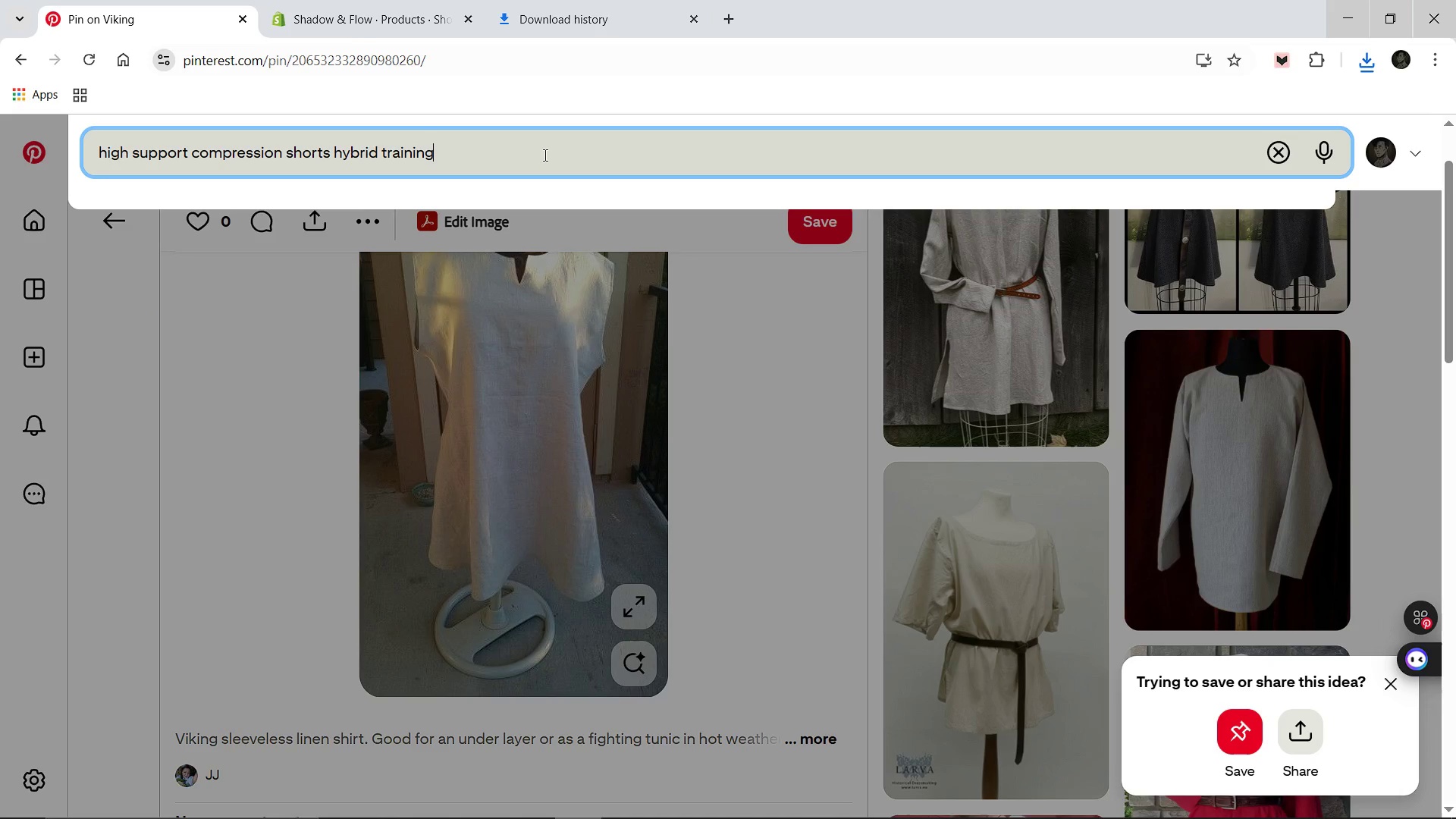 
key(Enter)
 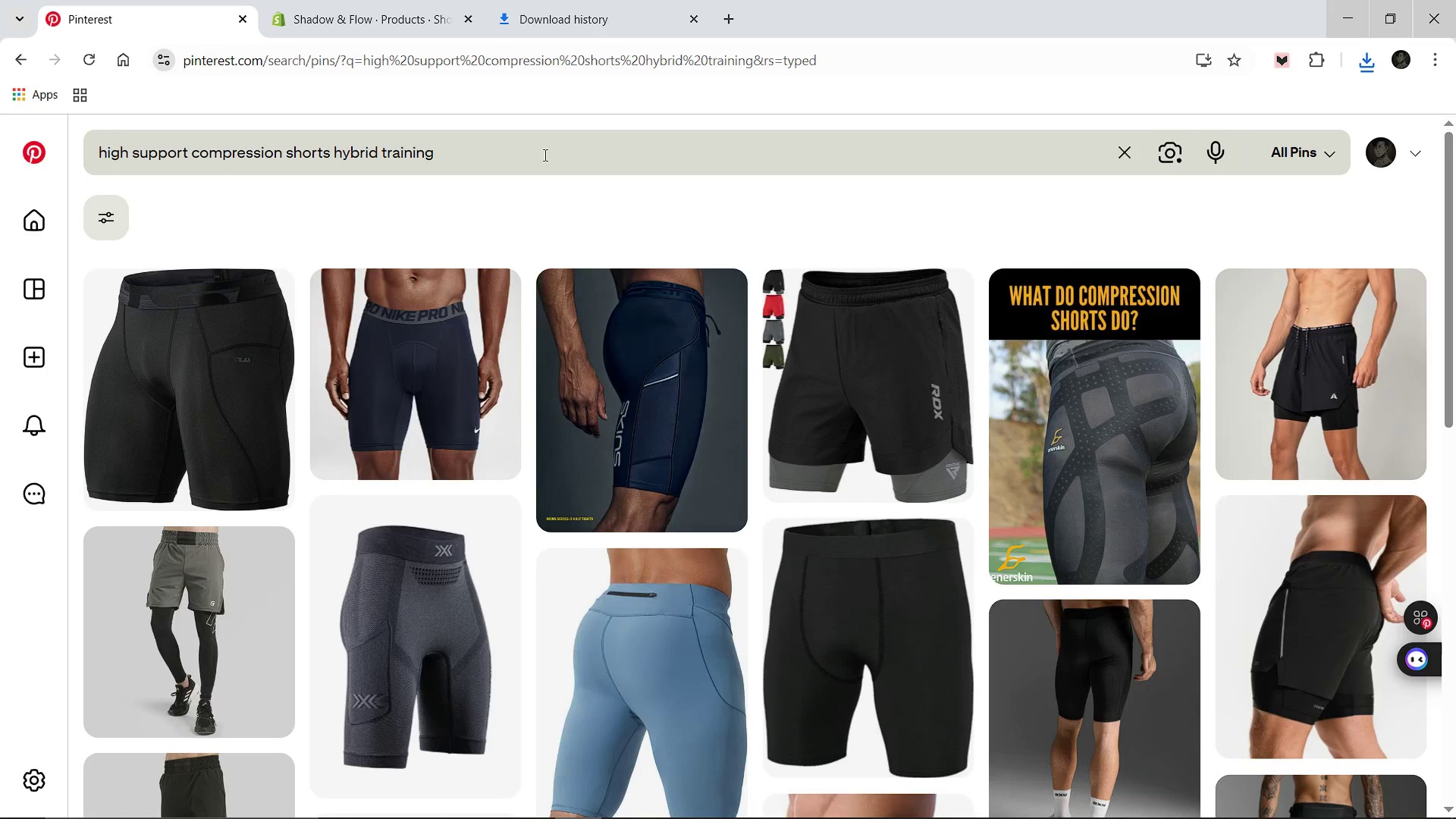 
wait(7.79)
 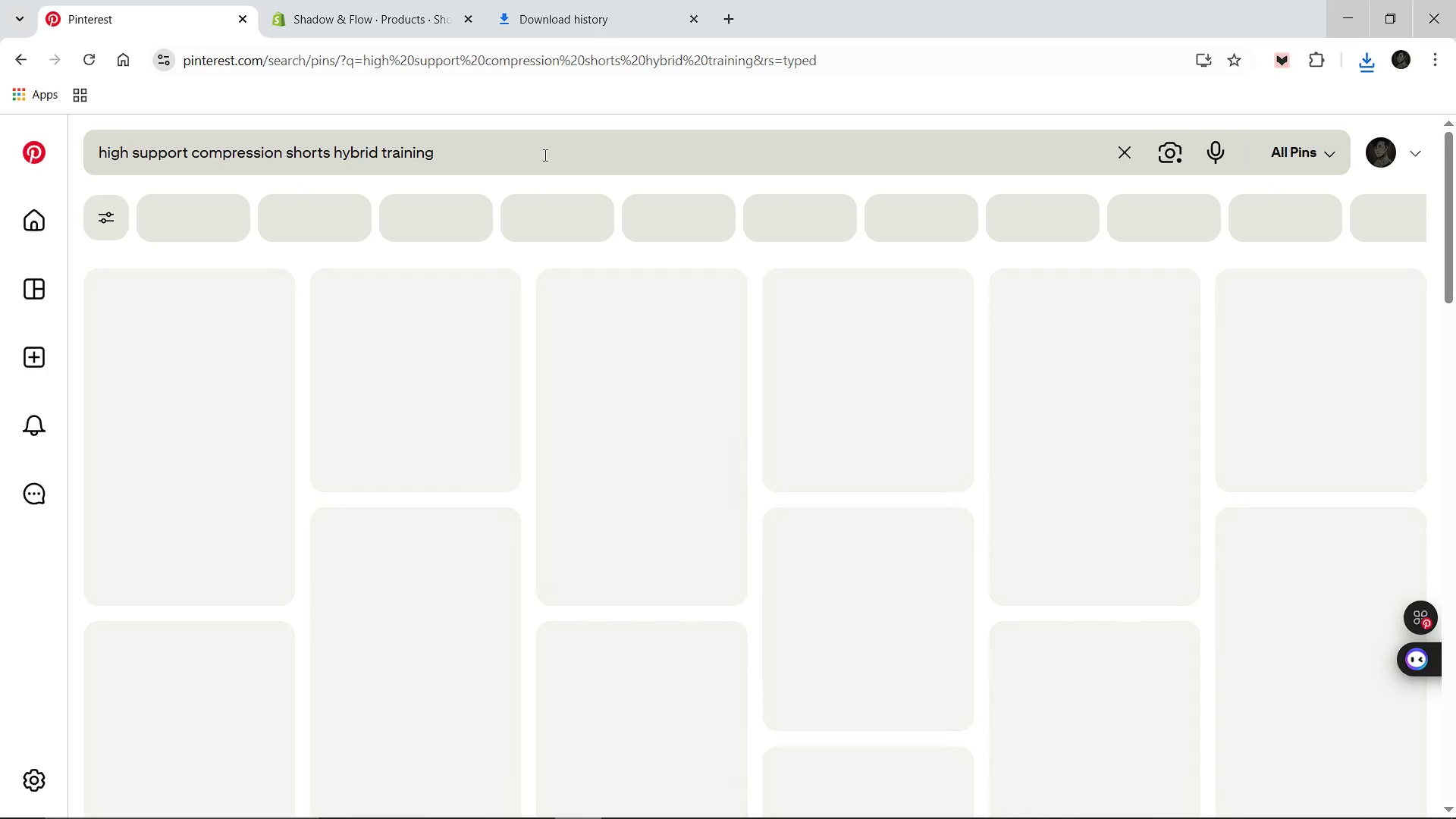 
mouse_move([461, 551])
 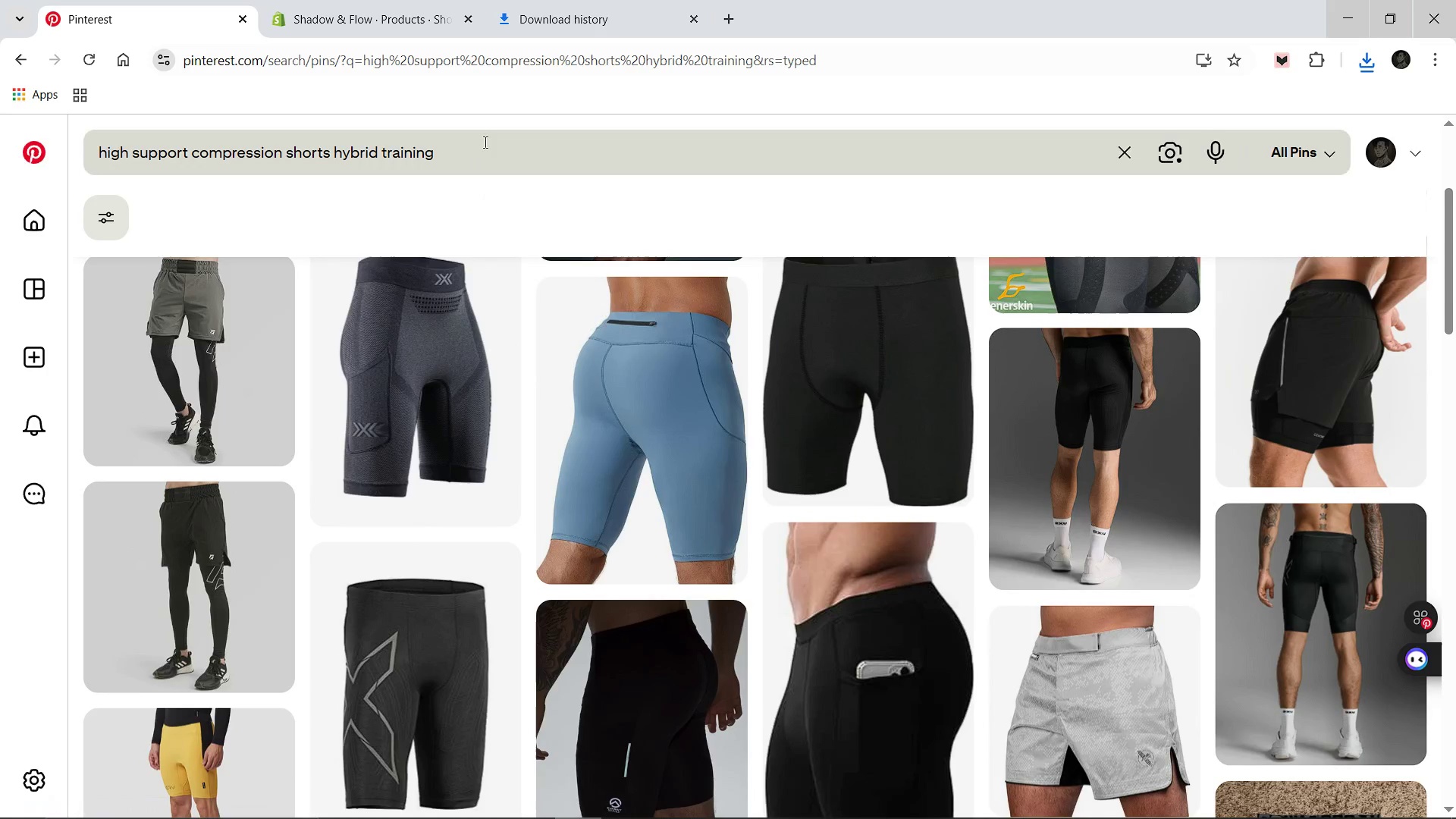 
left_click([484, 142])
 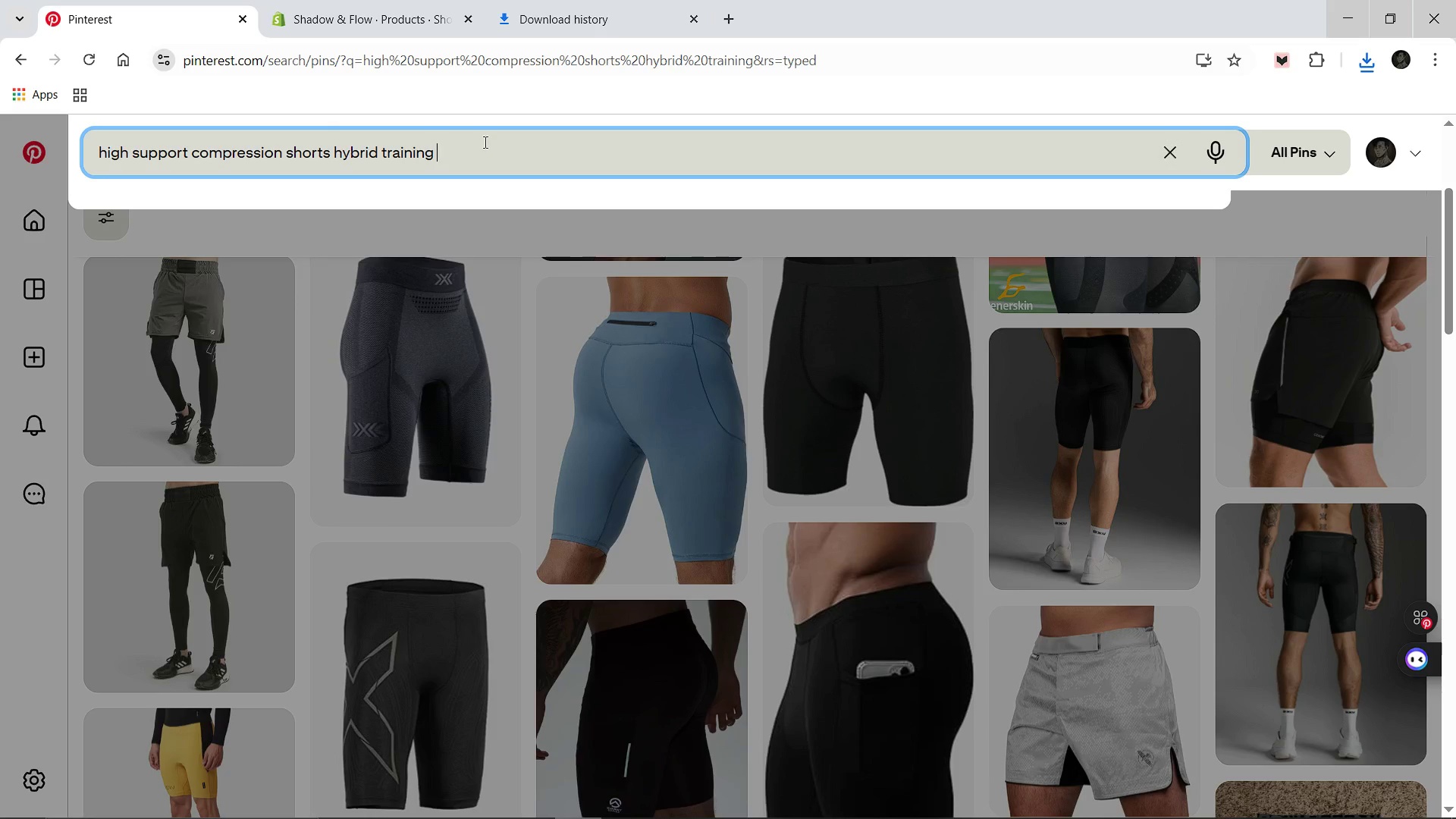 
type( grey)
 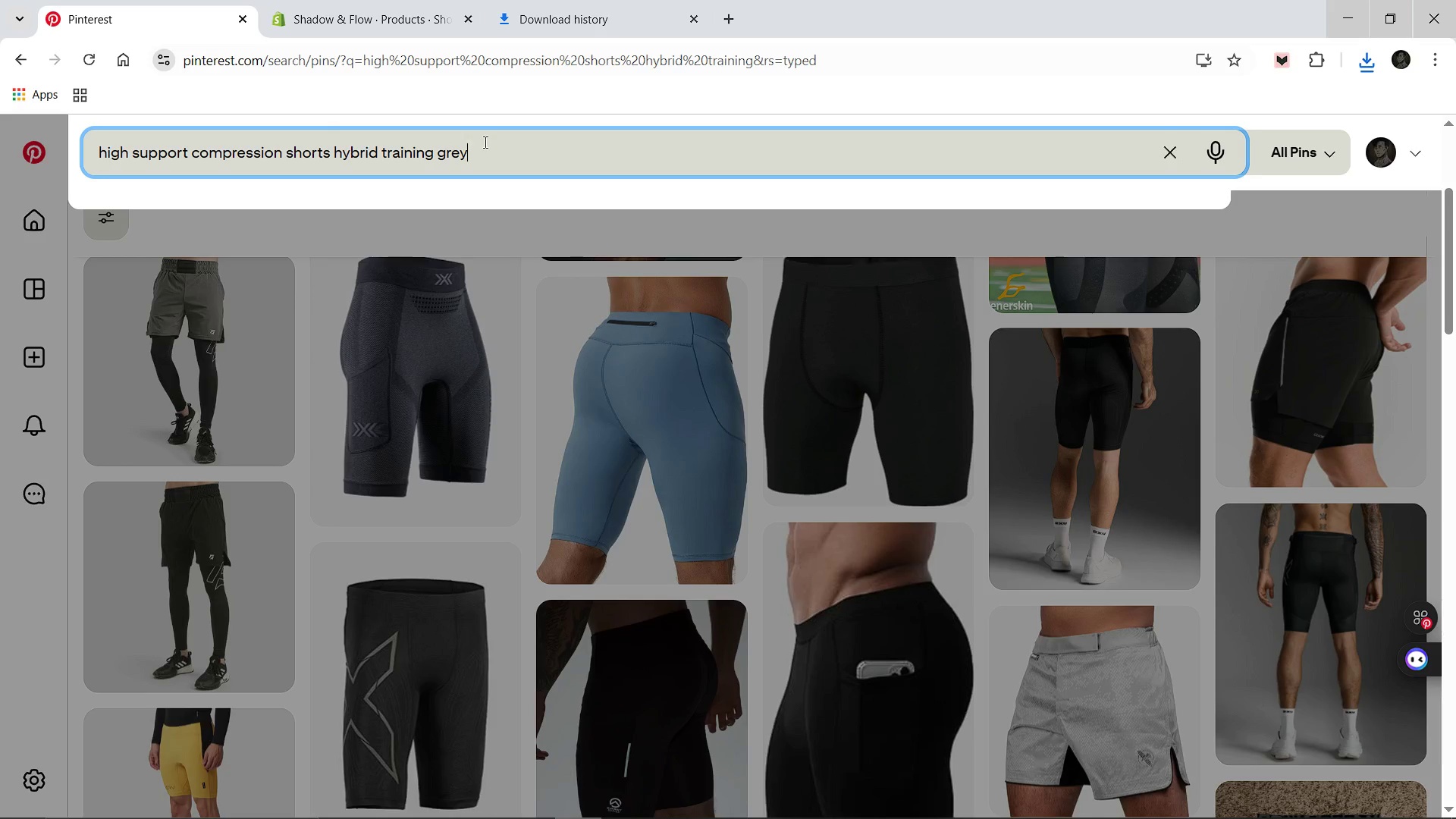 
key(Enter)
 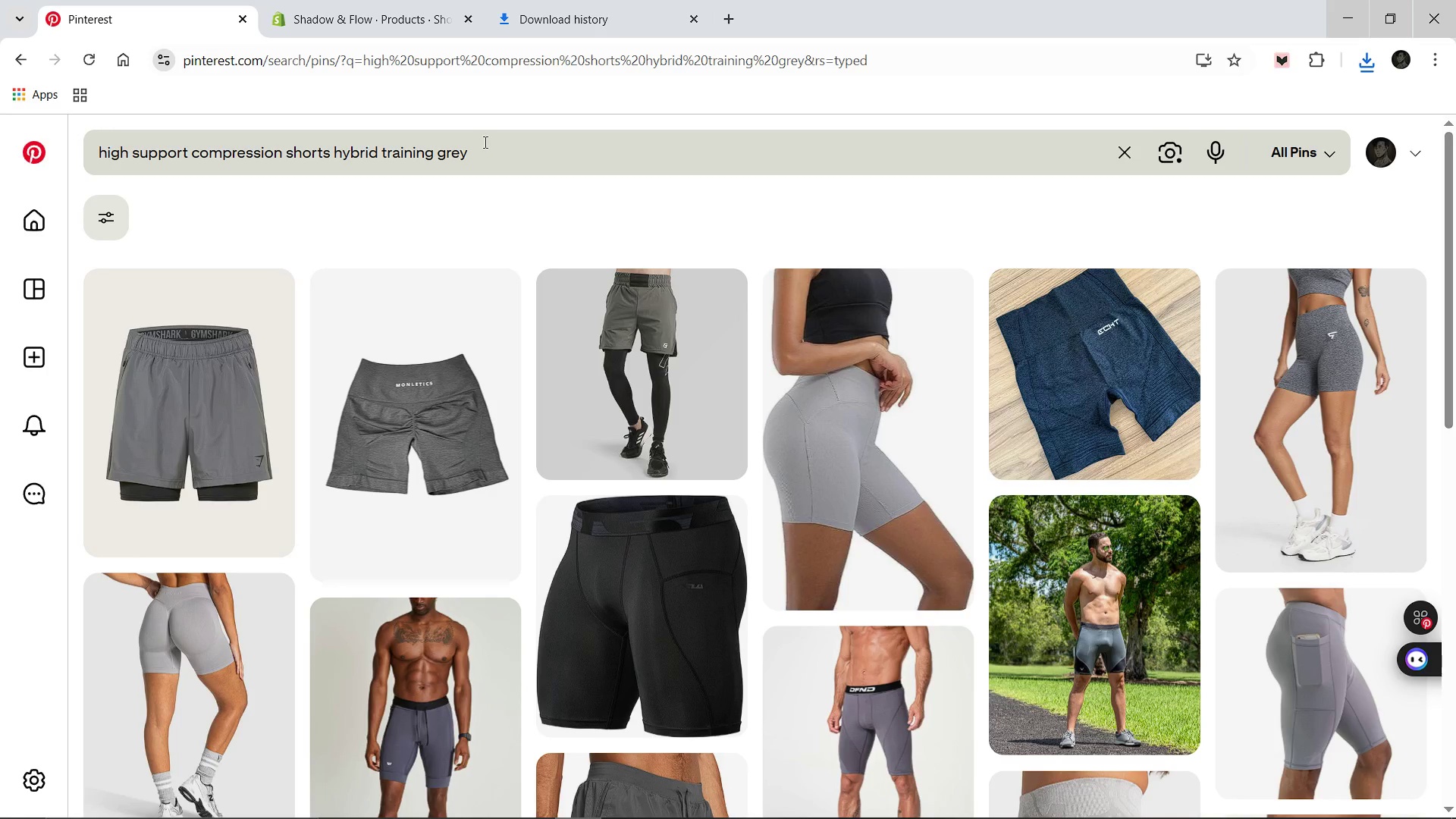 
wait(6.47)
 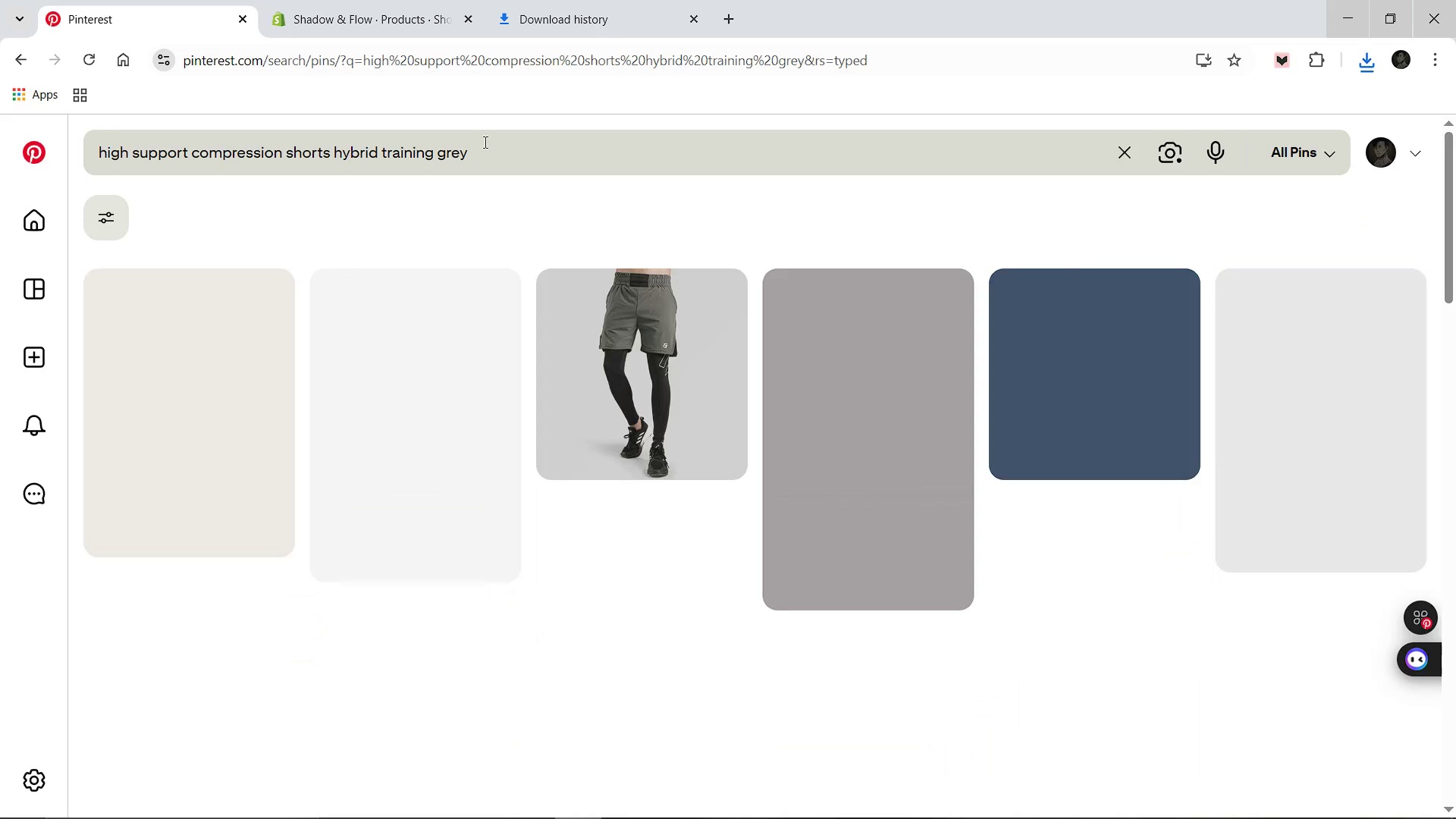 
mouse_move([757, 633])
 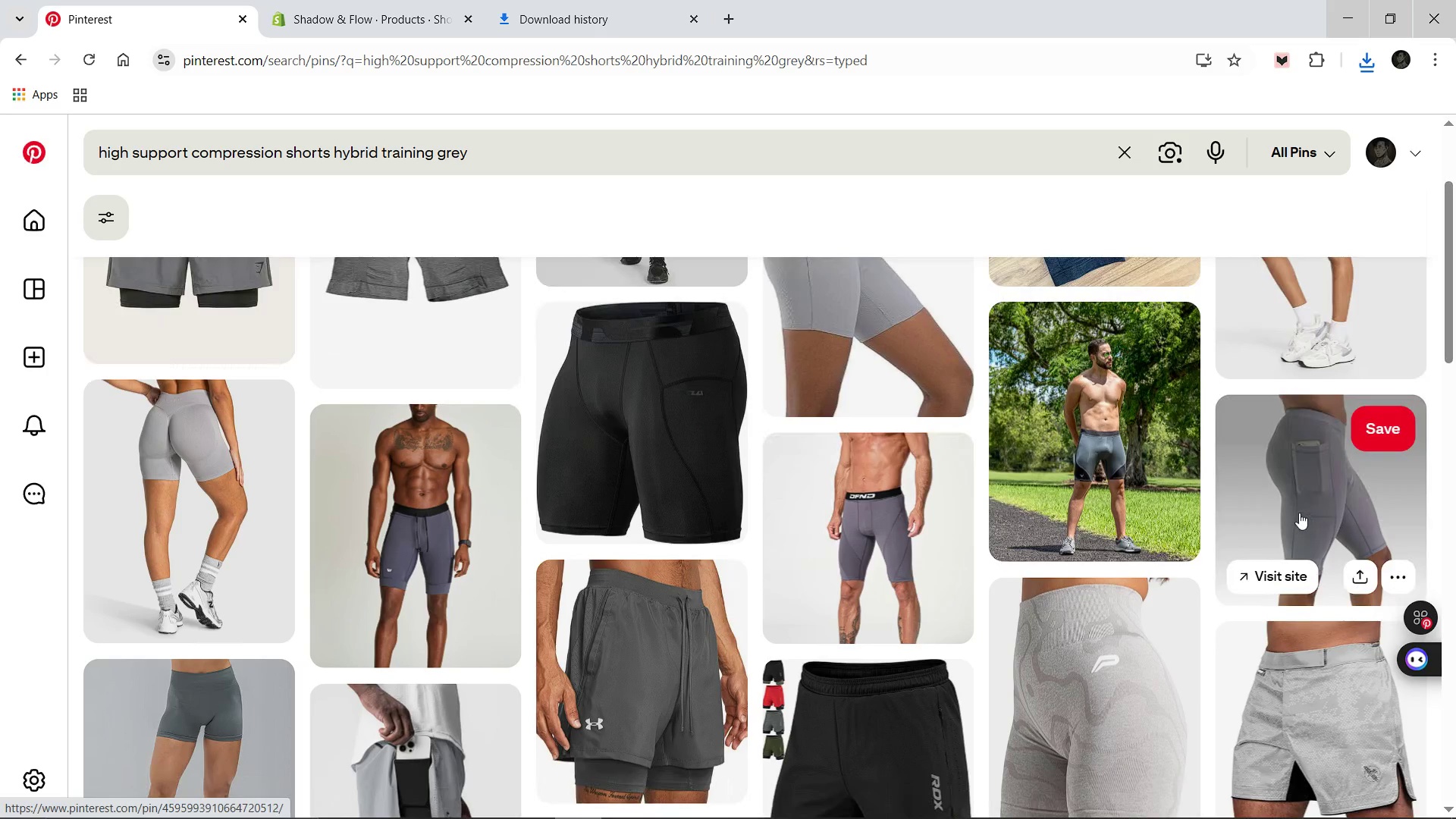 
left_click([1299, 513])
 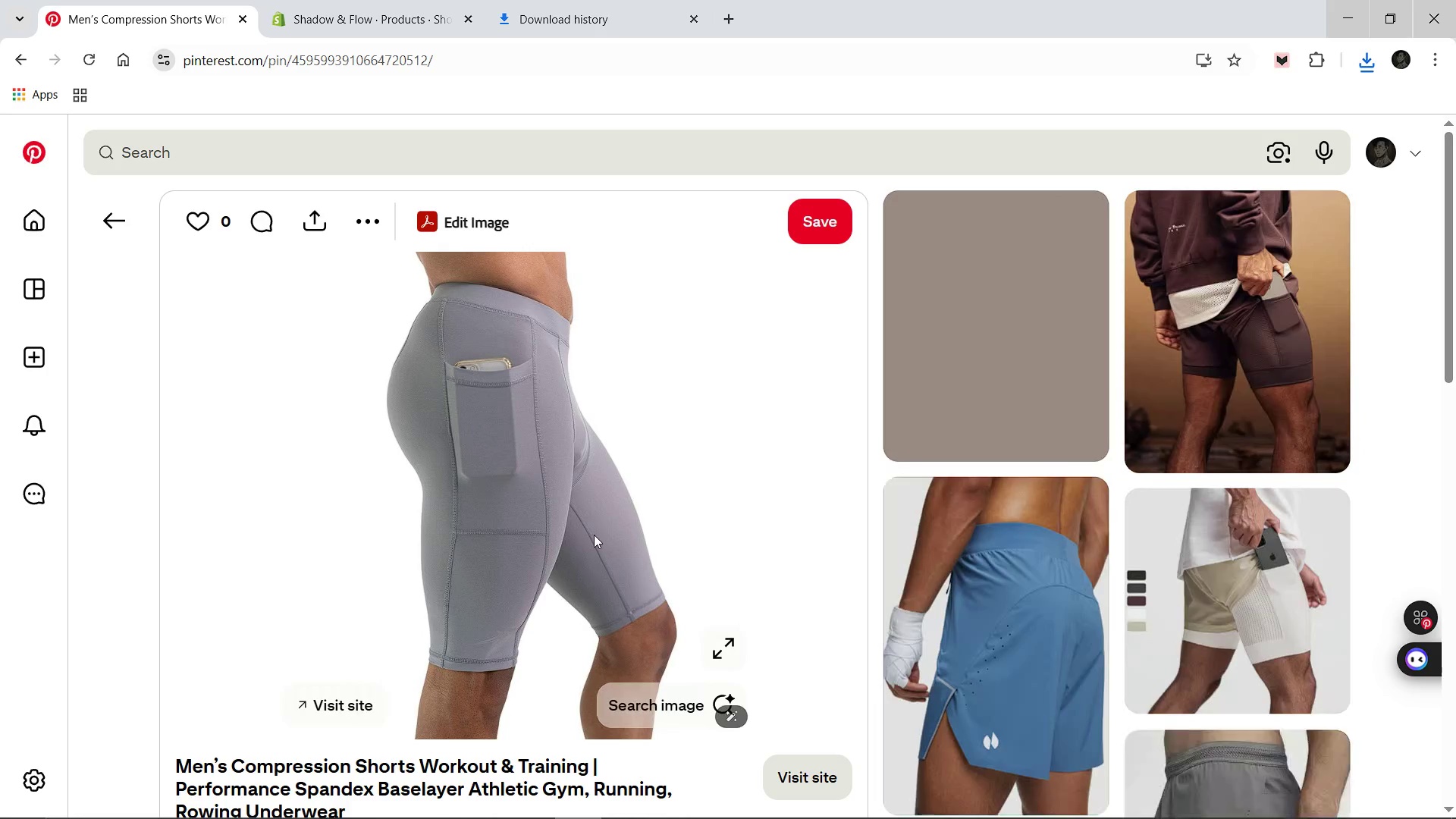 
right_click([594, 535])
 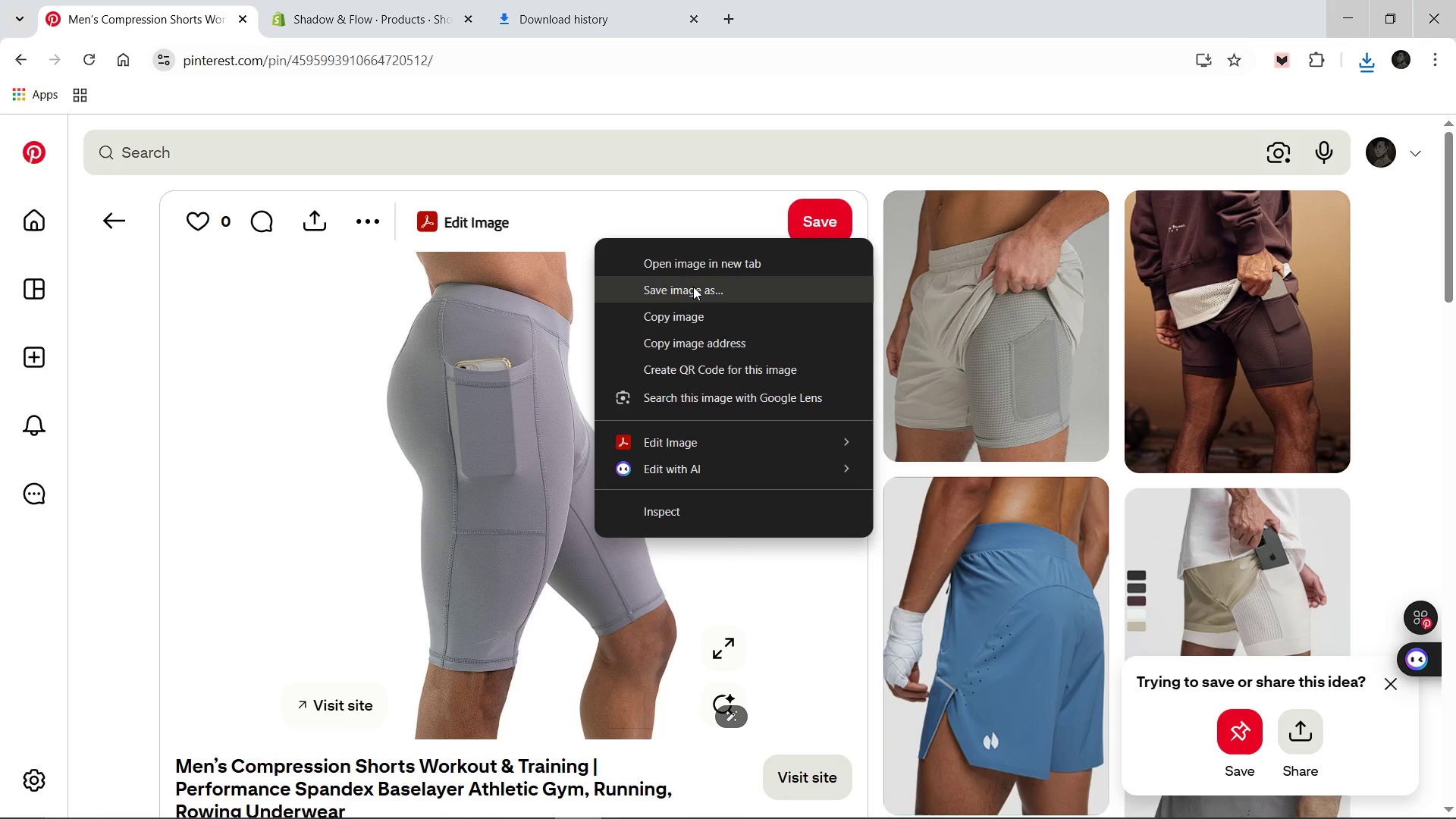 
left_click([694, 287])
 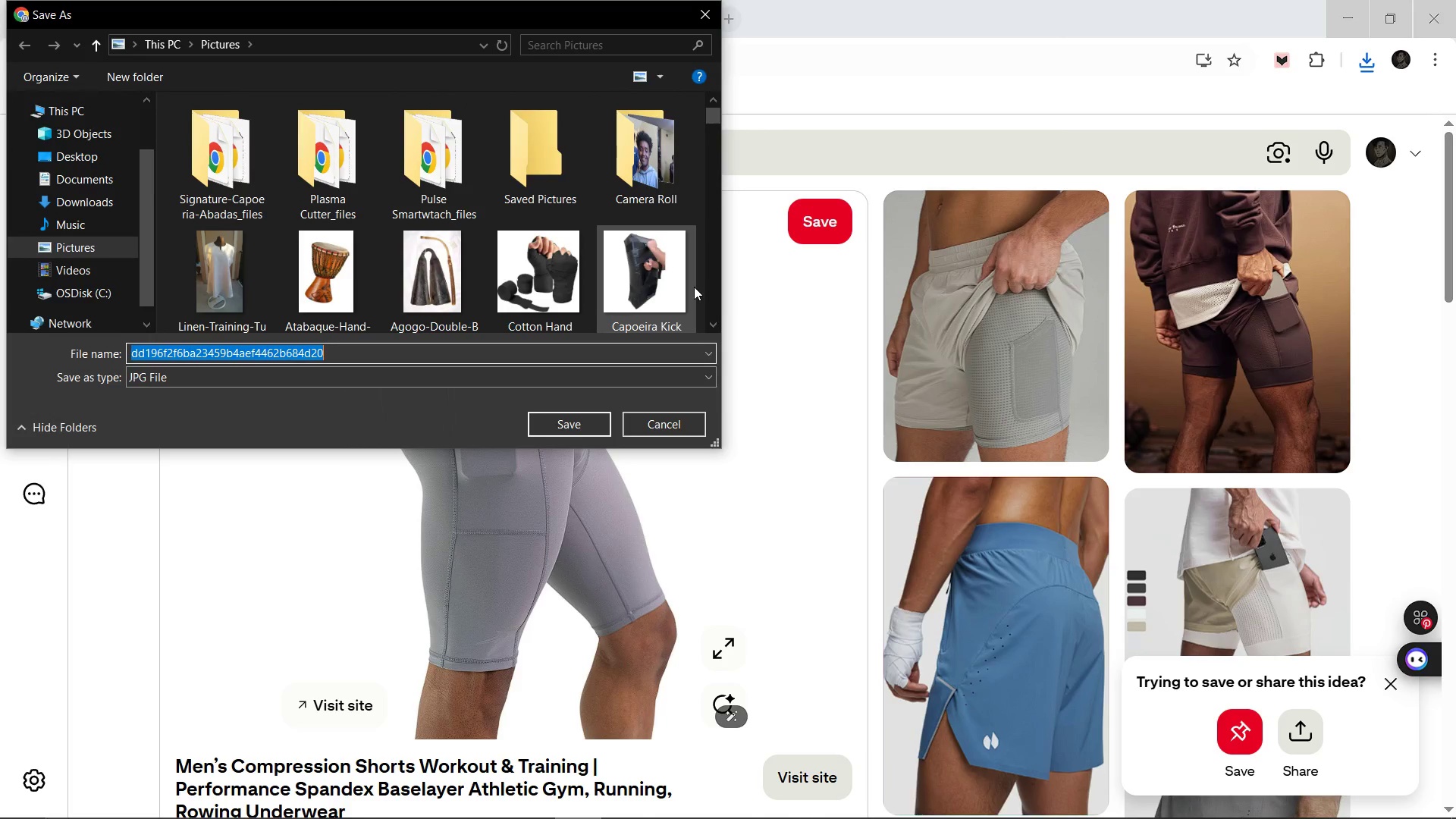 
wait(6.45)
 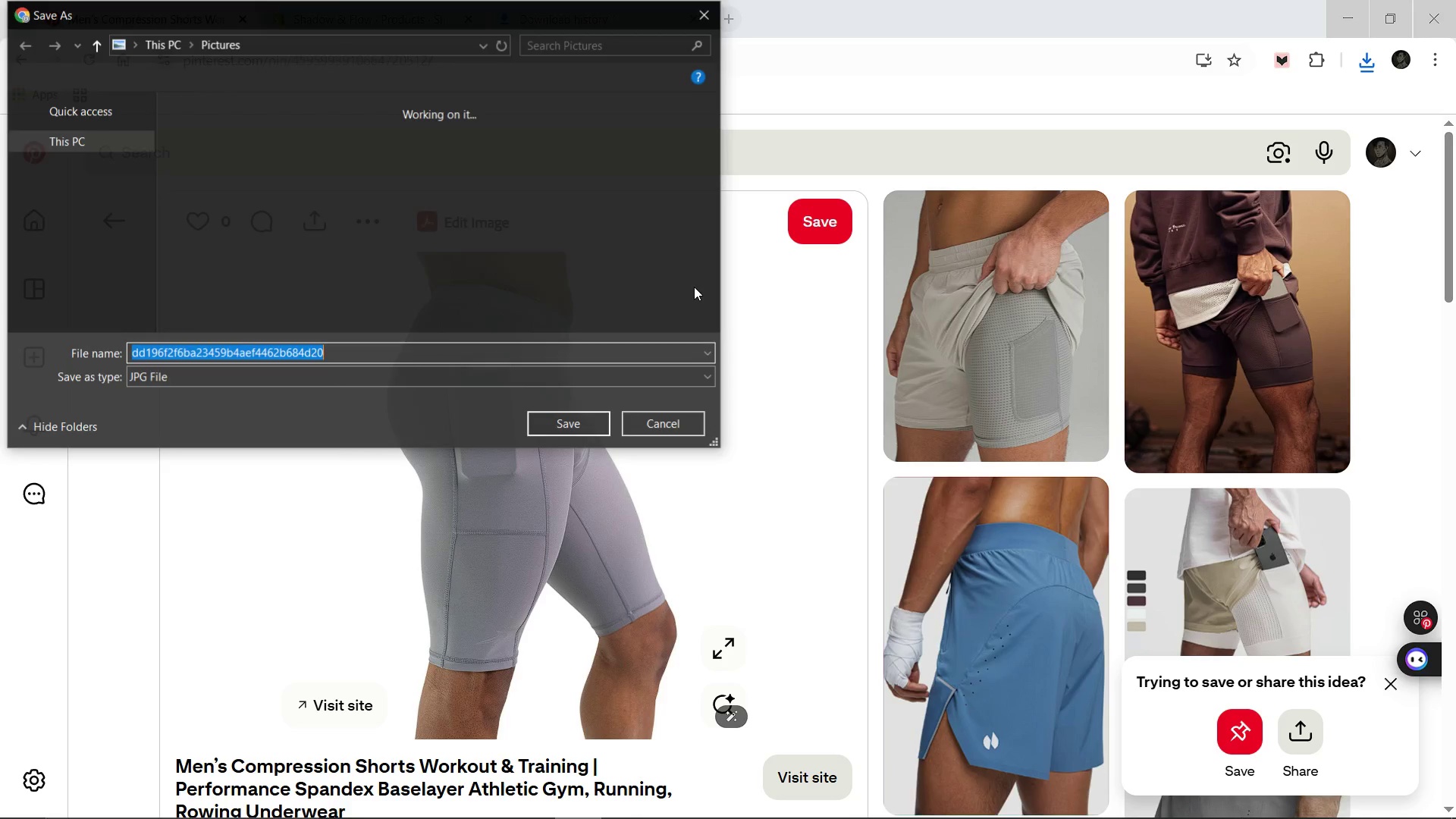 
type(Movemnt)
key(Backspace)
key(Backspace)
type(ent-Compression-Shorts)
 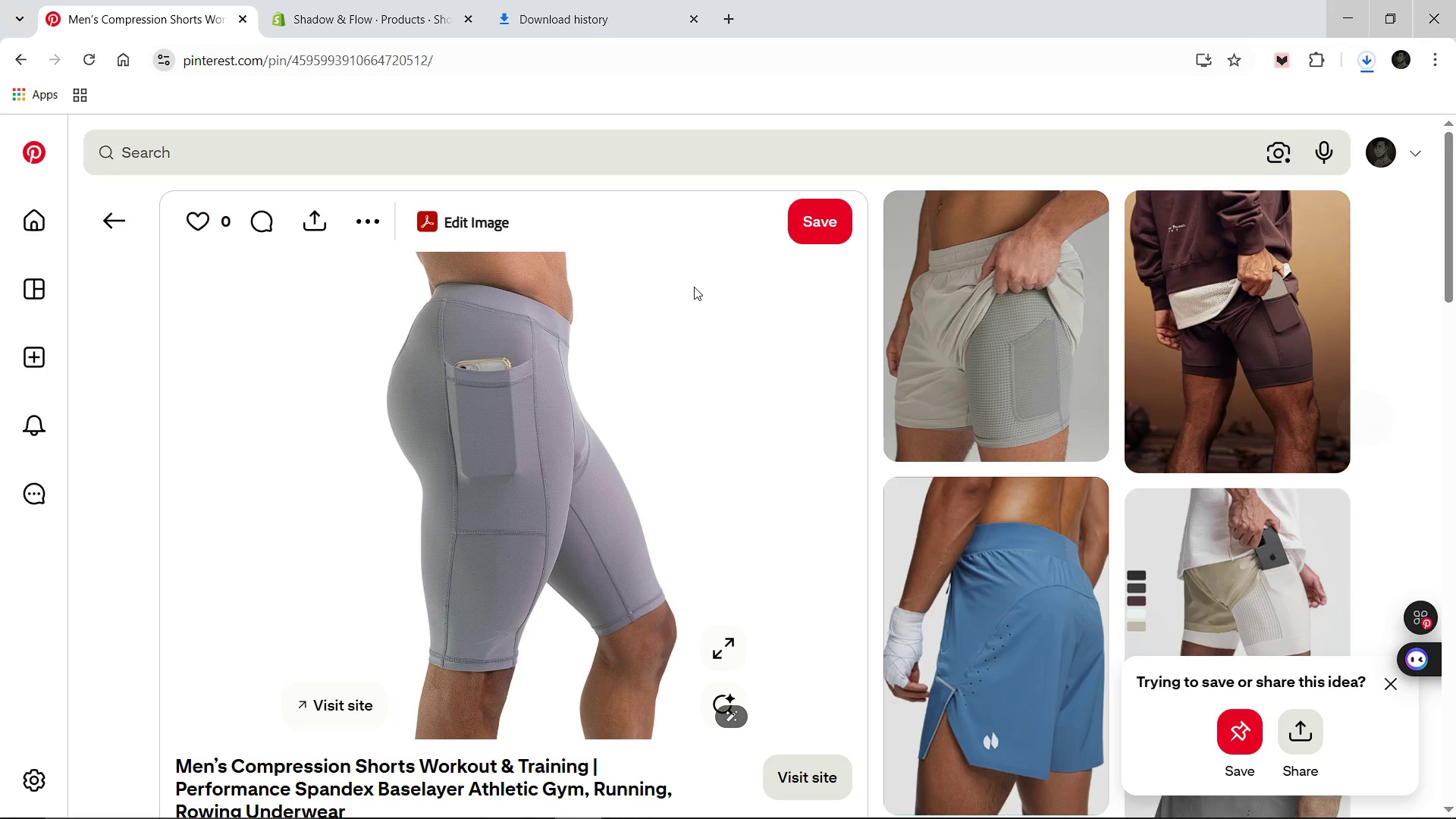 
 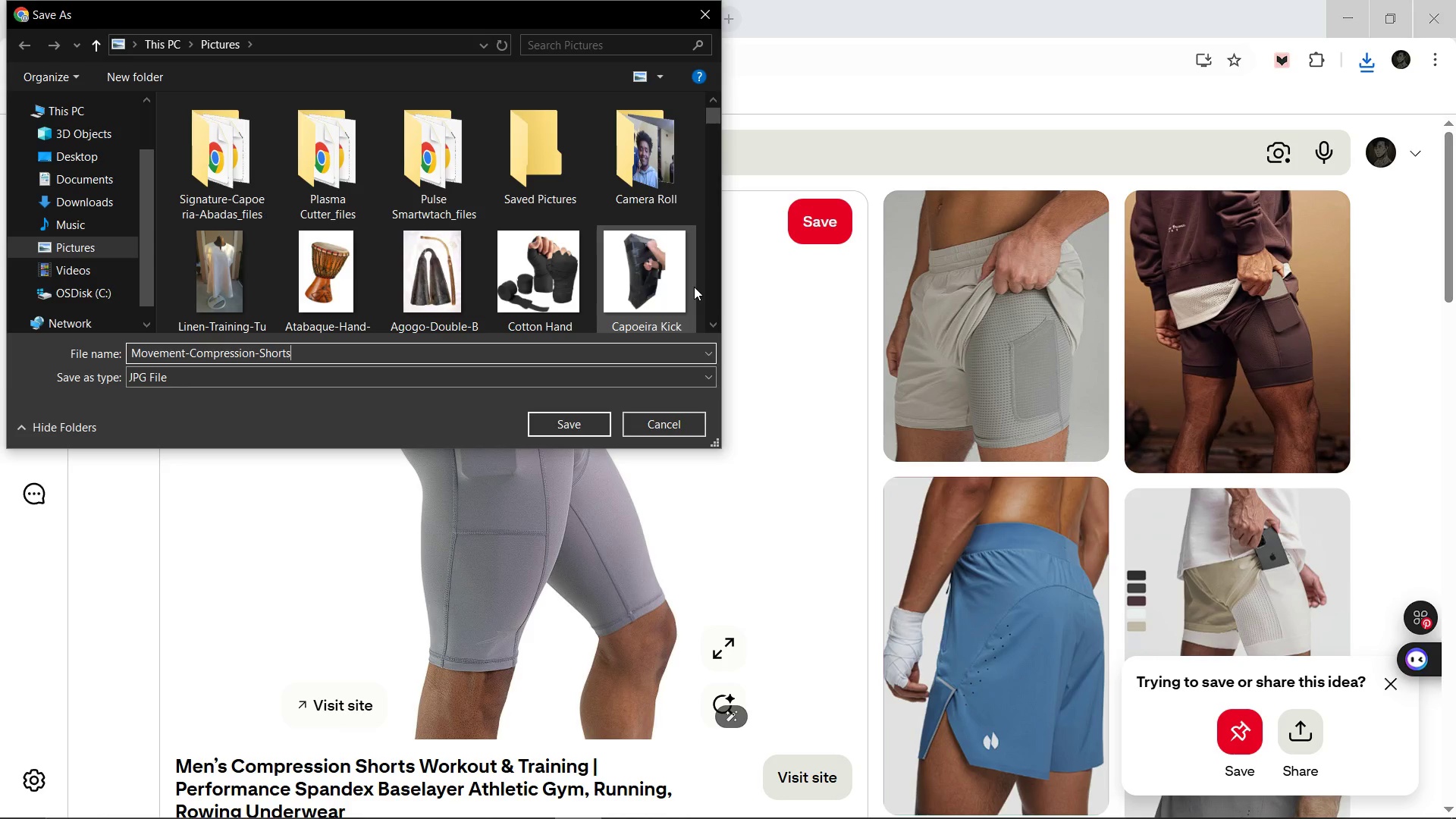 
key(Enter)
 